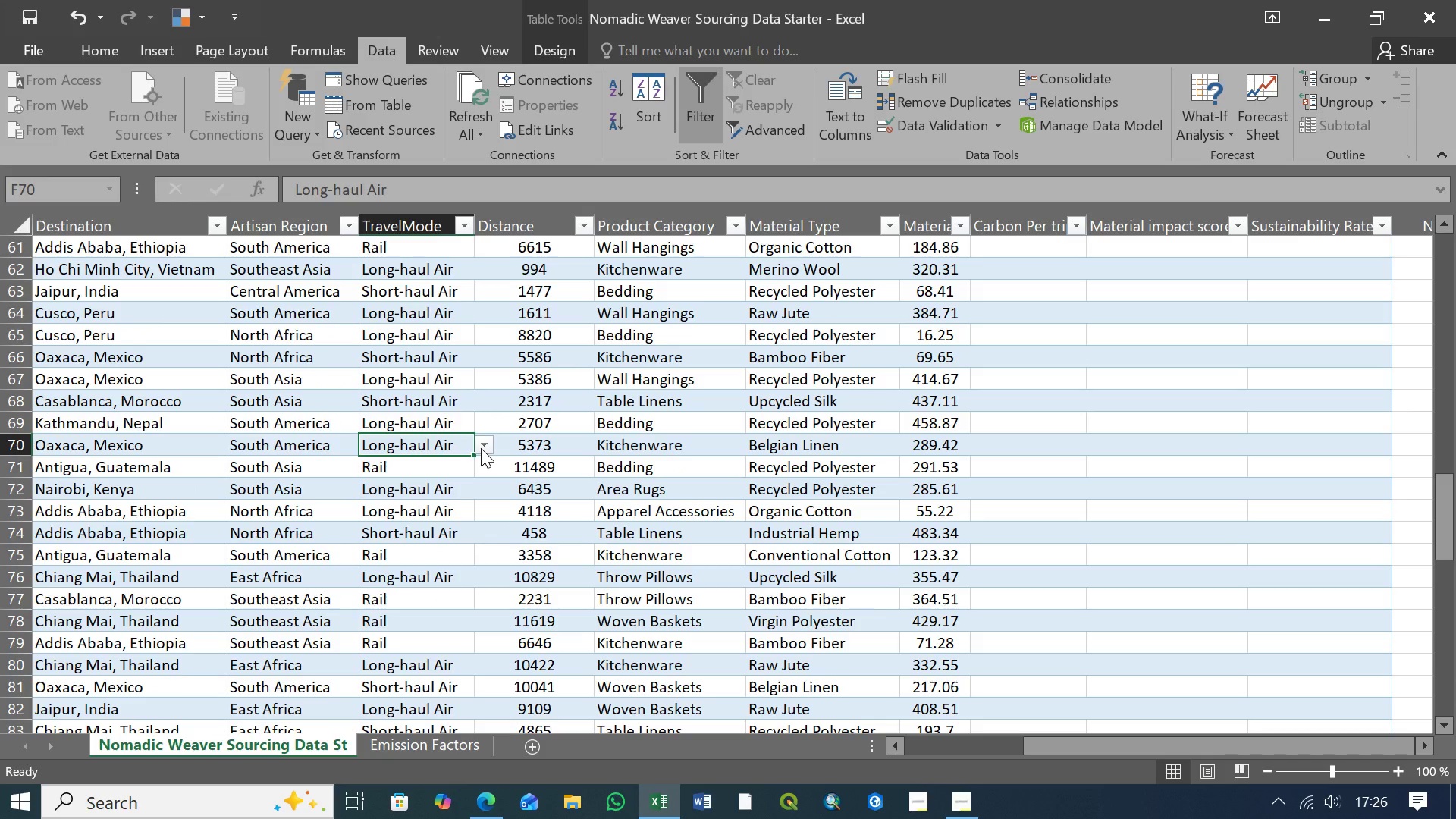 
left_click([481, 448])
 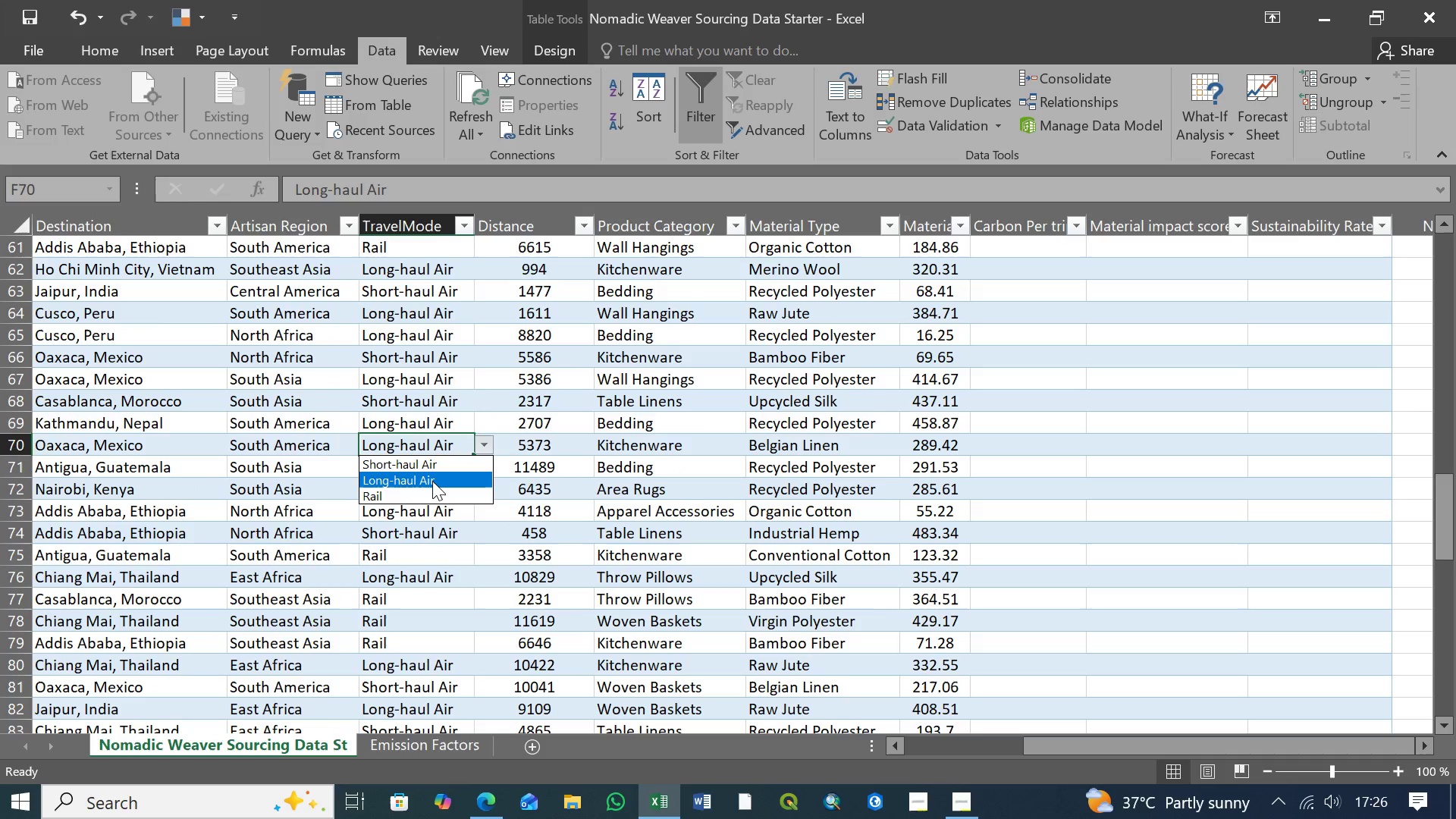 
left_click([432, 481])
 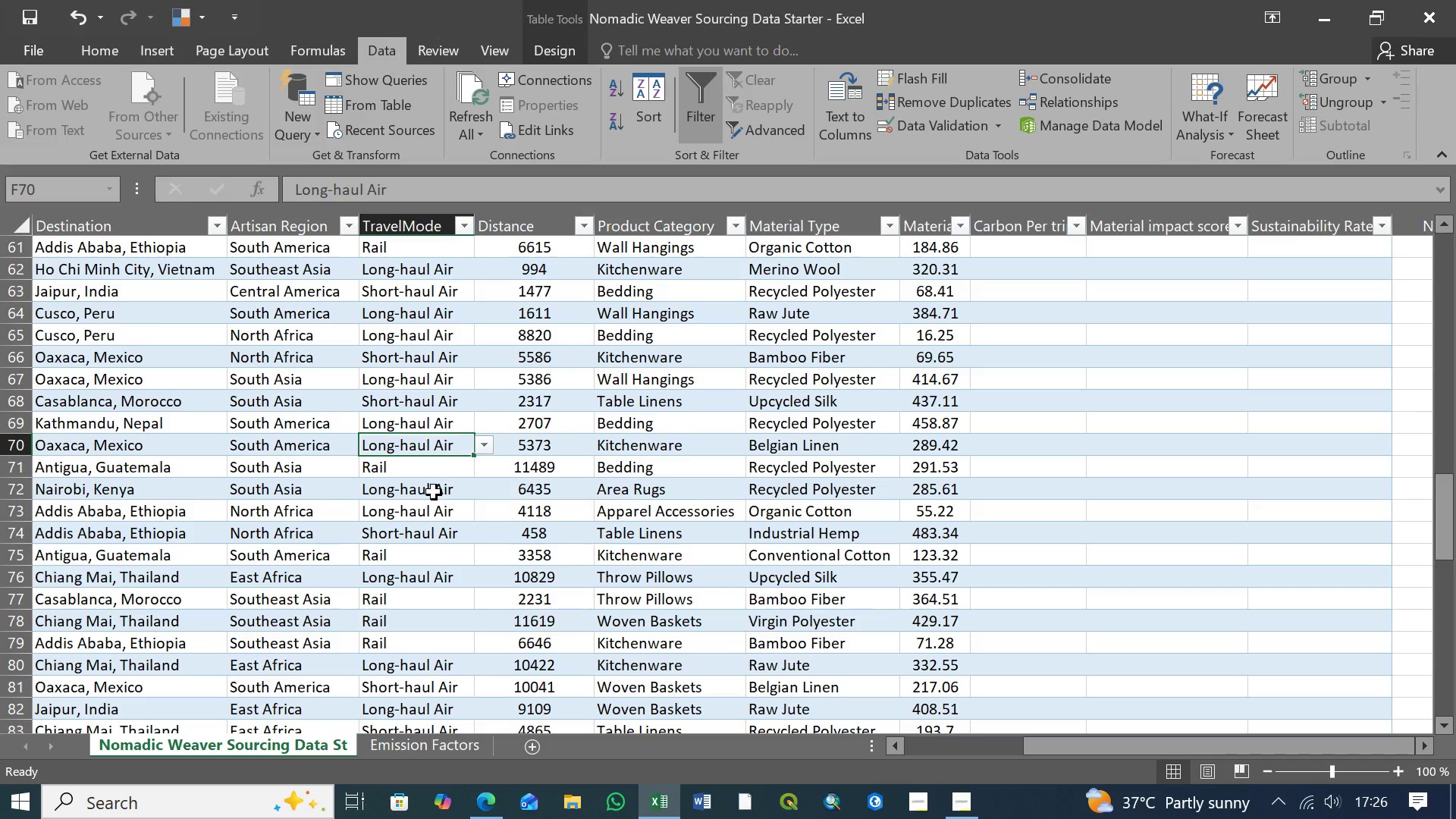 
left_click([434, 492])
 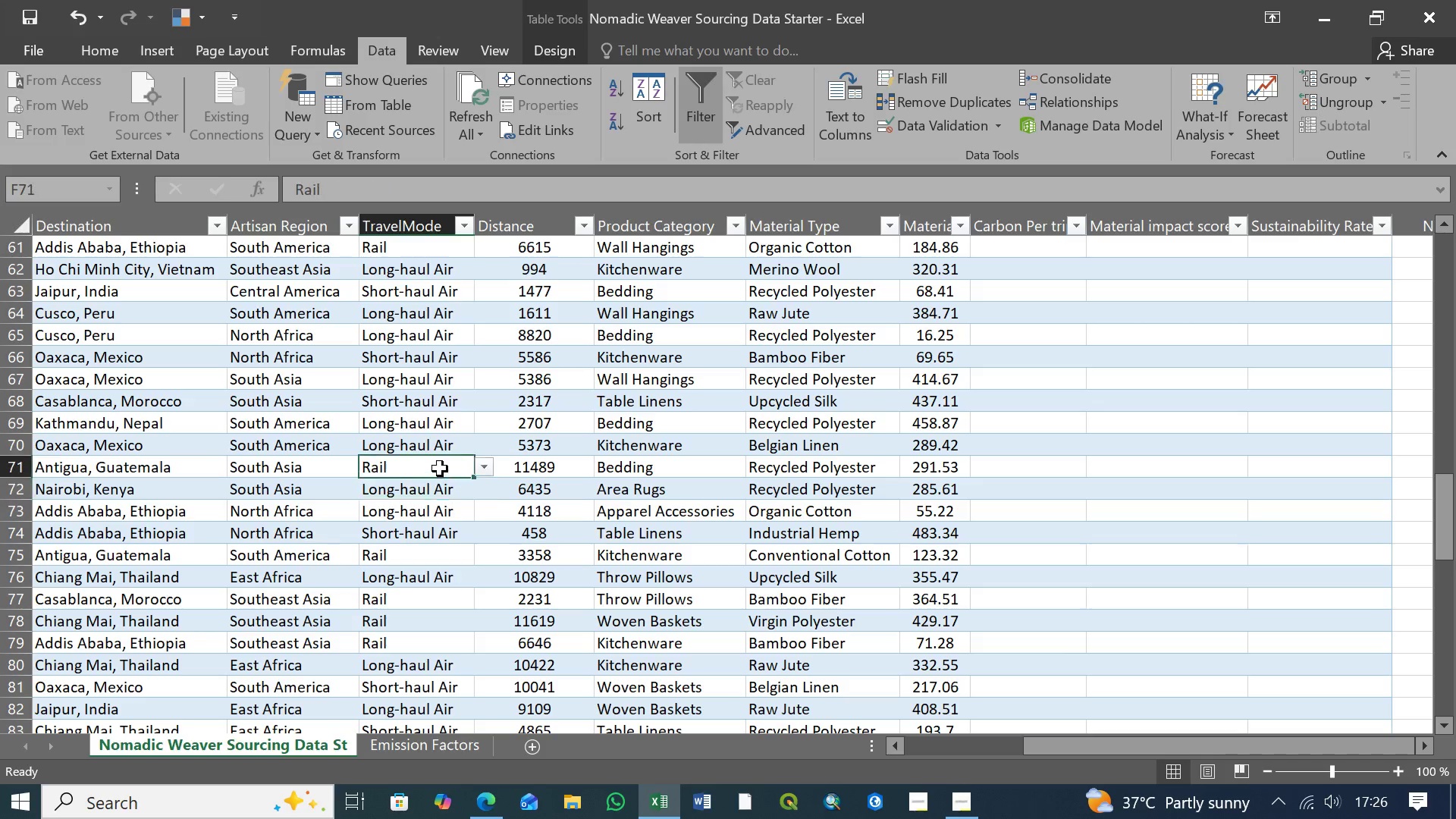 
left_click([438, 472])
 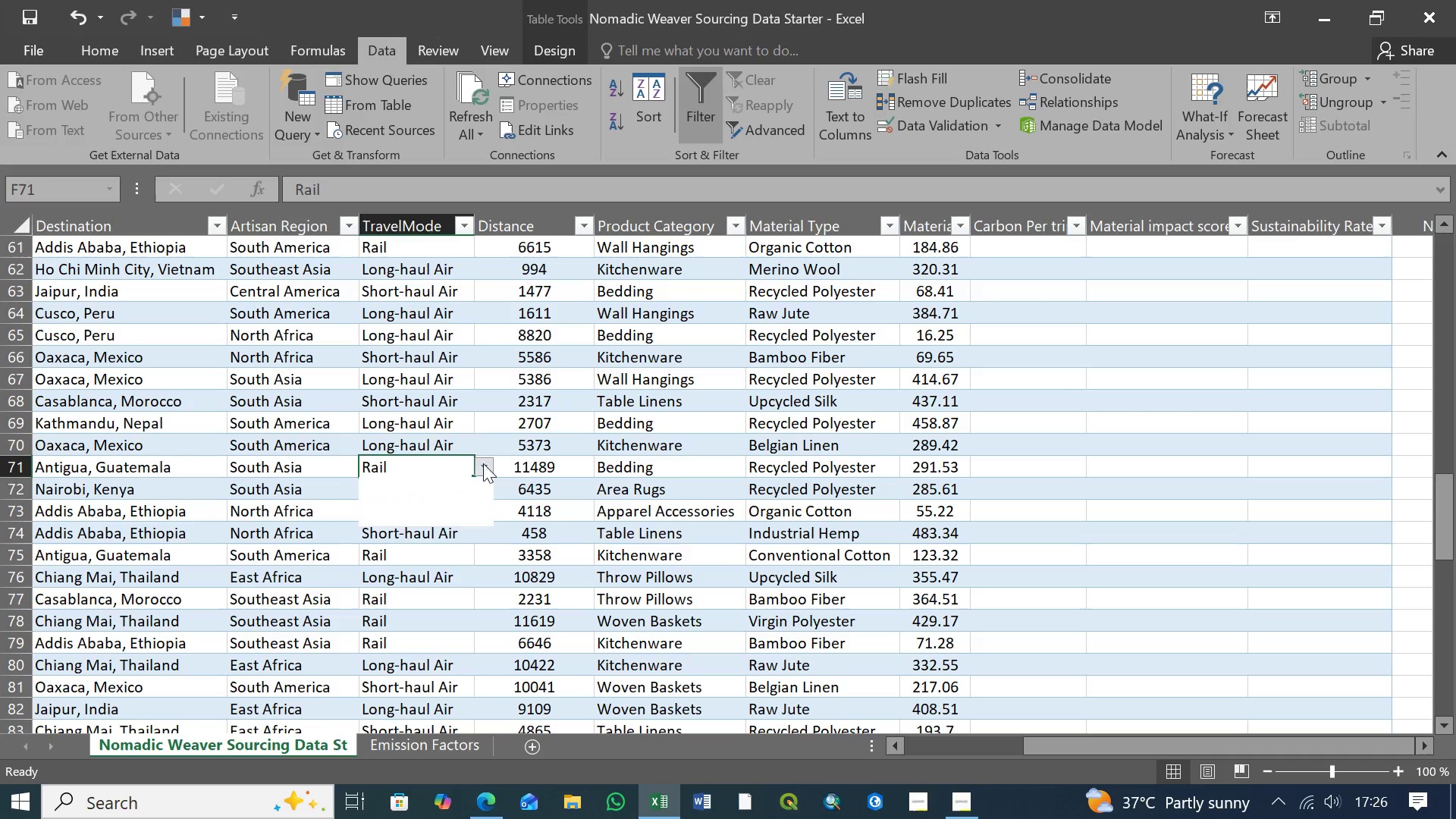 
left_click([483, 463])
 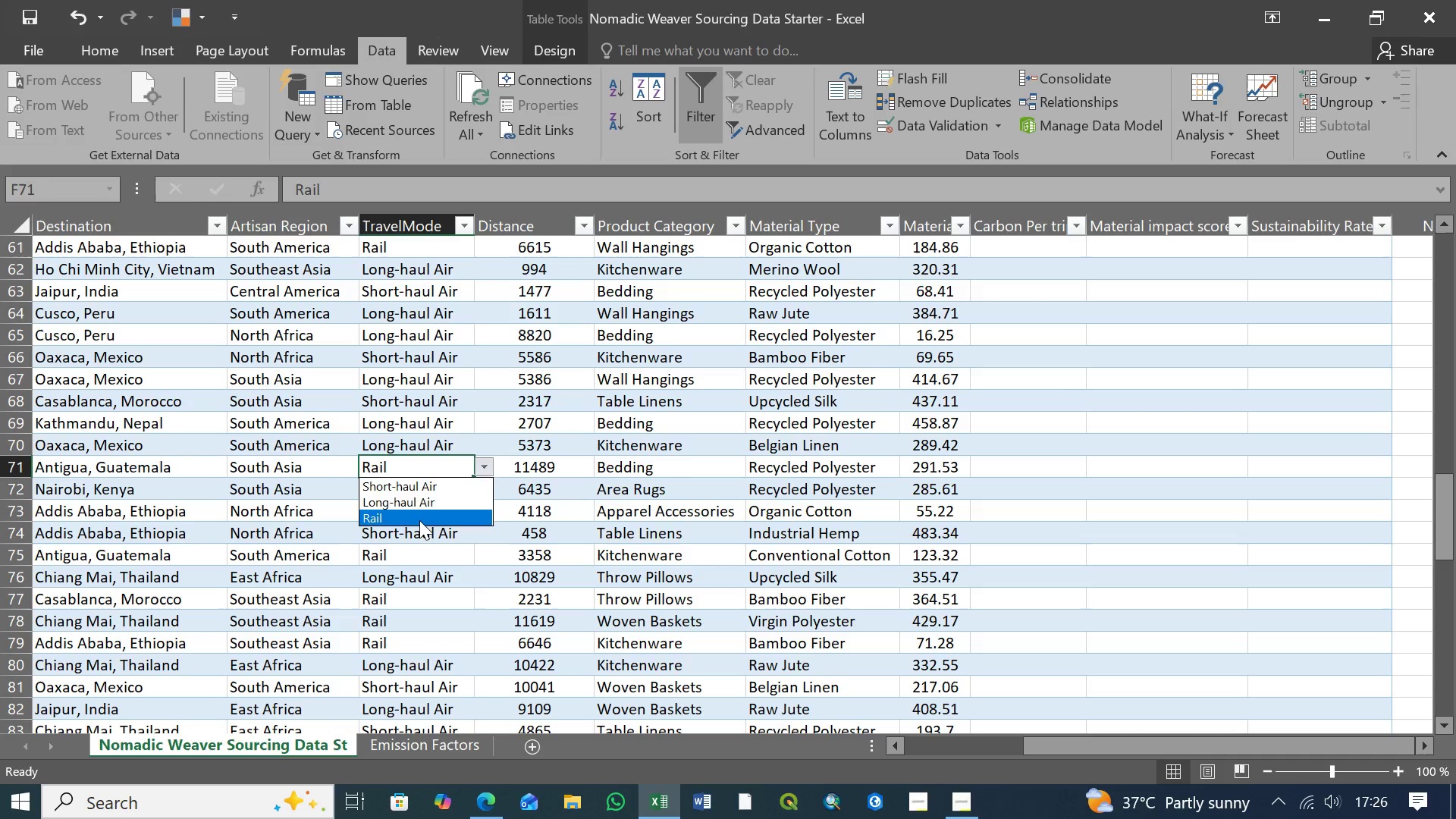 
left_click([419, 520])
 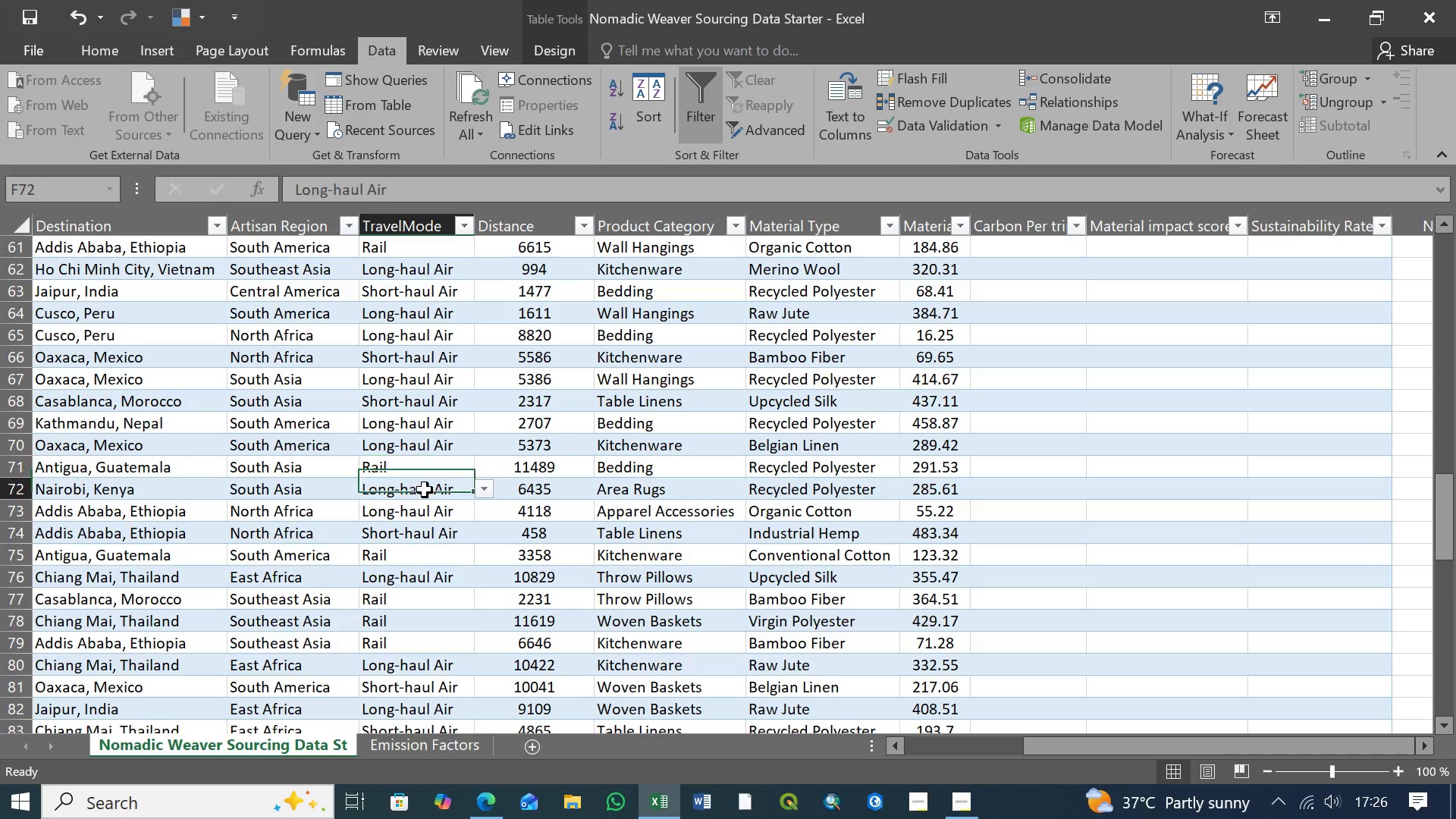 
left_click([425, 490])
 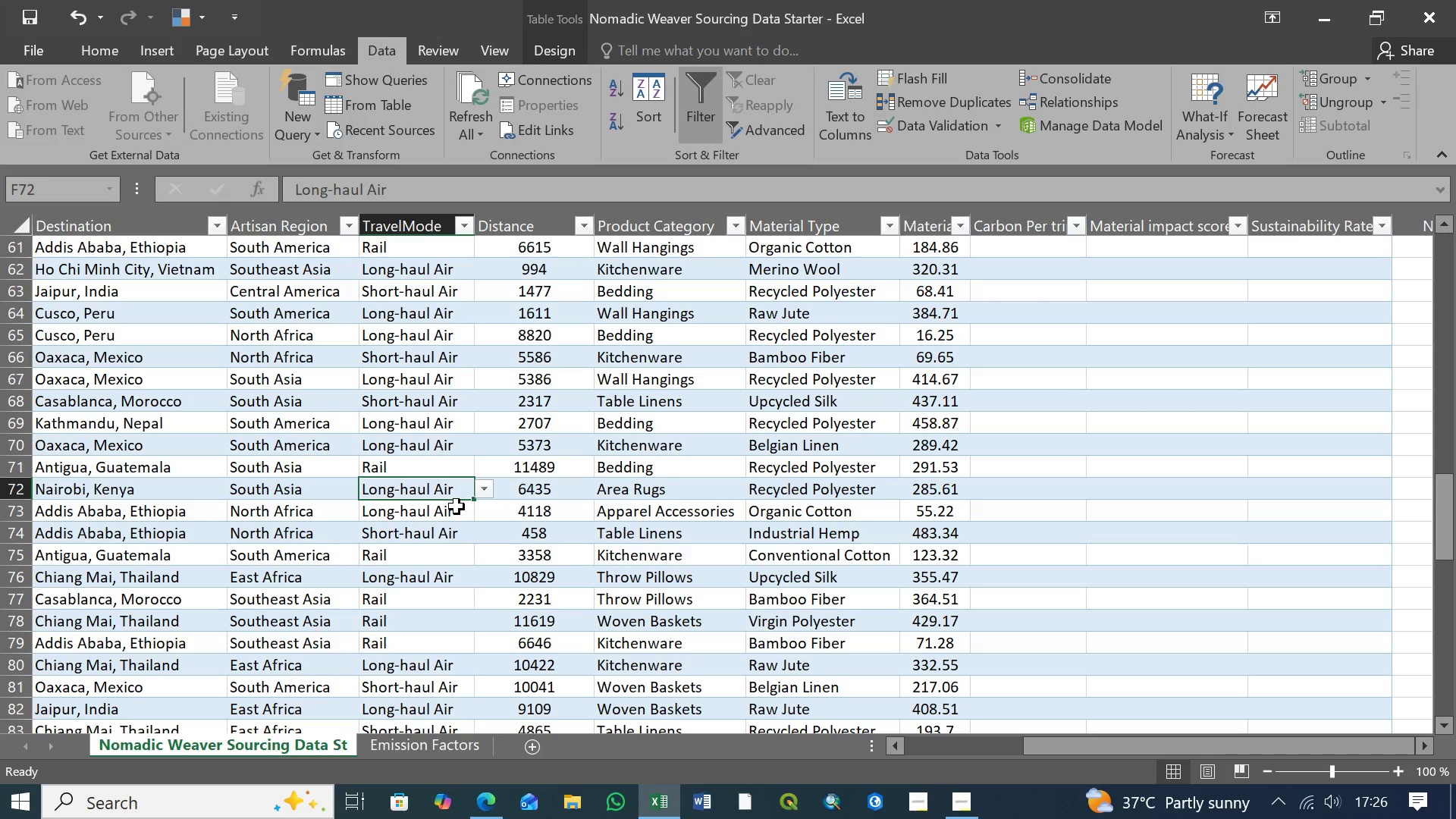 
wait(5.91)
 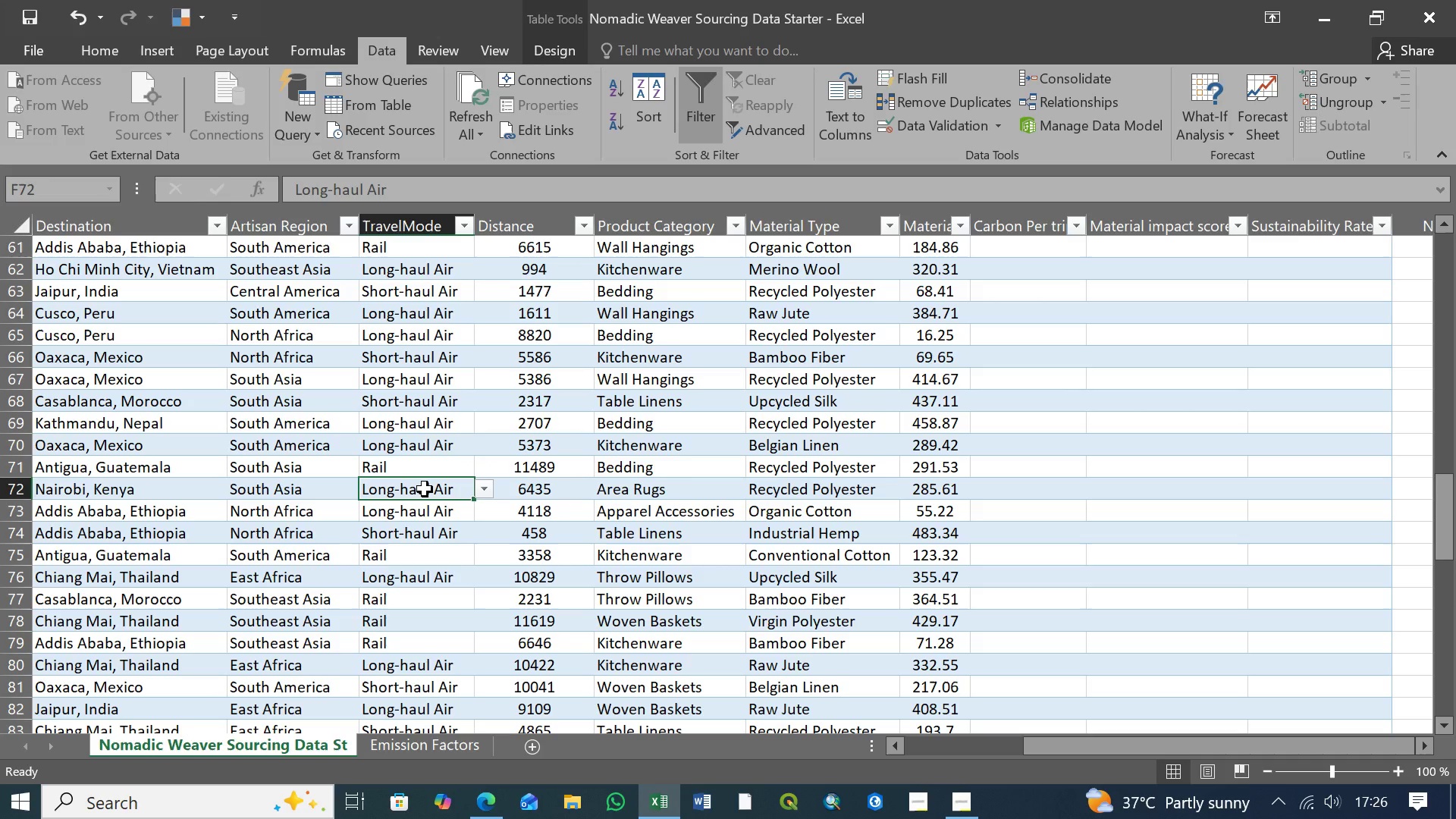 
left_click([485, 488])
 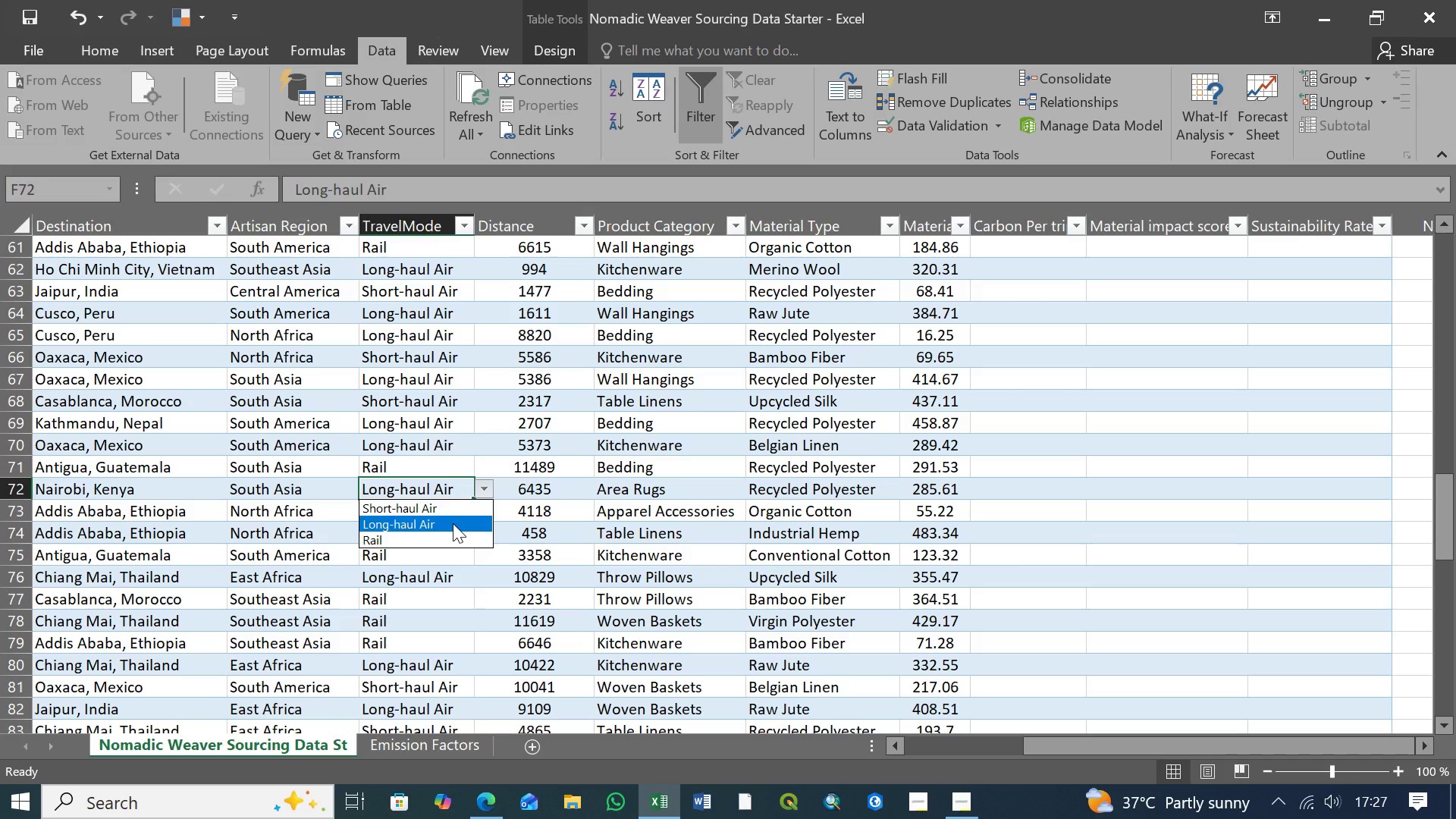 
left_click([453, 524])
 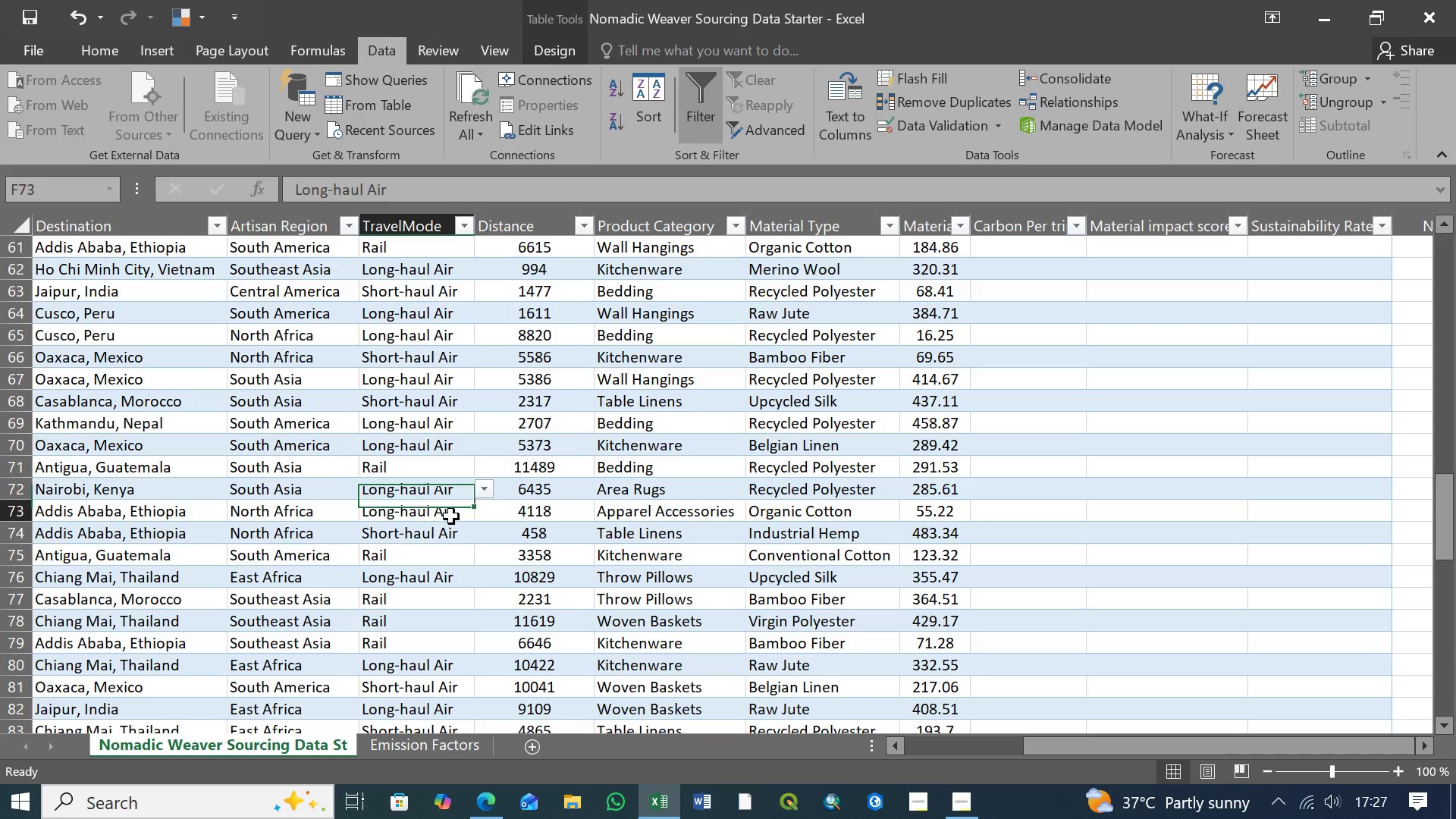 
left_click([451, 516])
 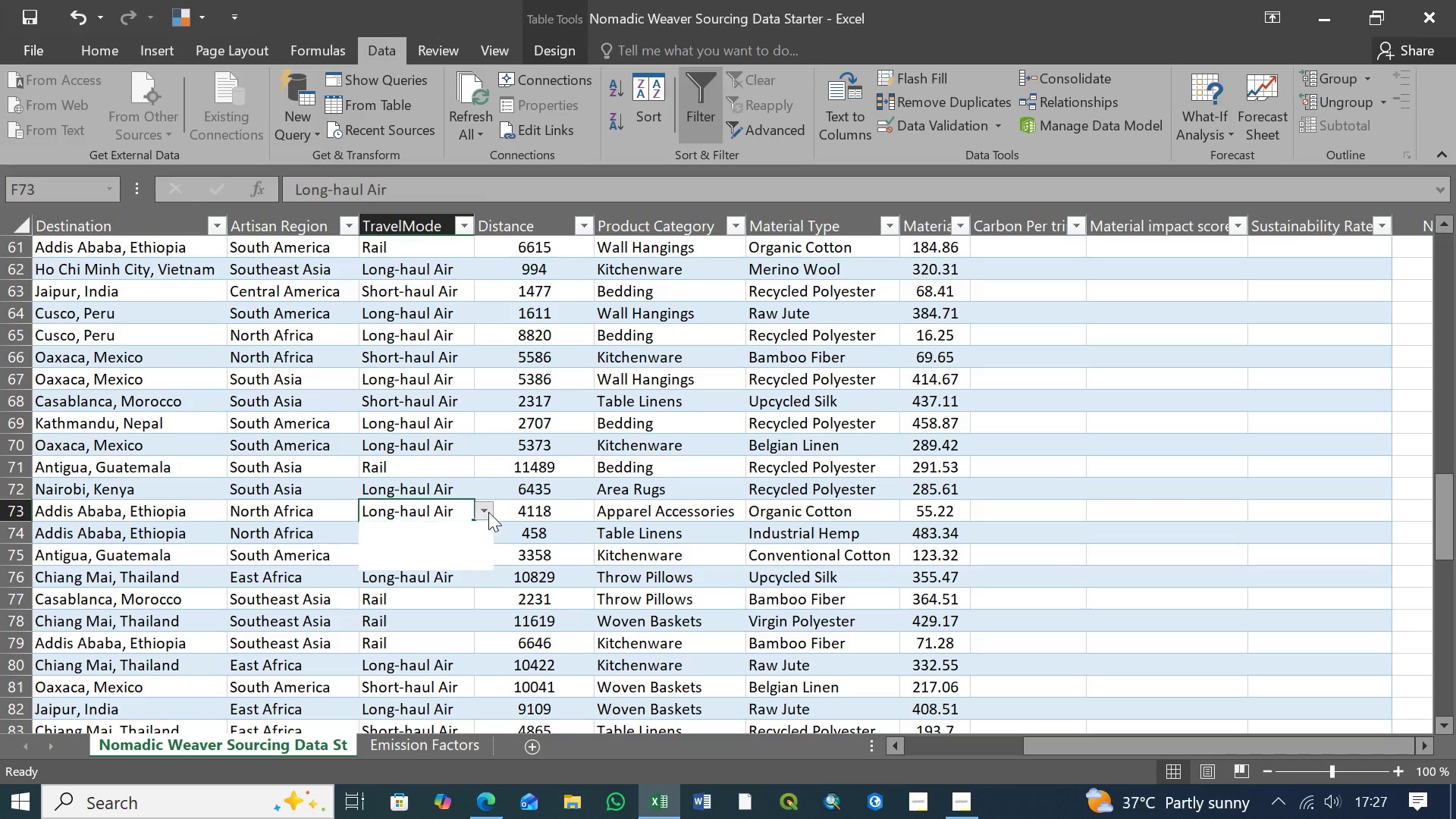 
left_click([488, 512])
 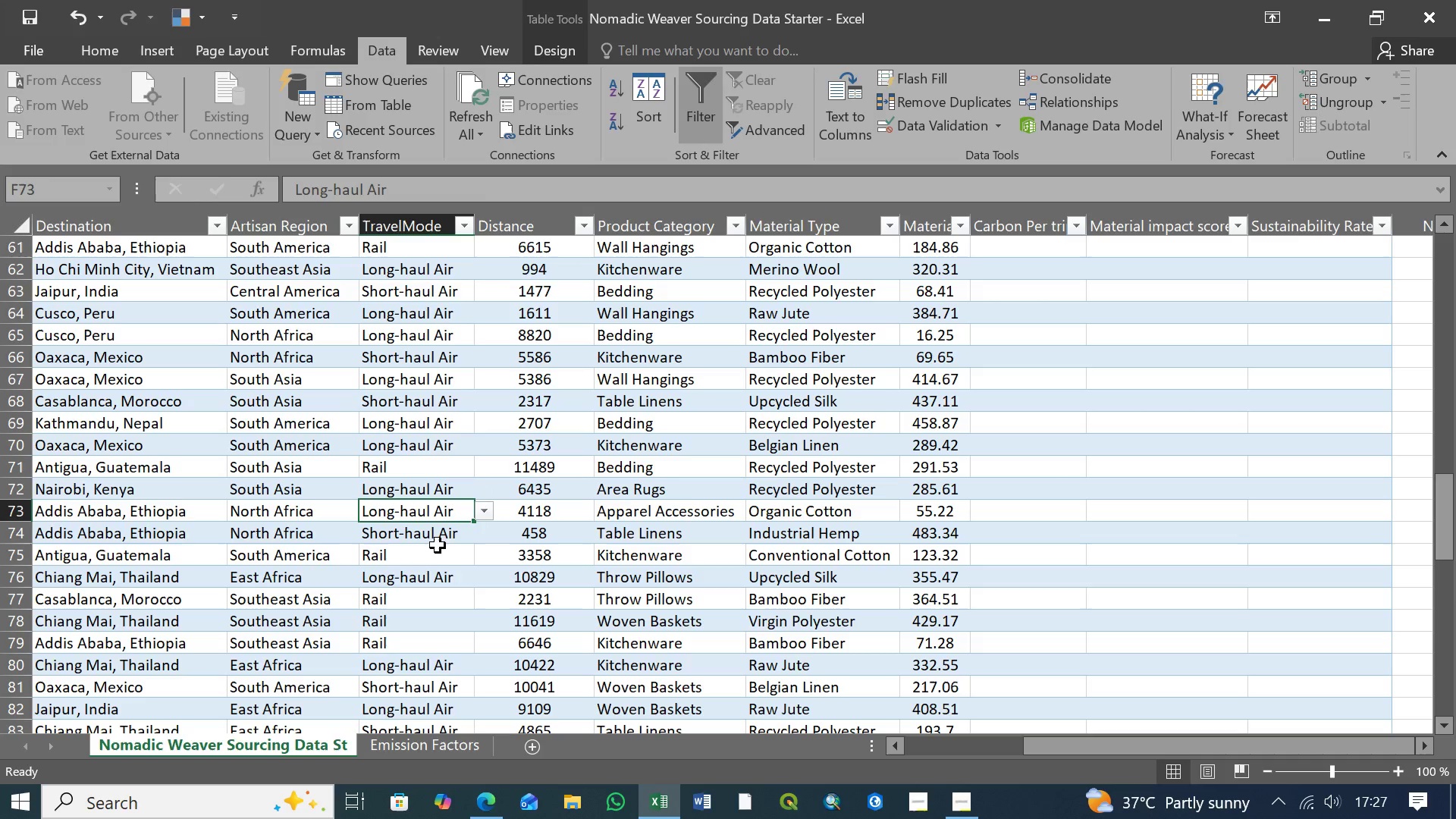 
left_click([438, 545])
 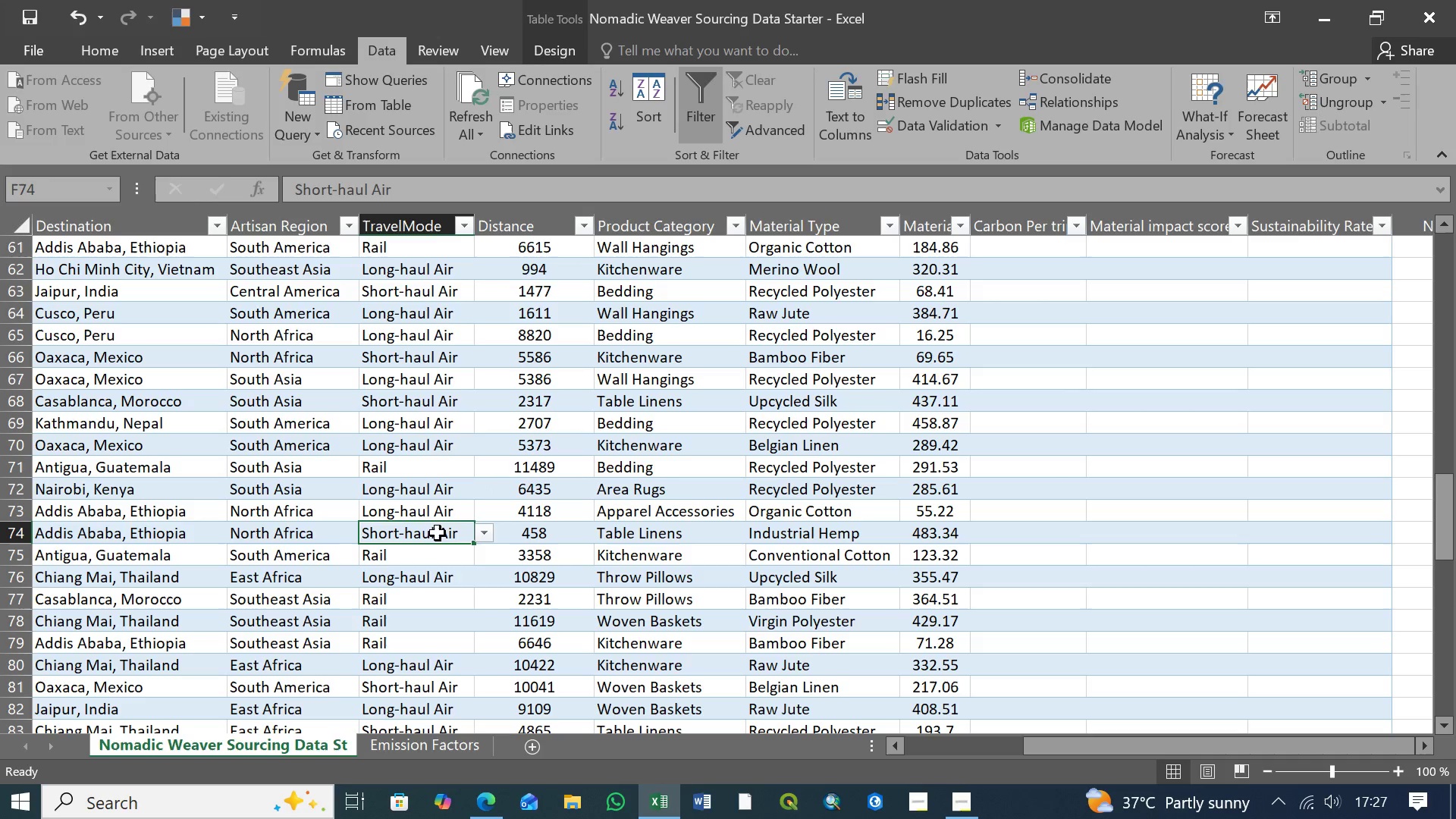 
left_click([433, 533])
 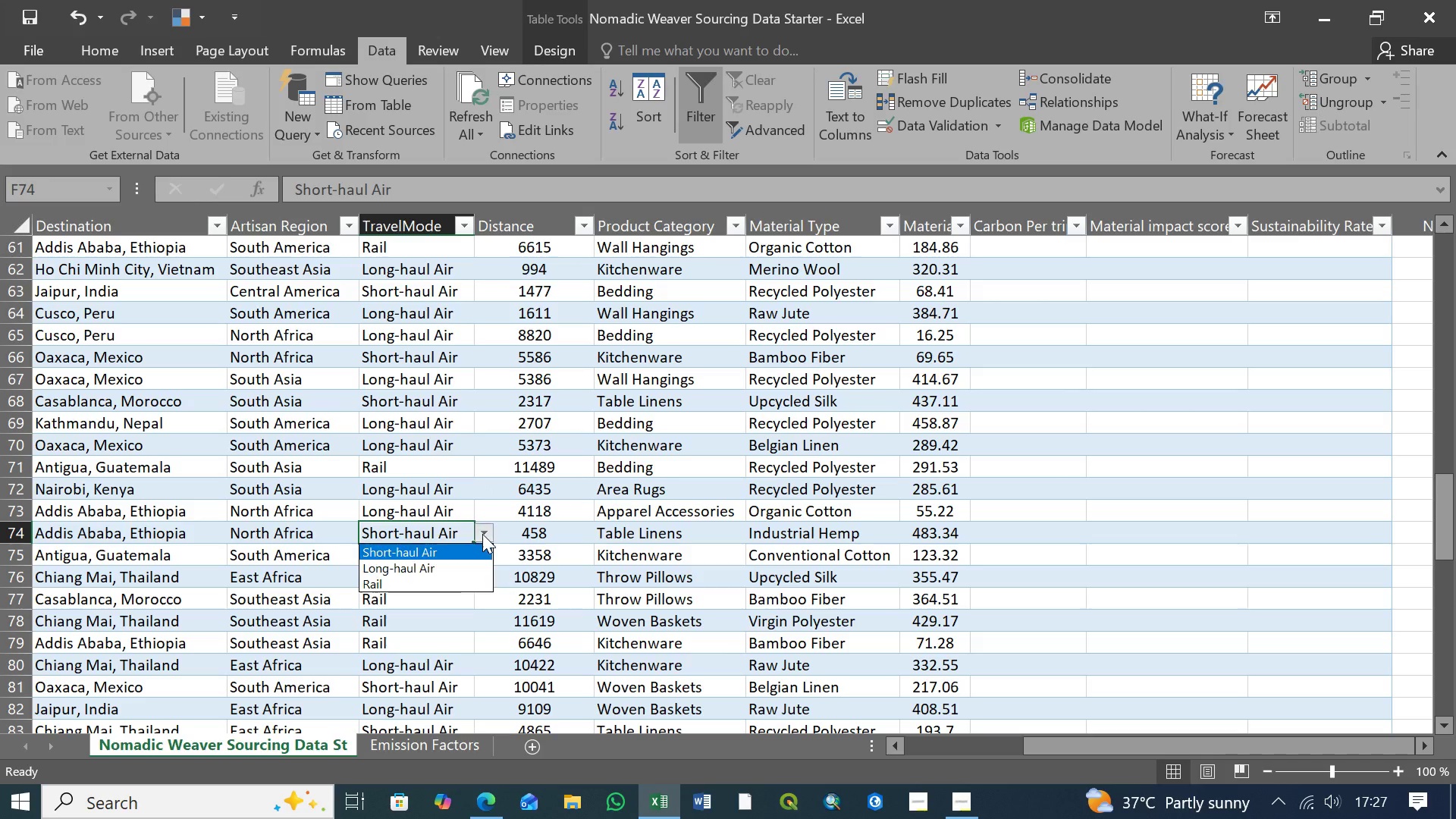 
left_click([482, 534])
 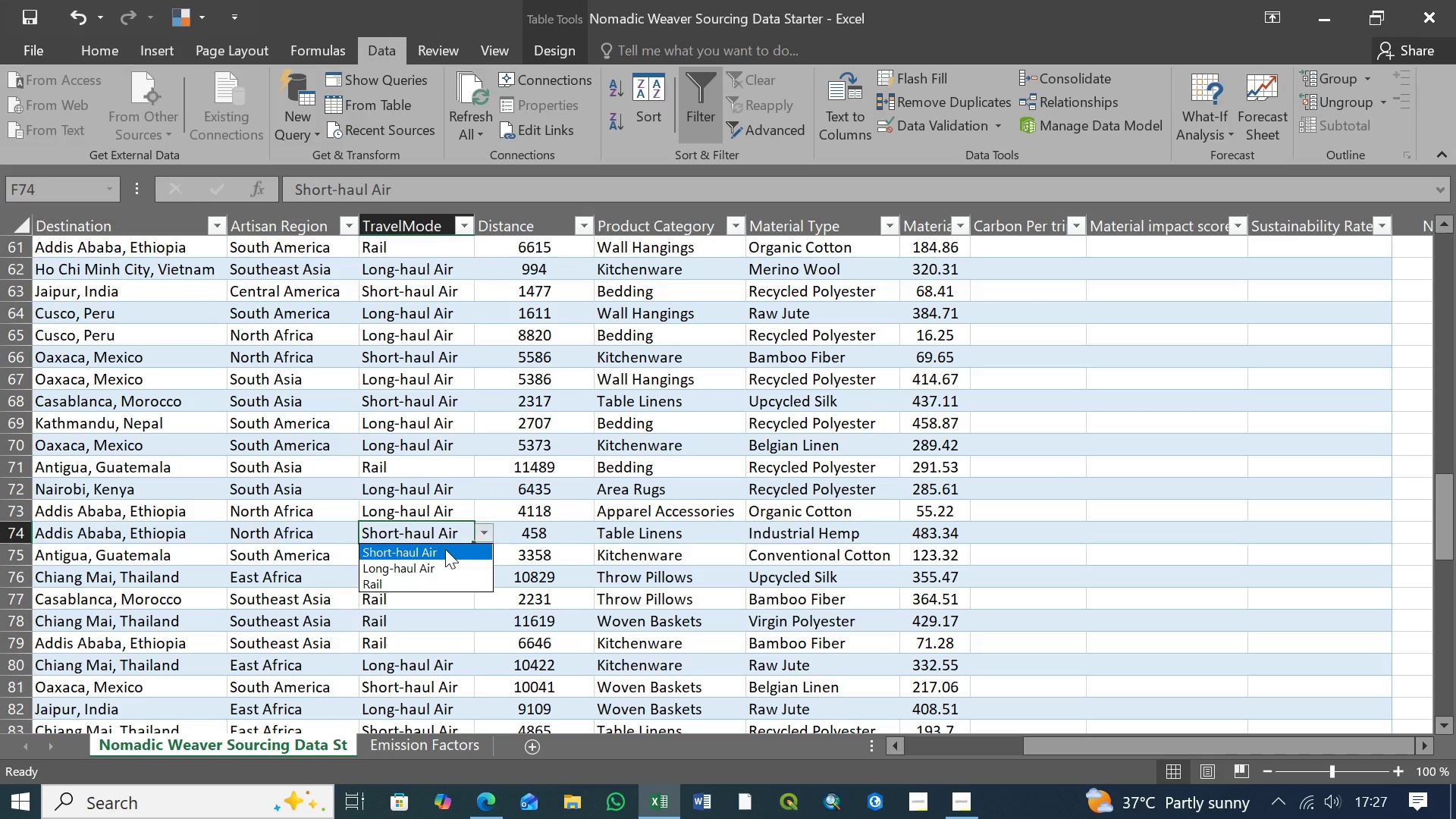 
left_click([445, 549])
 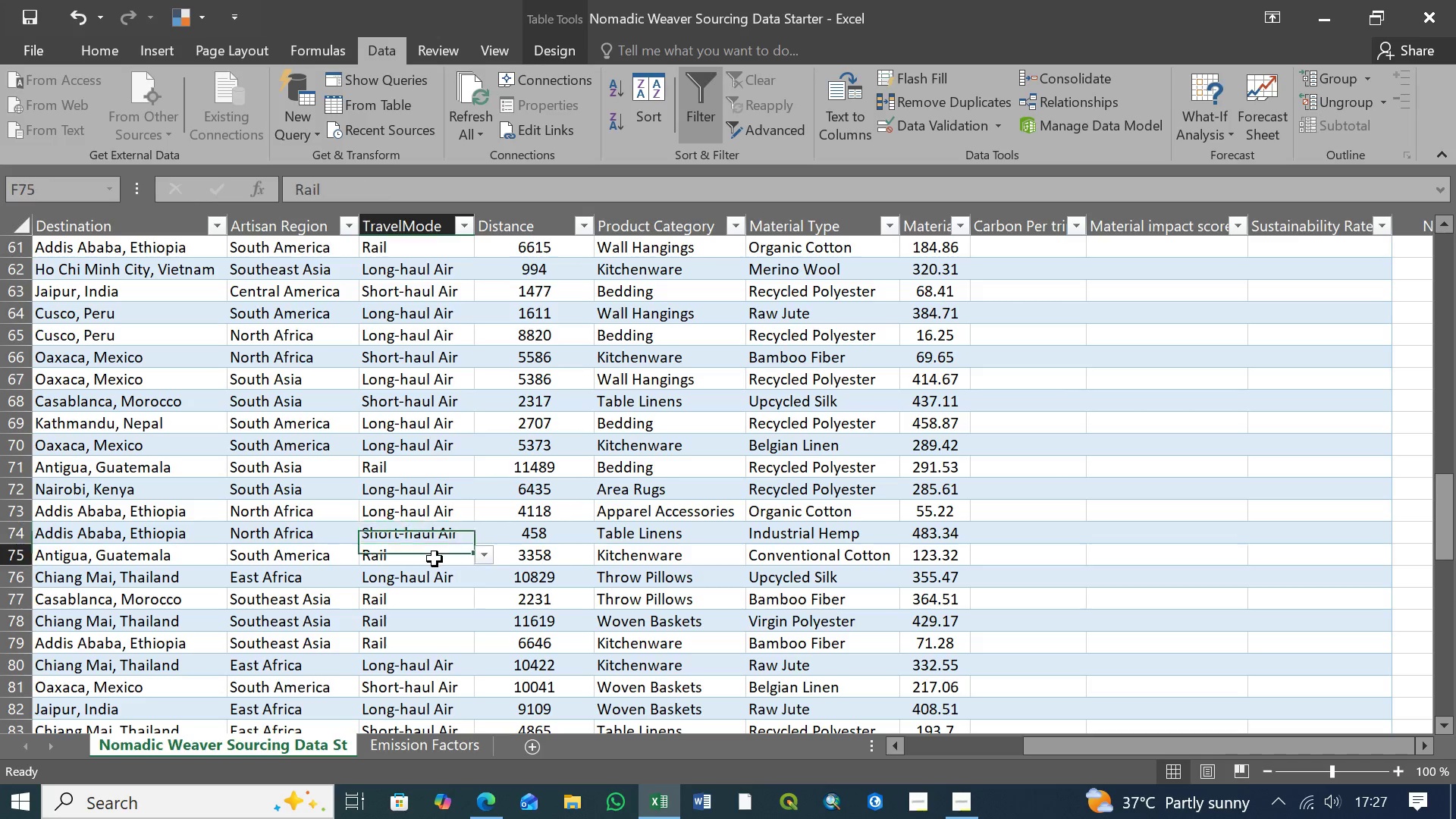 
left_click([435, 559])
 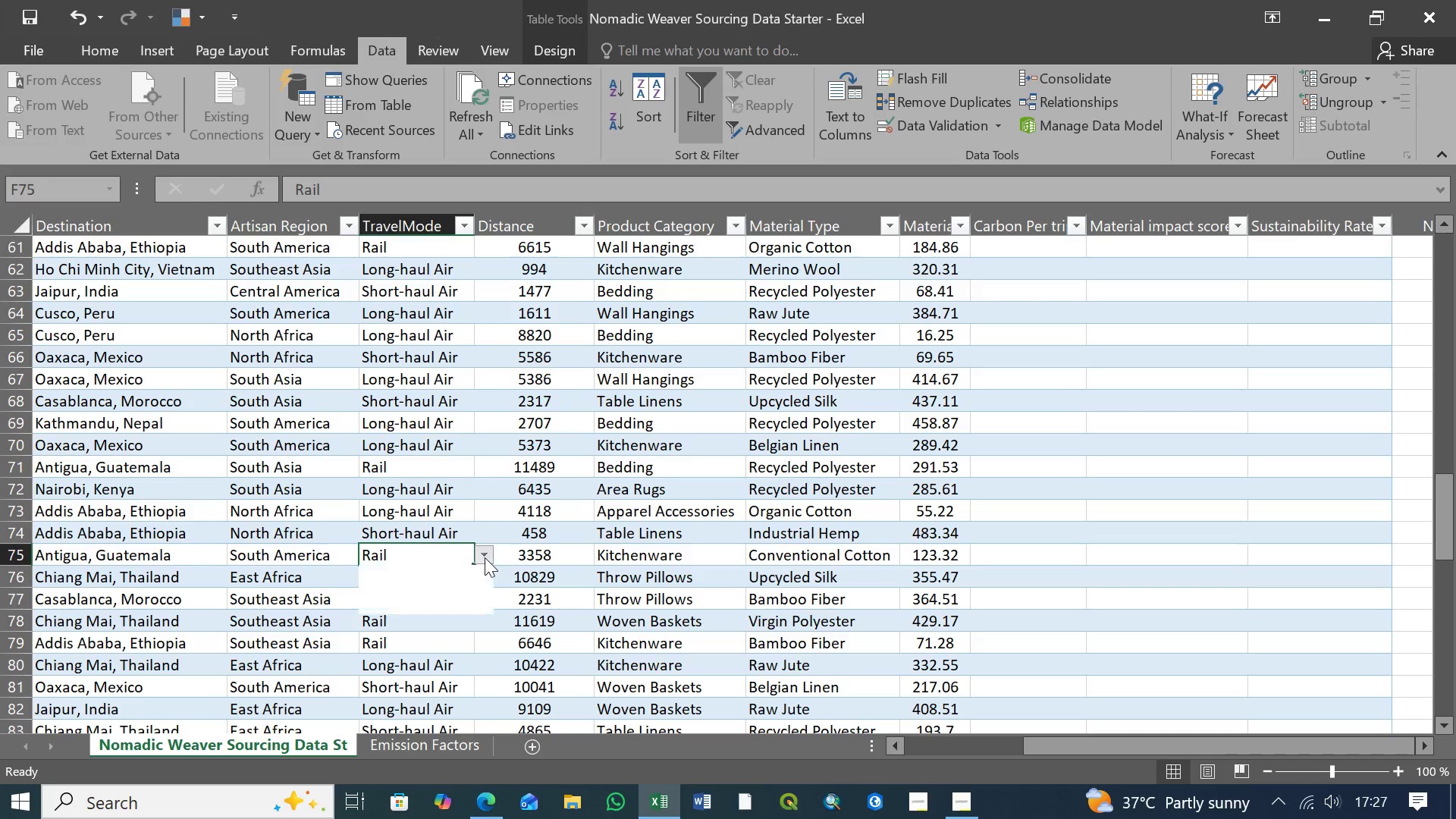 
left_click([485, 557])
 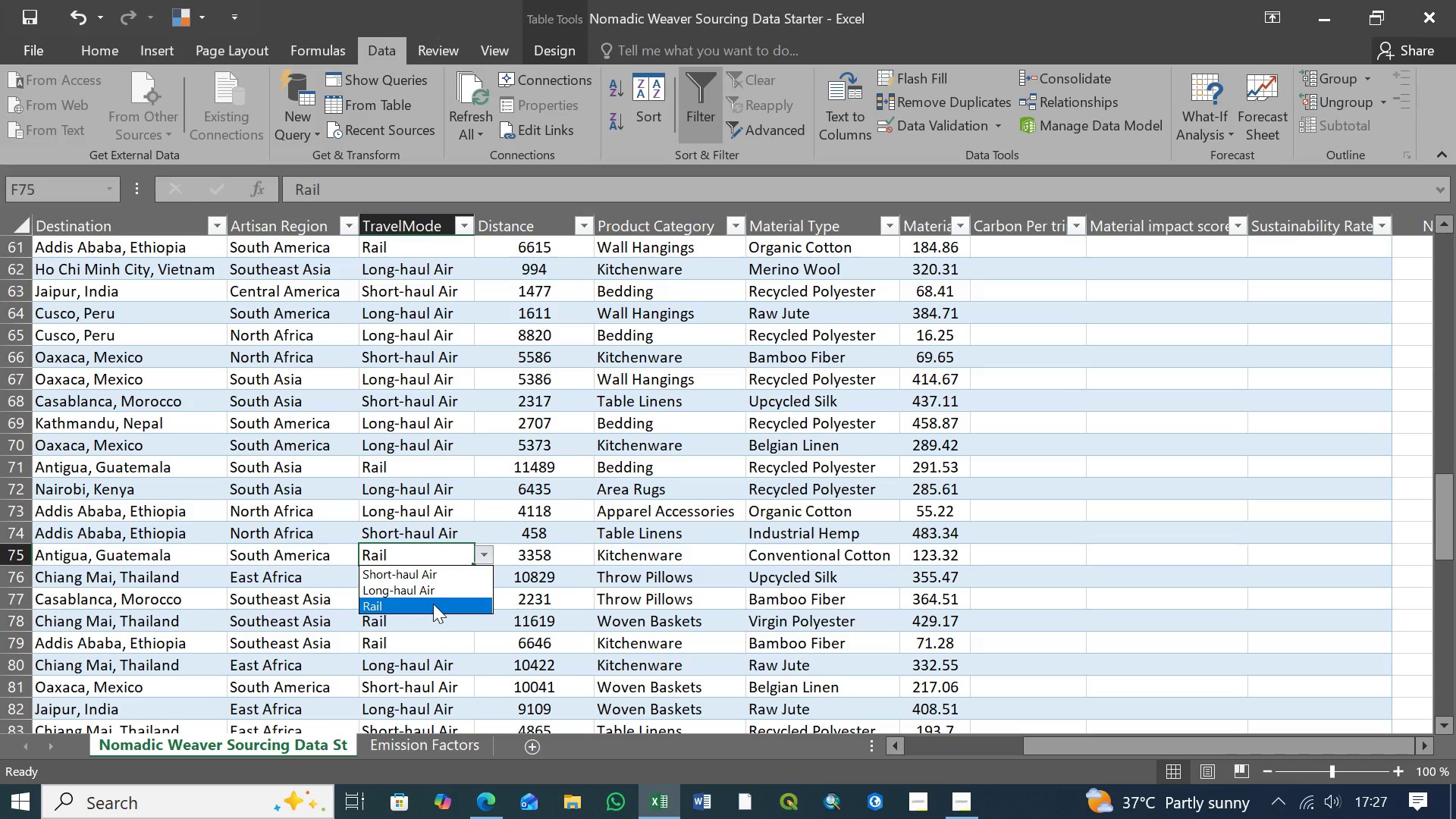 
left_click([433, 604])
 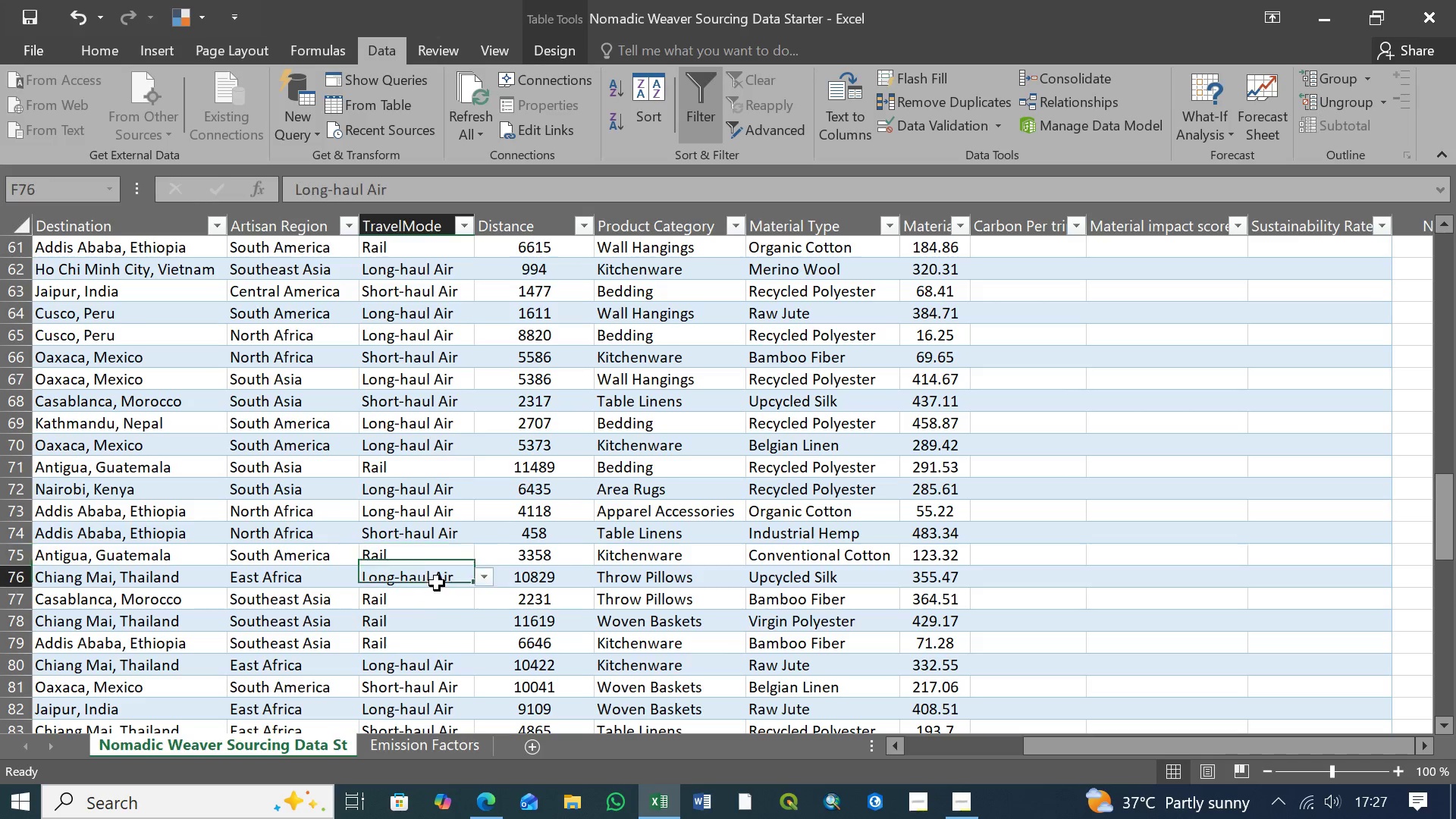 
left_click([437, 583])
 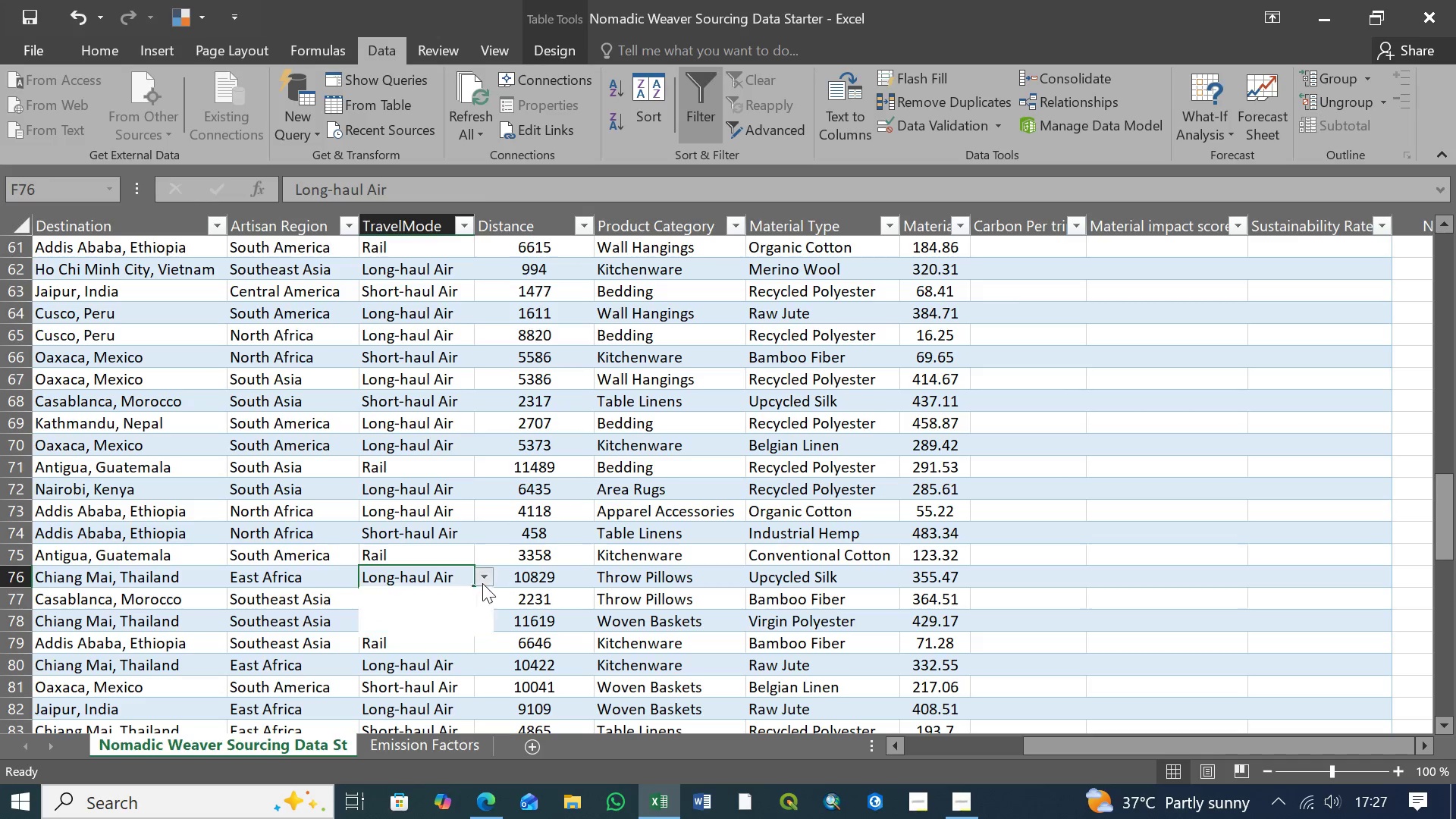 
left_click([482, 583])
 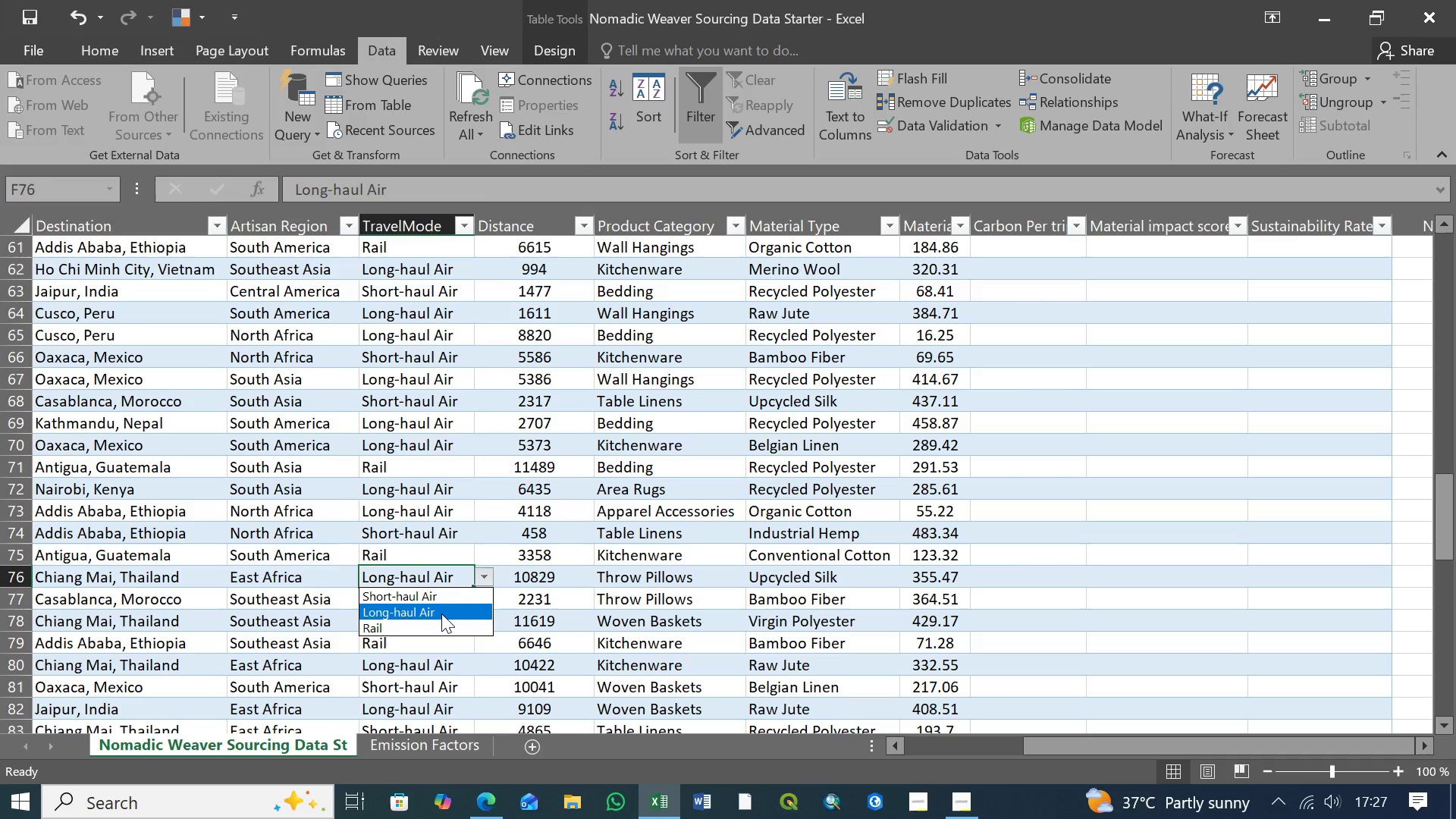 
left_click([442, 613])
 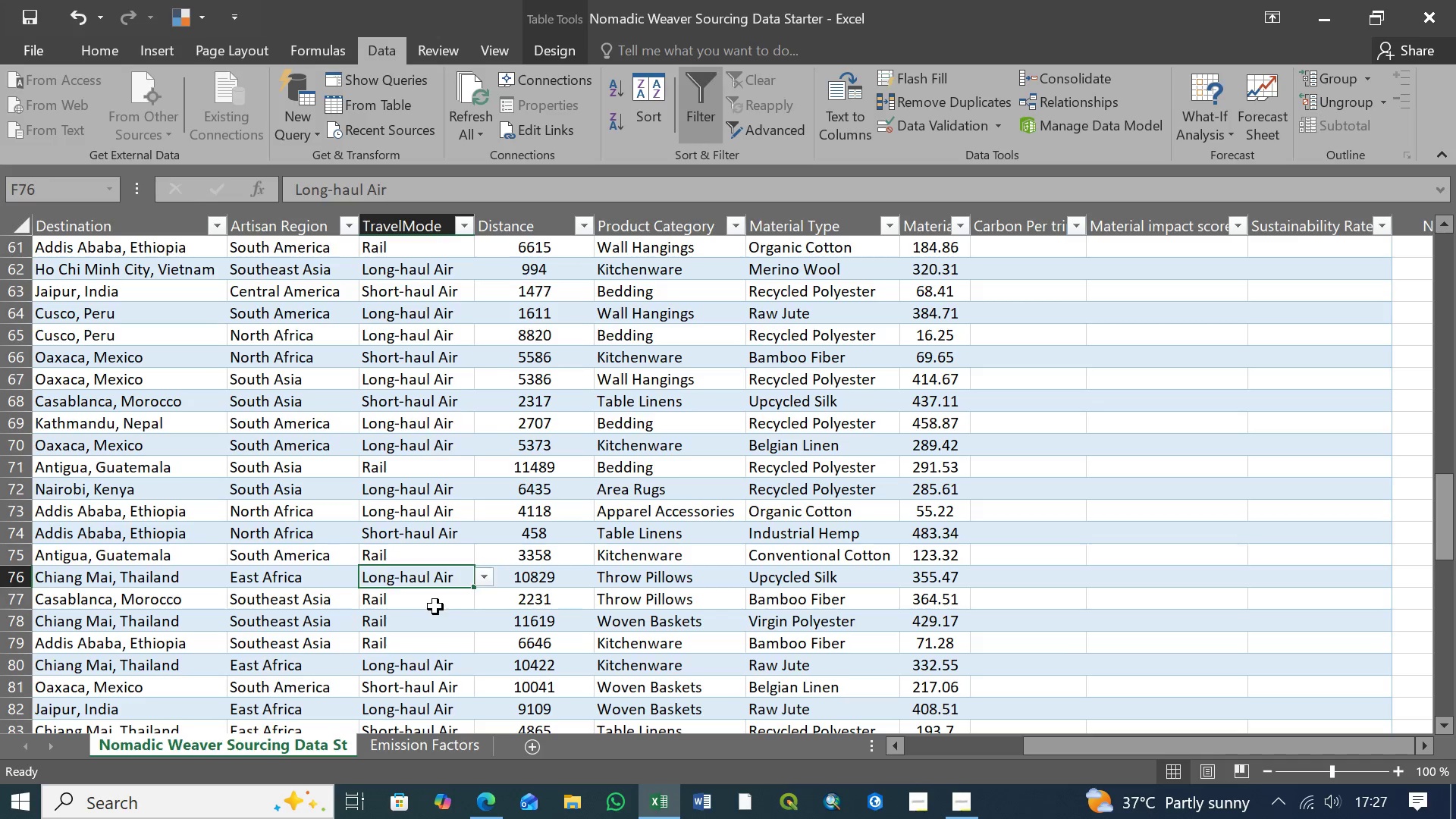 
left_click([433, 607])
 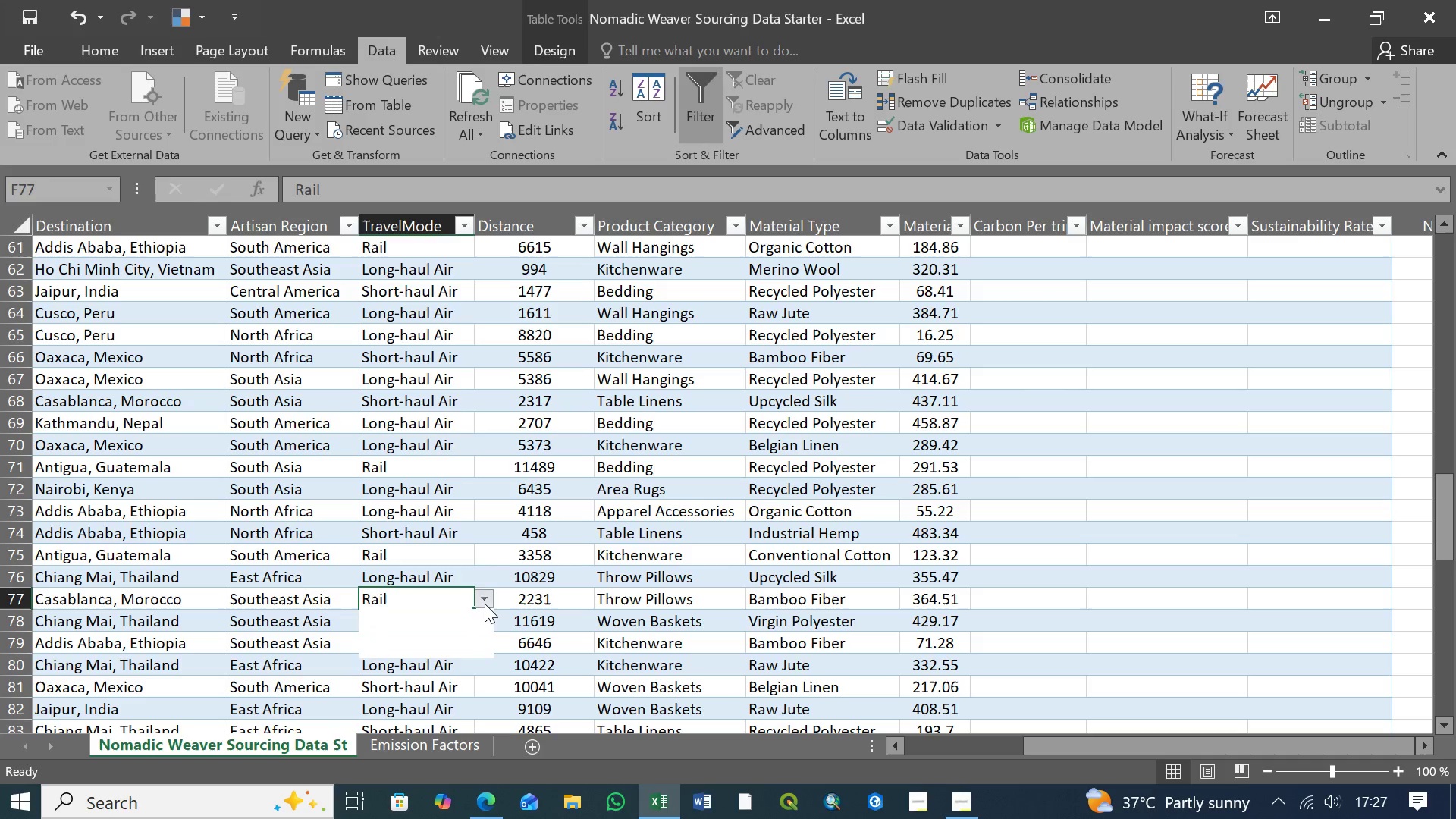 
left_click([485, 604])
 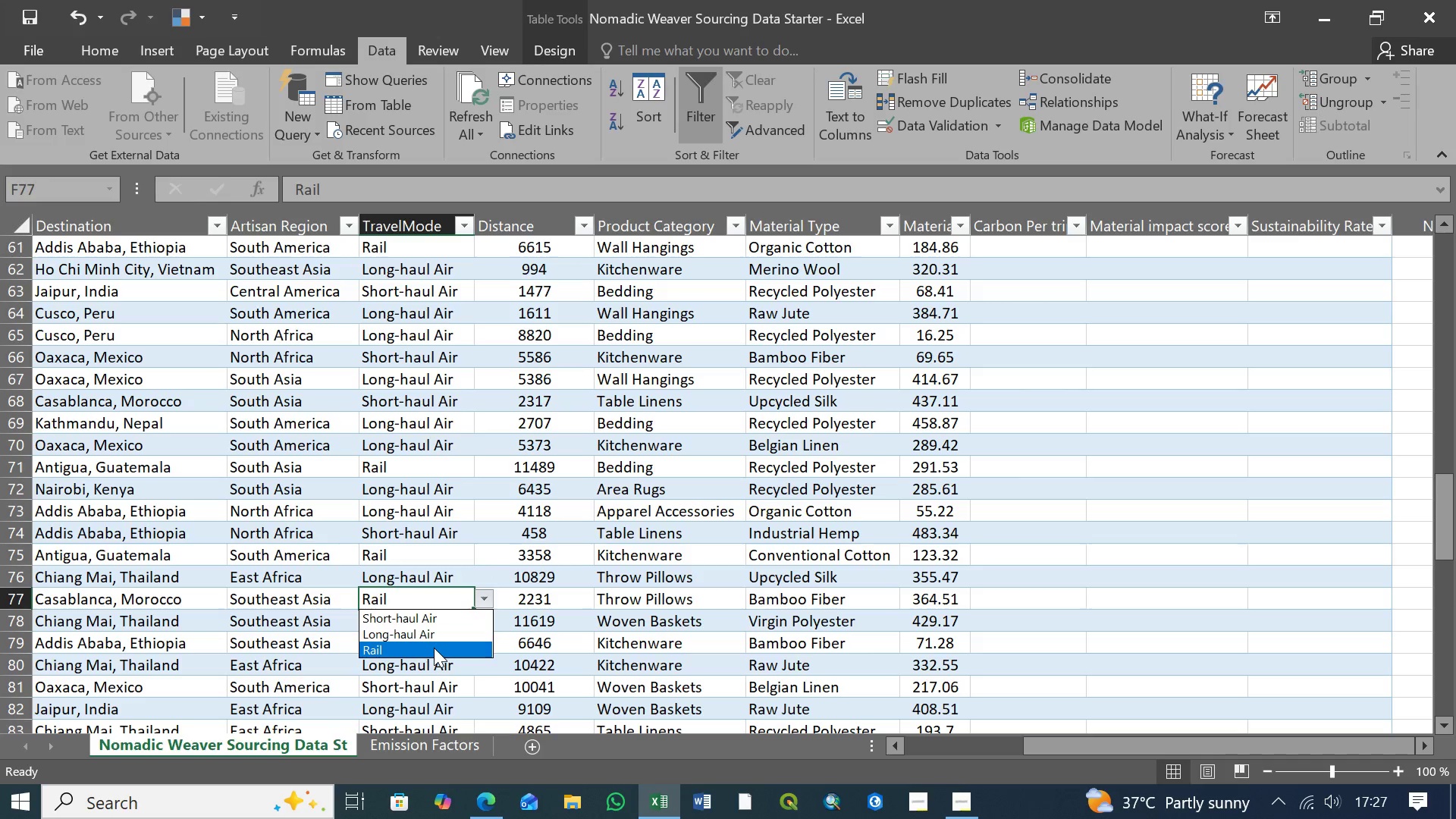 
left_click([434, 648])
 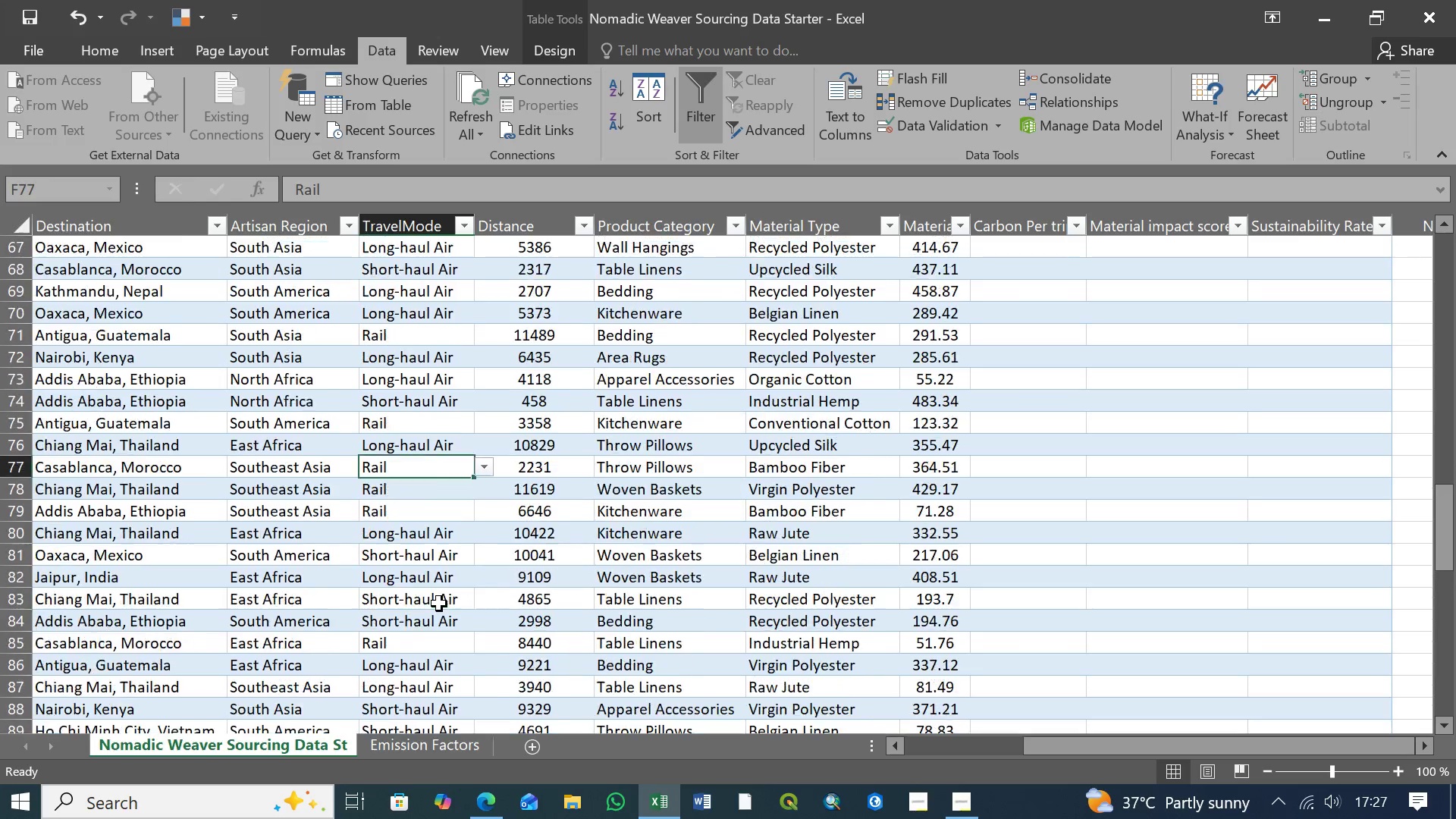 
scroll: coordinate [439, 605], scroll_direction: down, amount: 5.0
 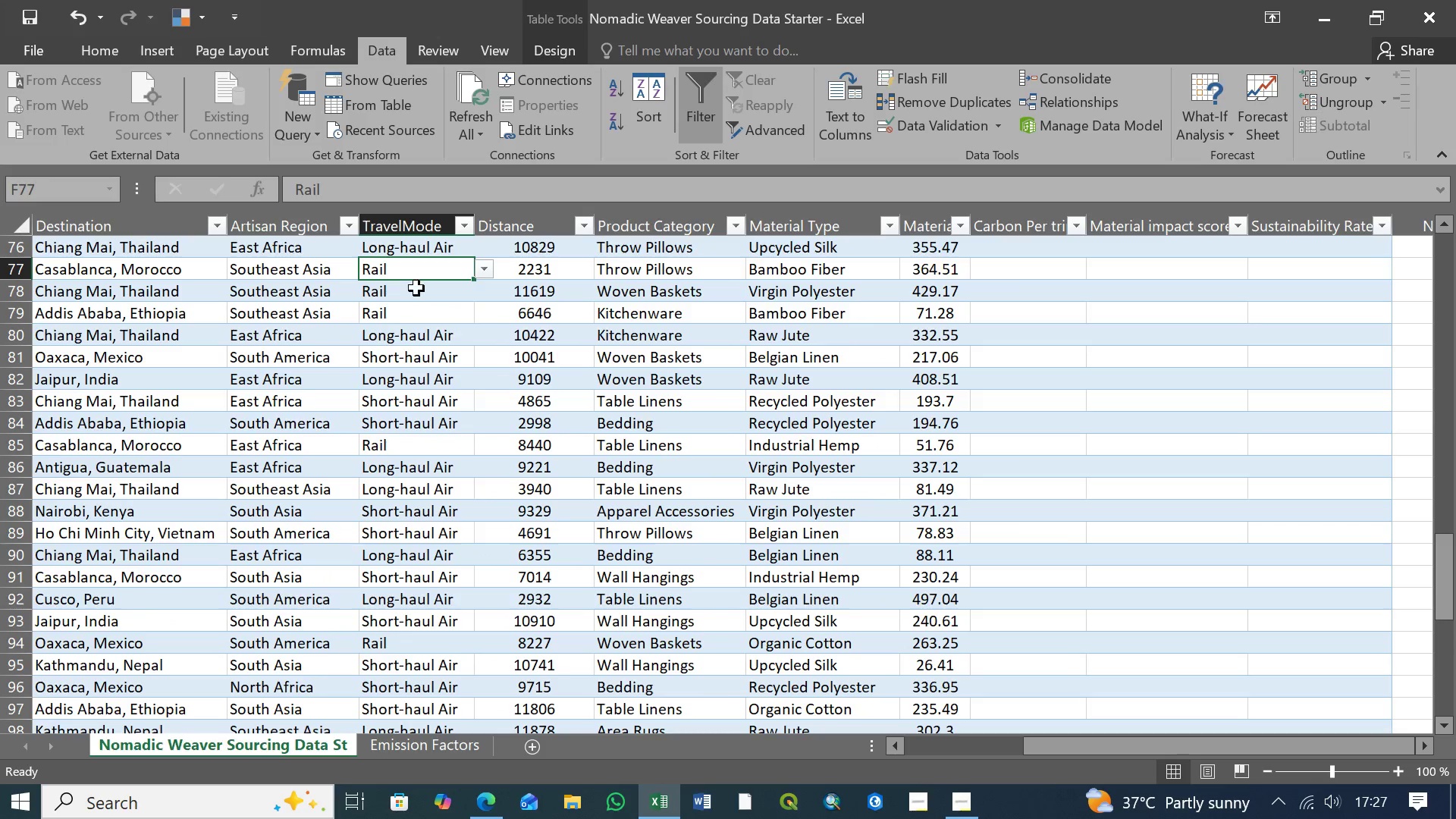 
left_click([417, 289])
 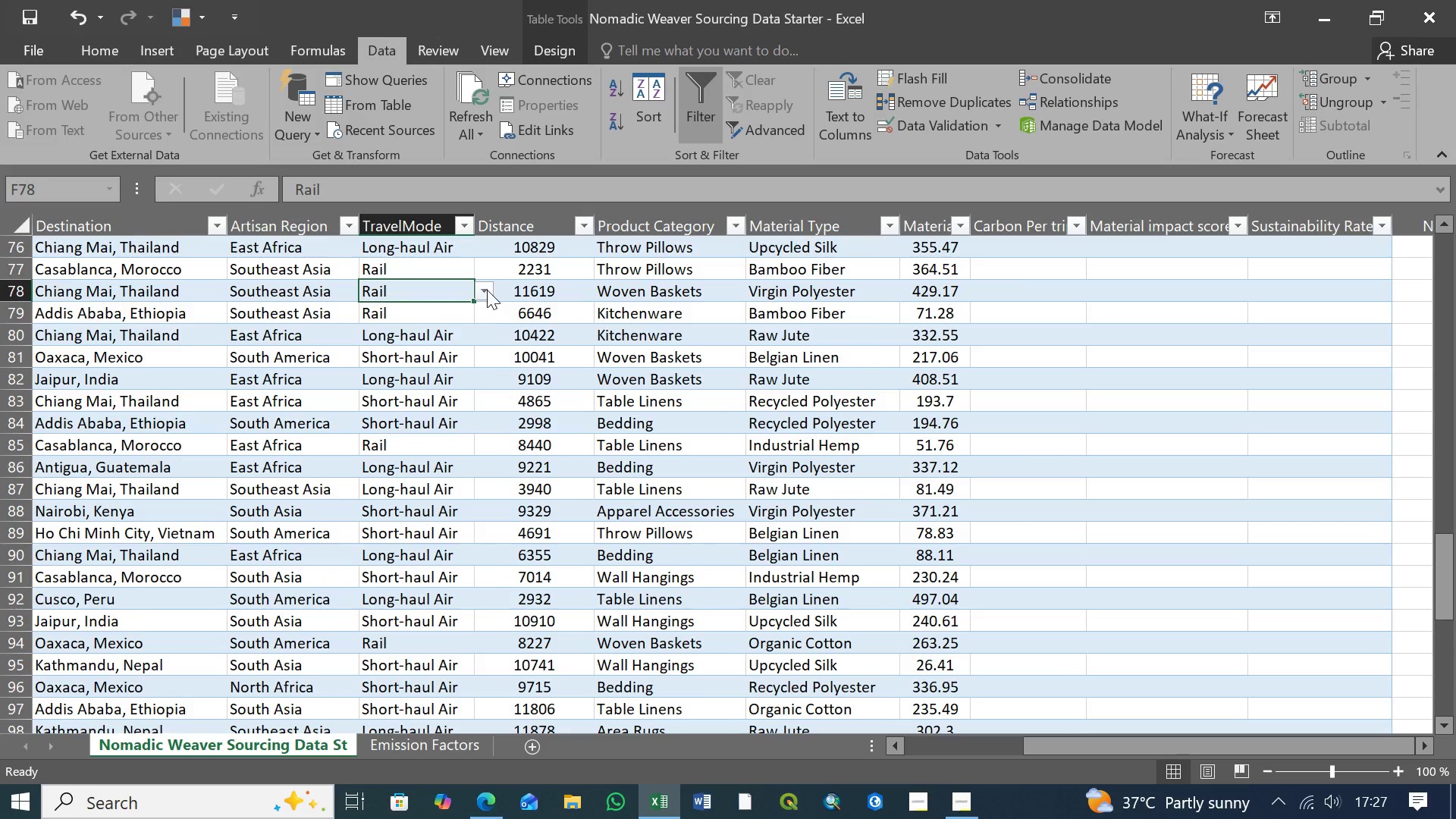 
left_click([487, 290])
 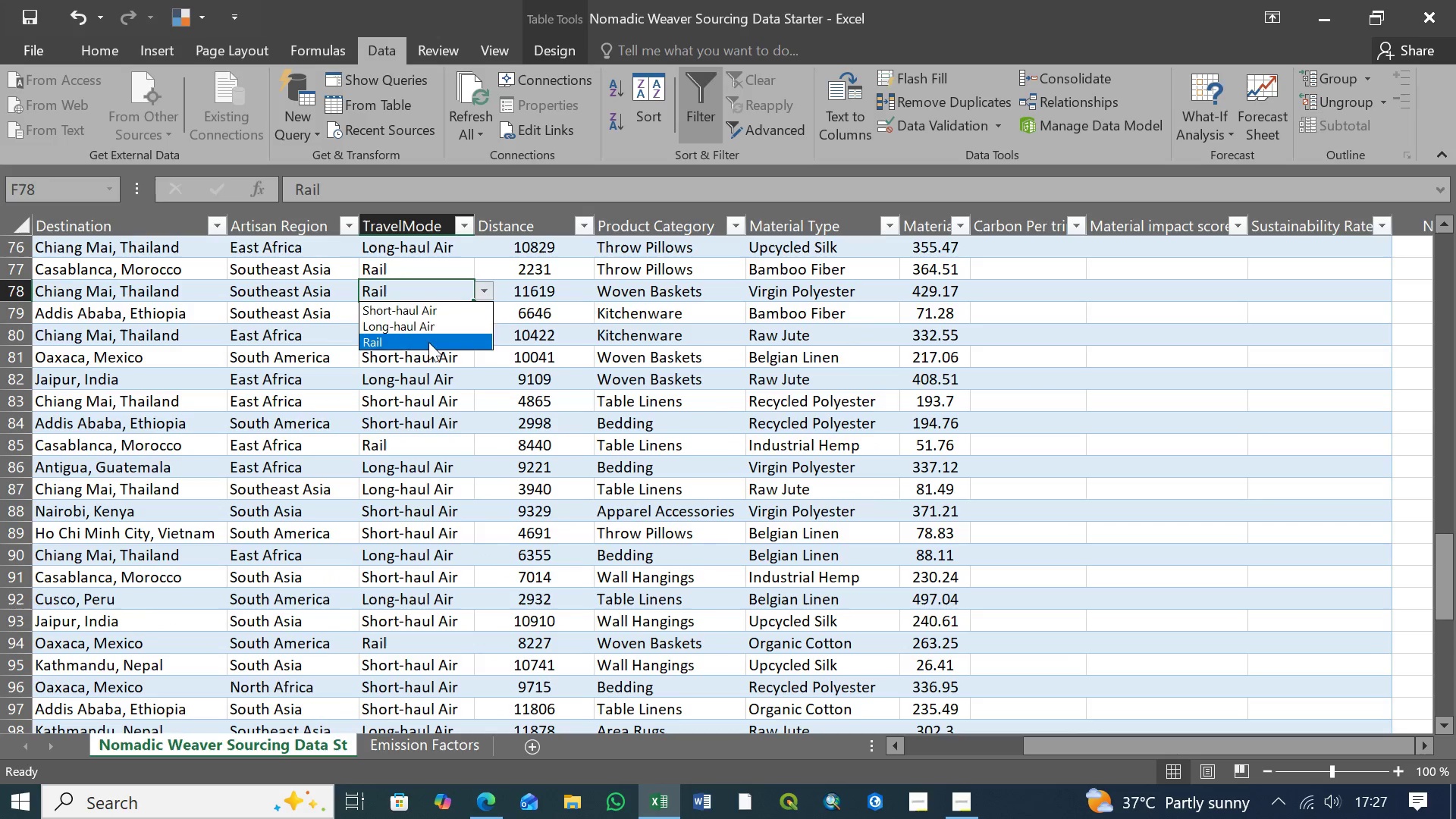 
left_click([428, 342])
 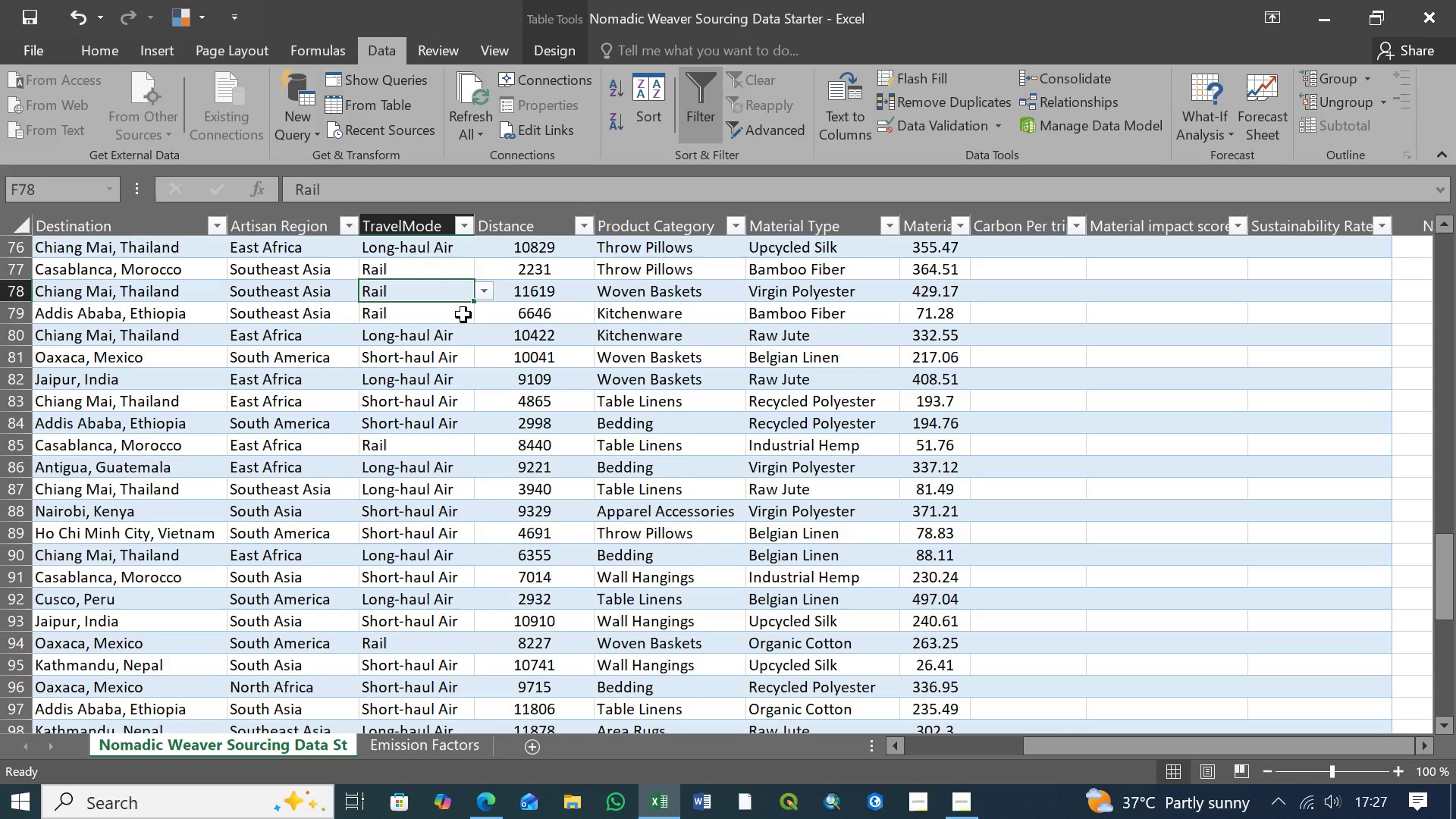 
left_click([463, 315])
 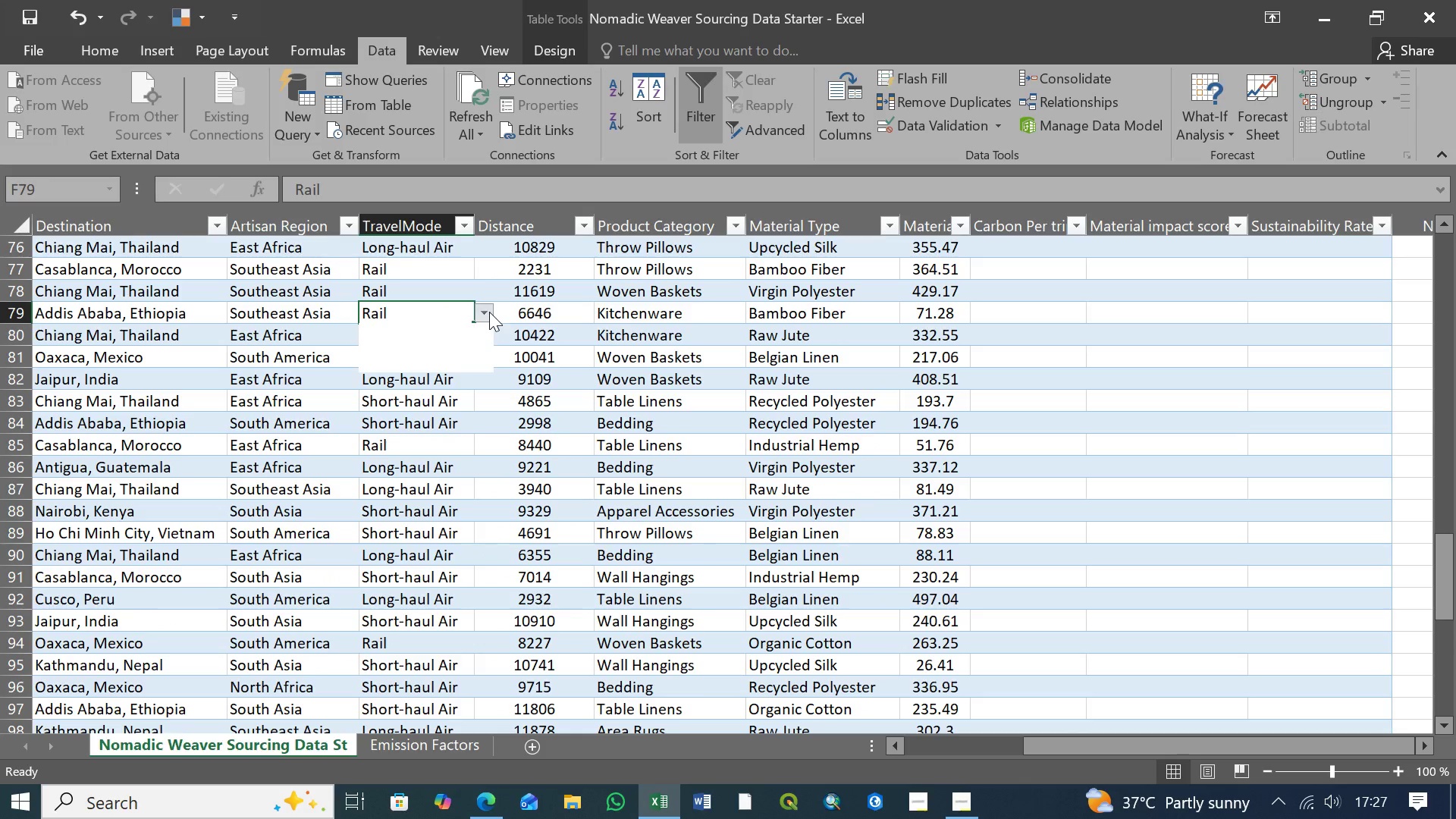 
left_click([489, 312])
 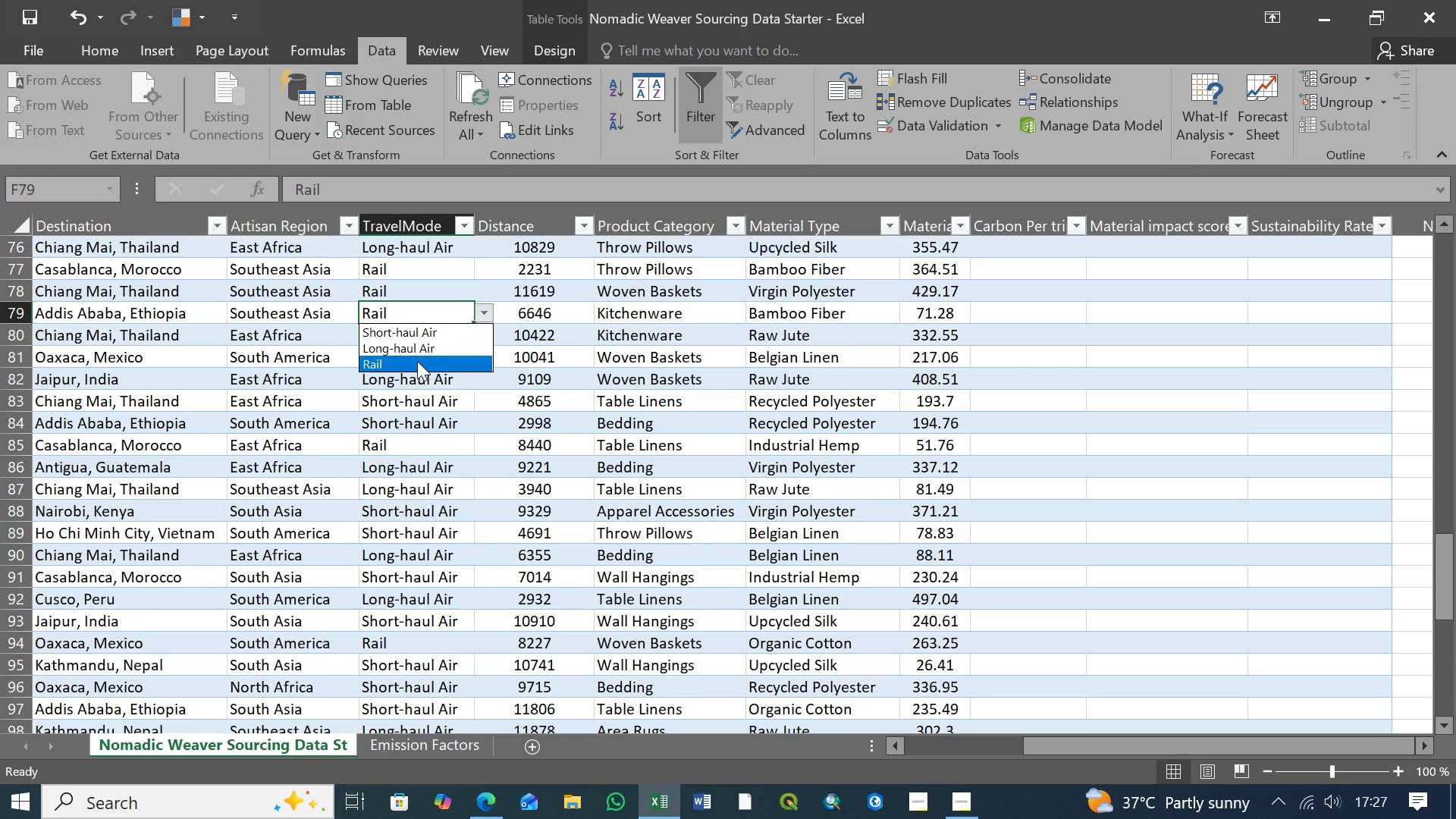 
left_click([417, 364])
 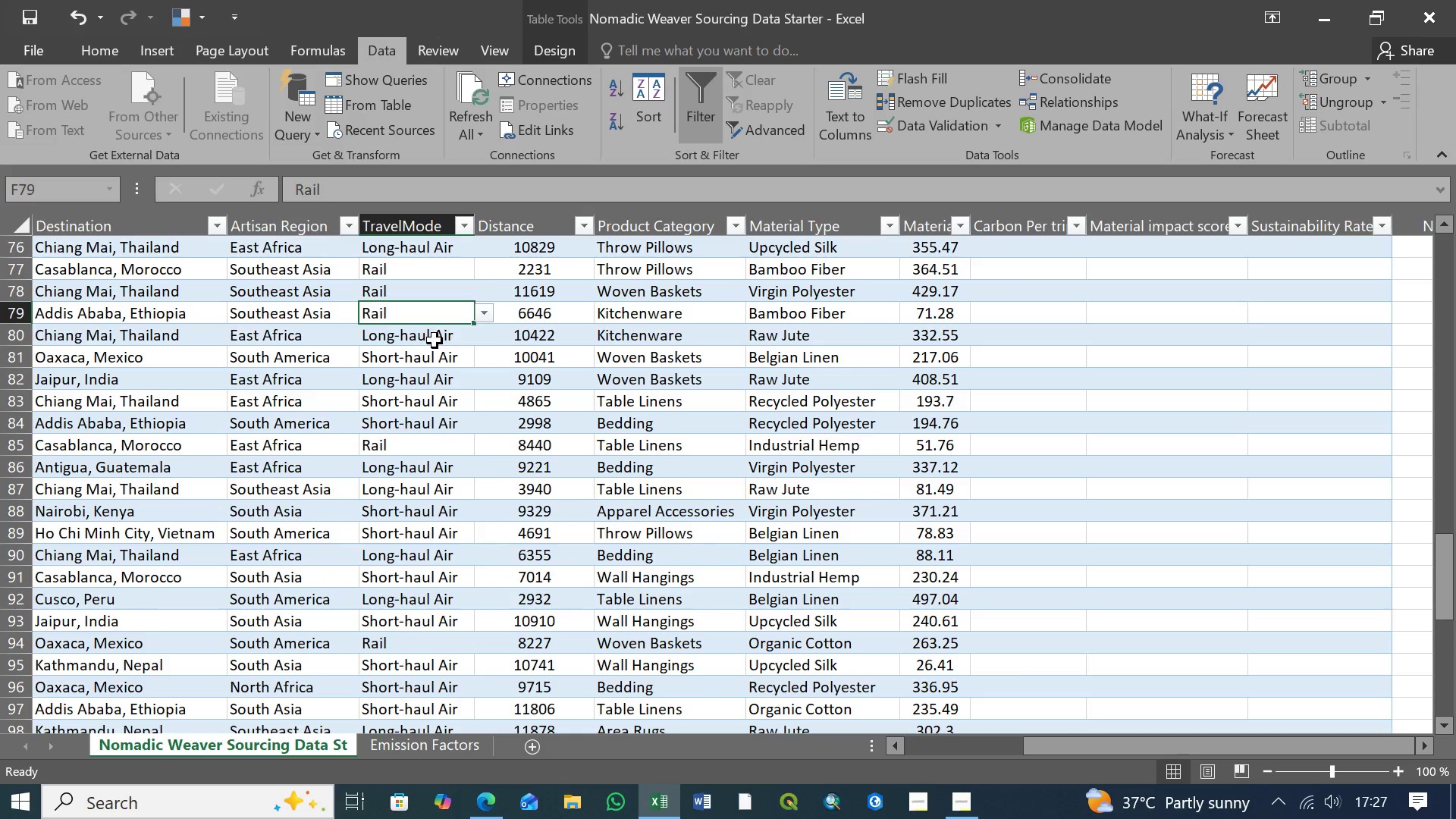 
left_click([435, 340])
 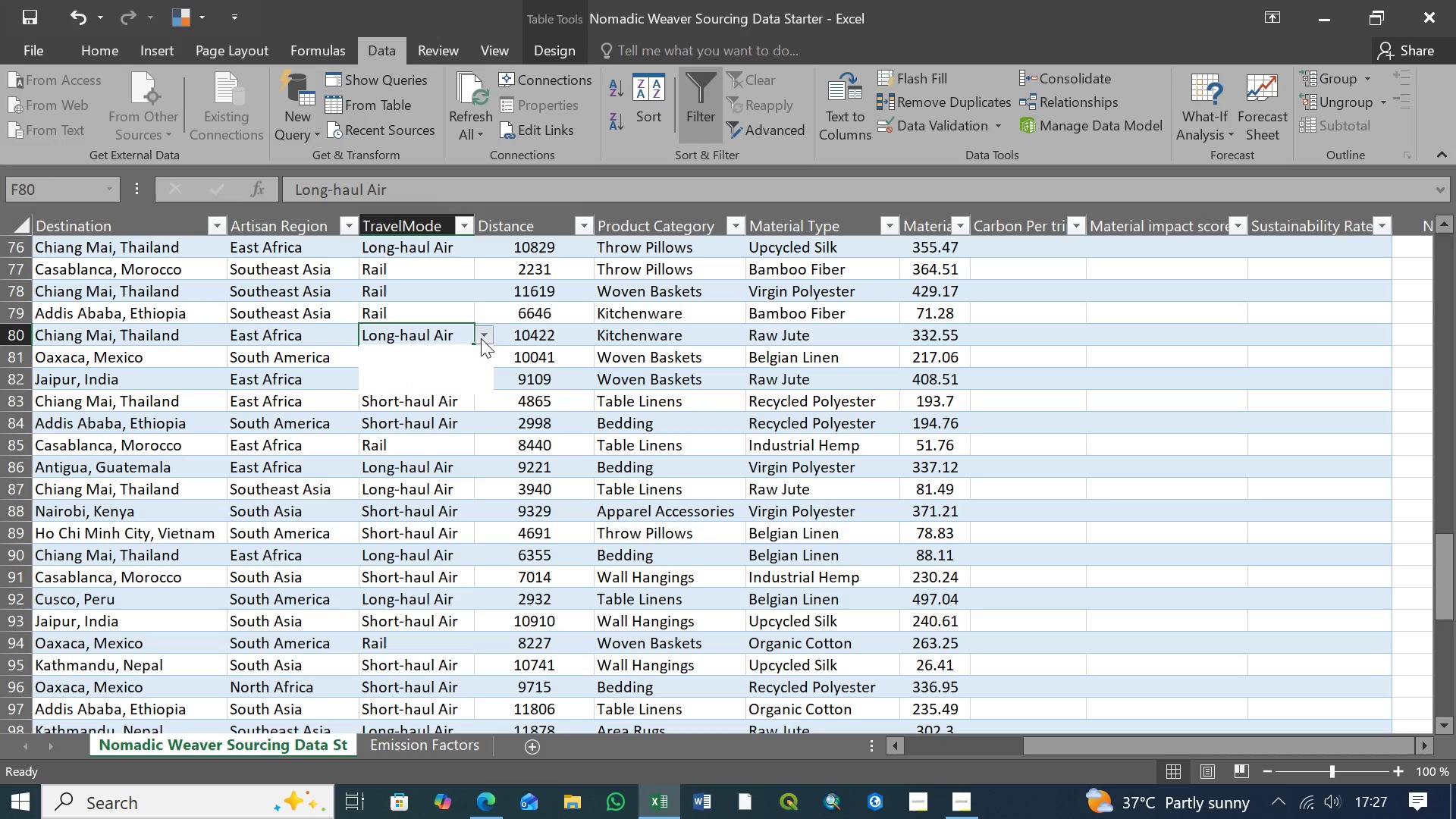 
left_click([481, 338])
 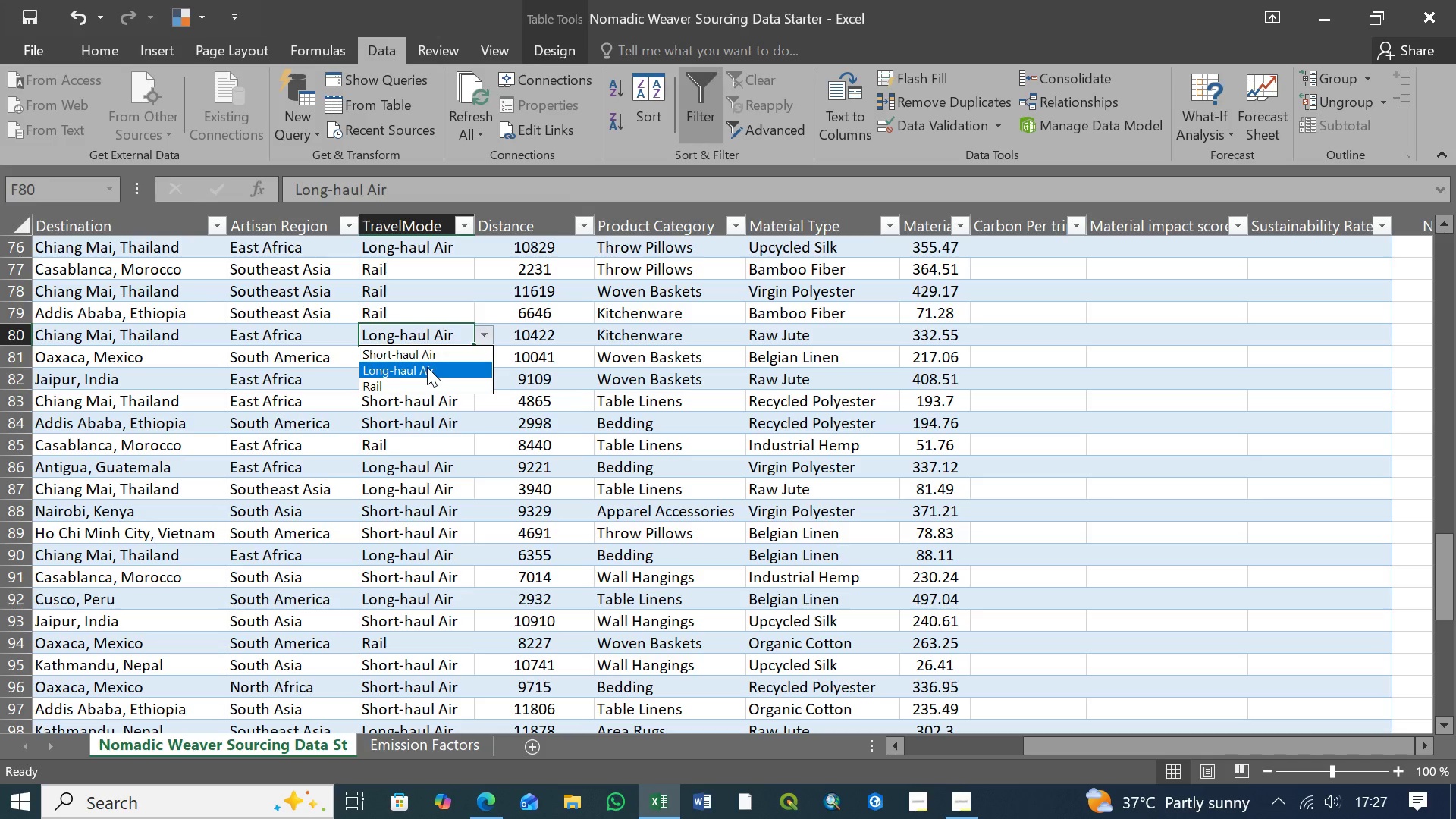 
left_click([427, 367])
 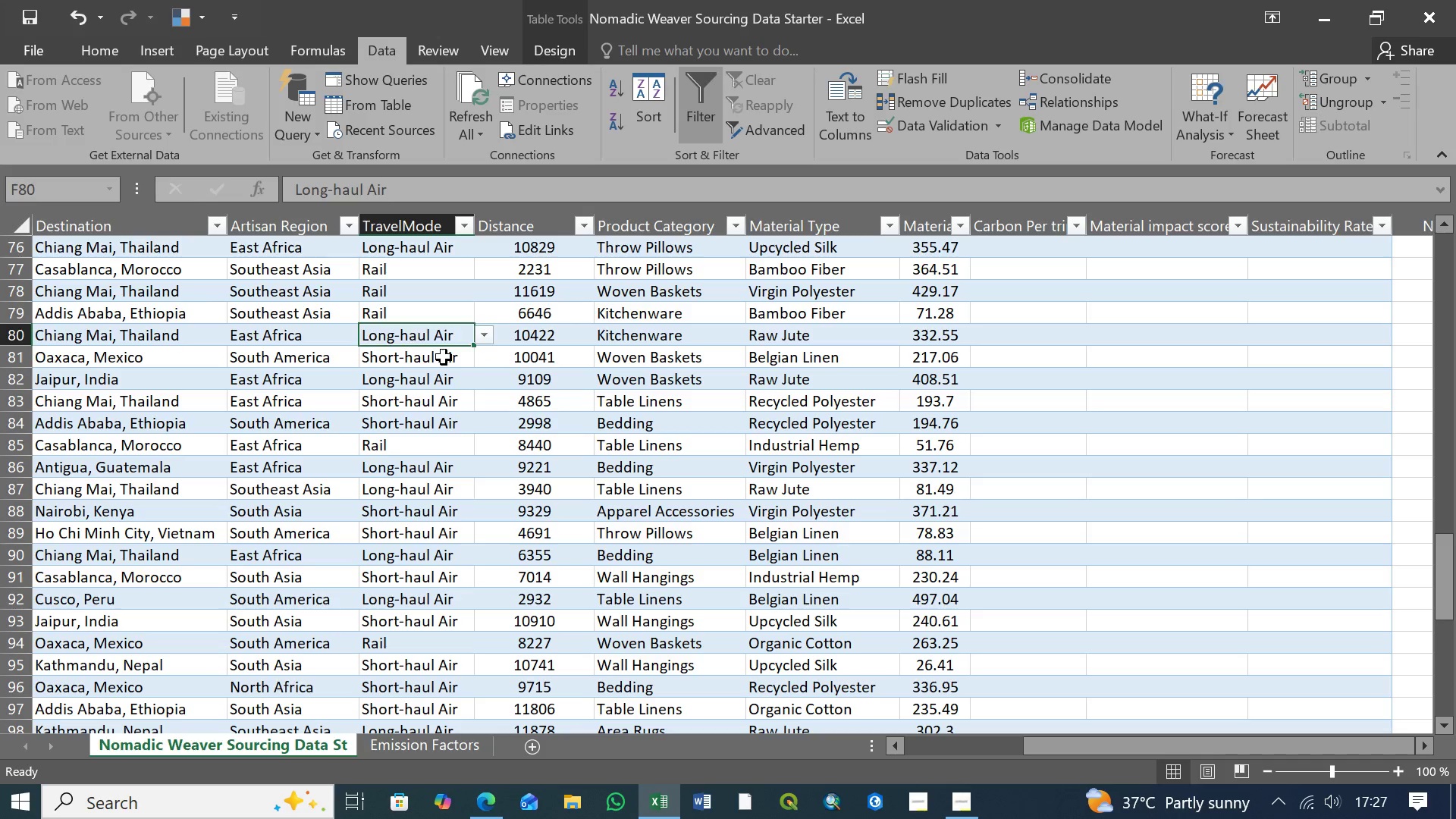 
left_click([444, 357])
 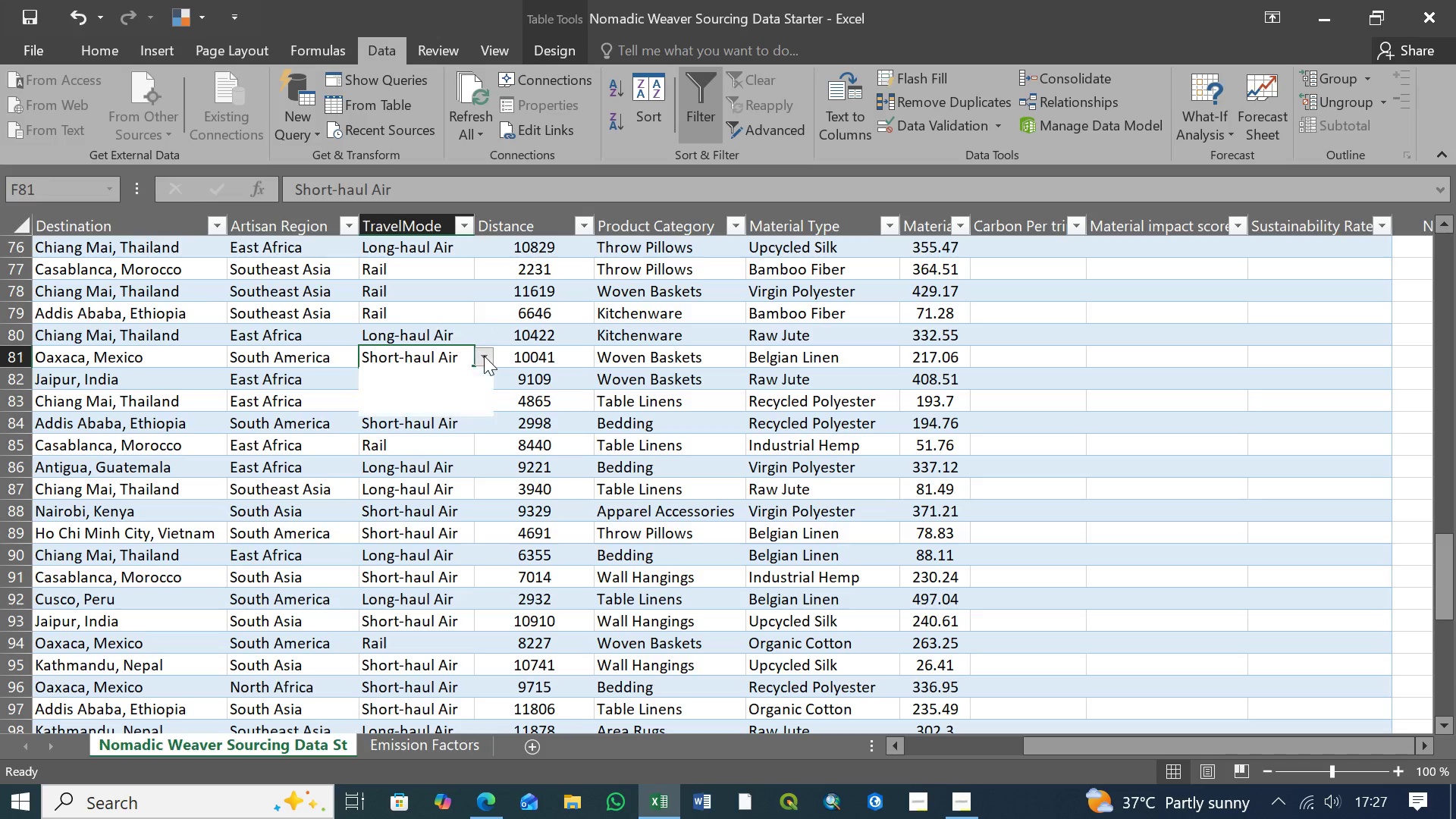 
left_click([484, 356])
 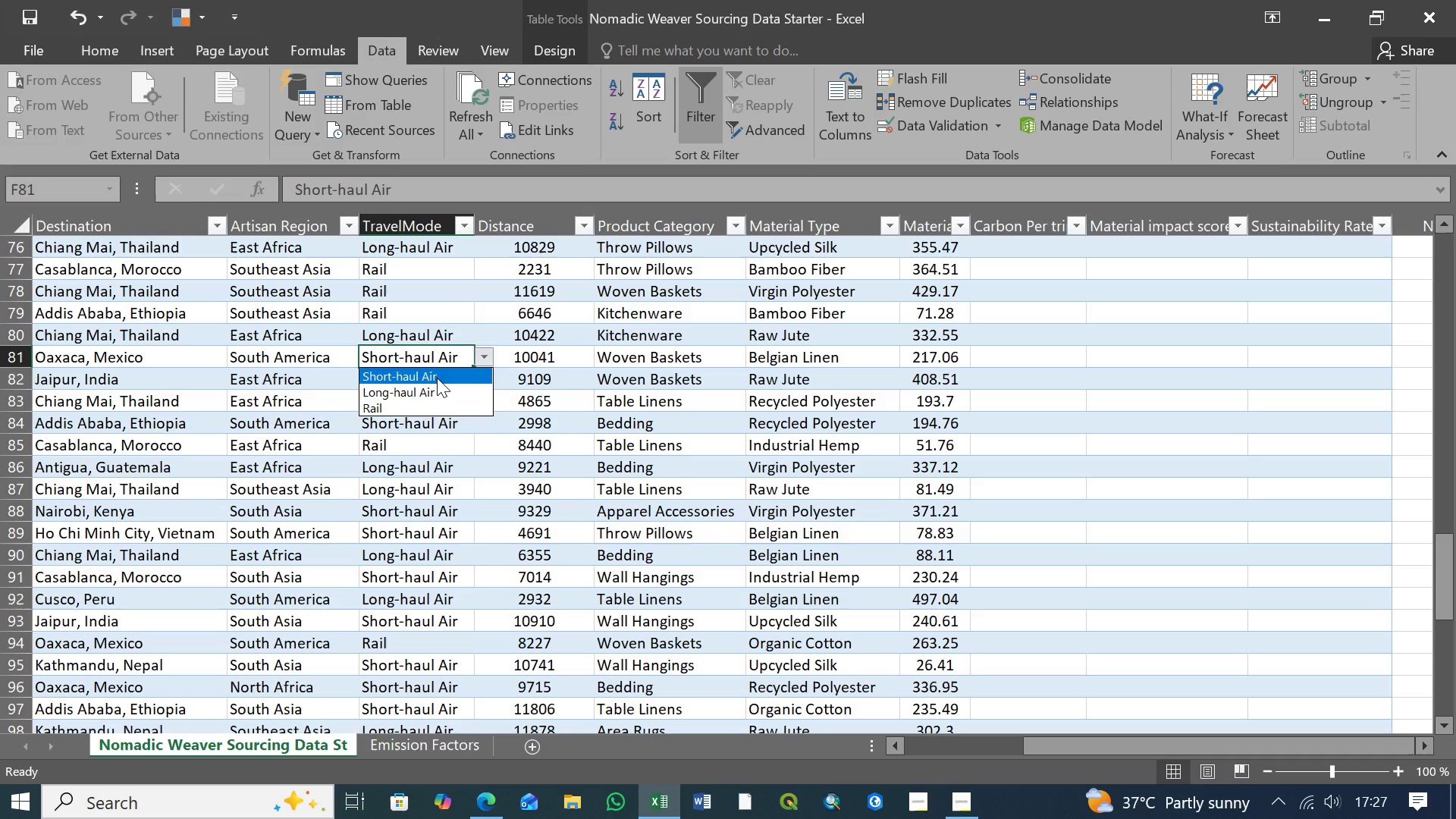 
left_click([437, 378])
 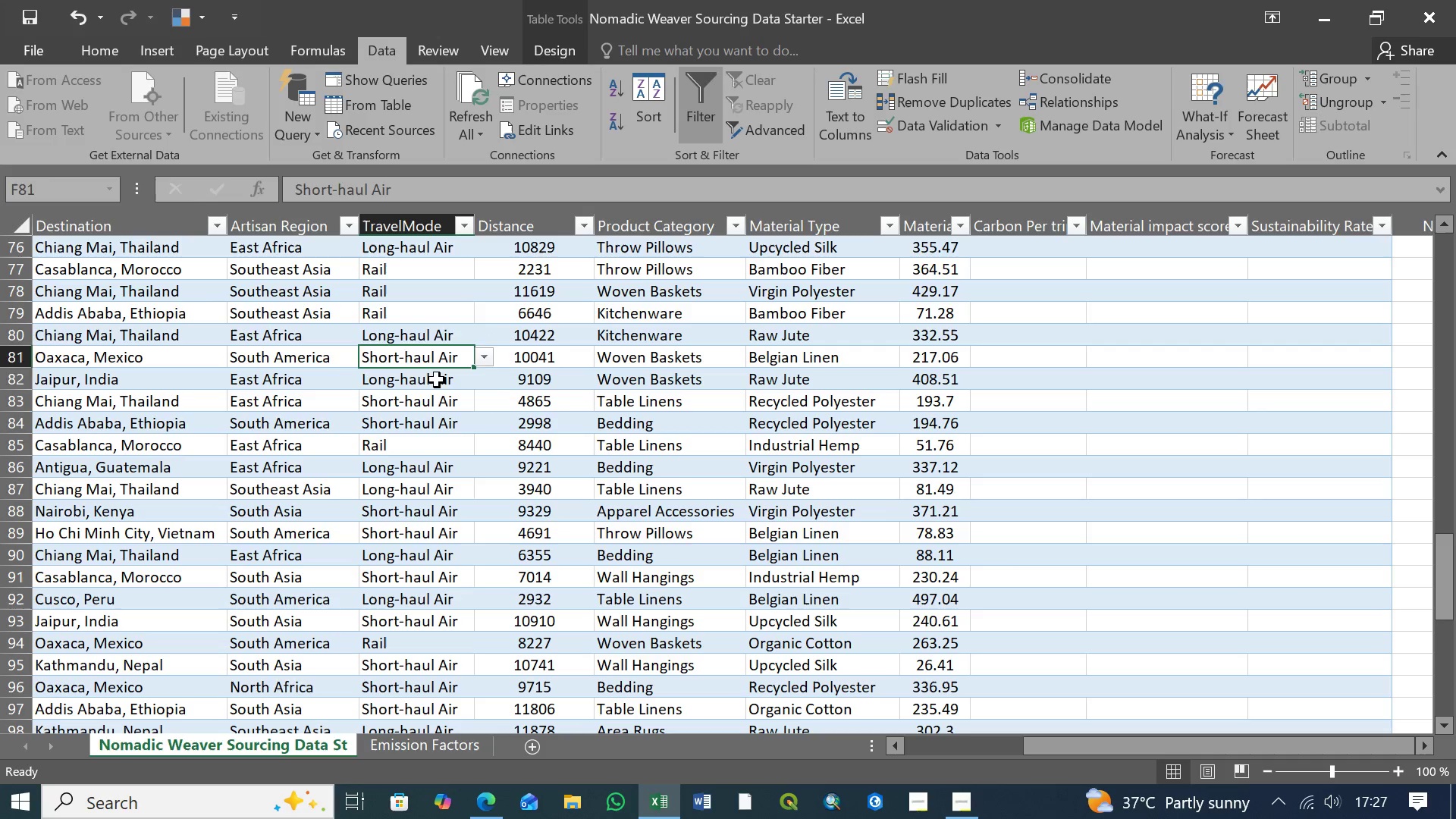 
left_click([437, 380])
 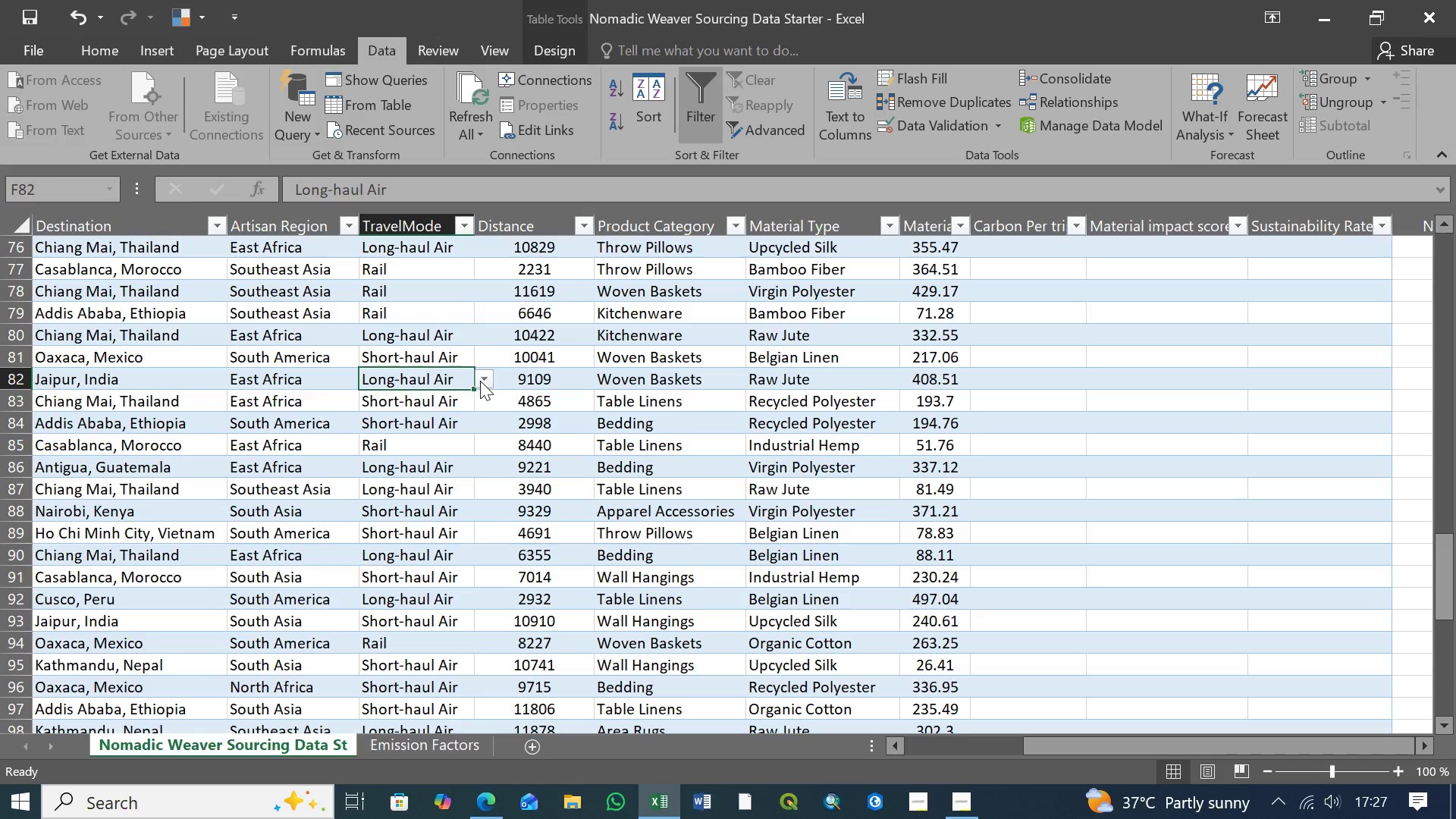 
left_click([480, 381])
 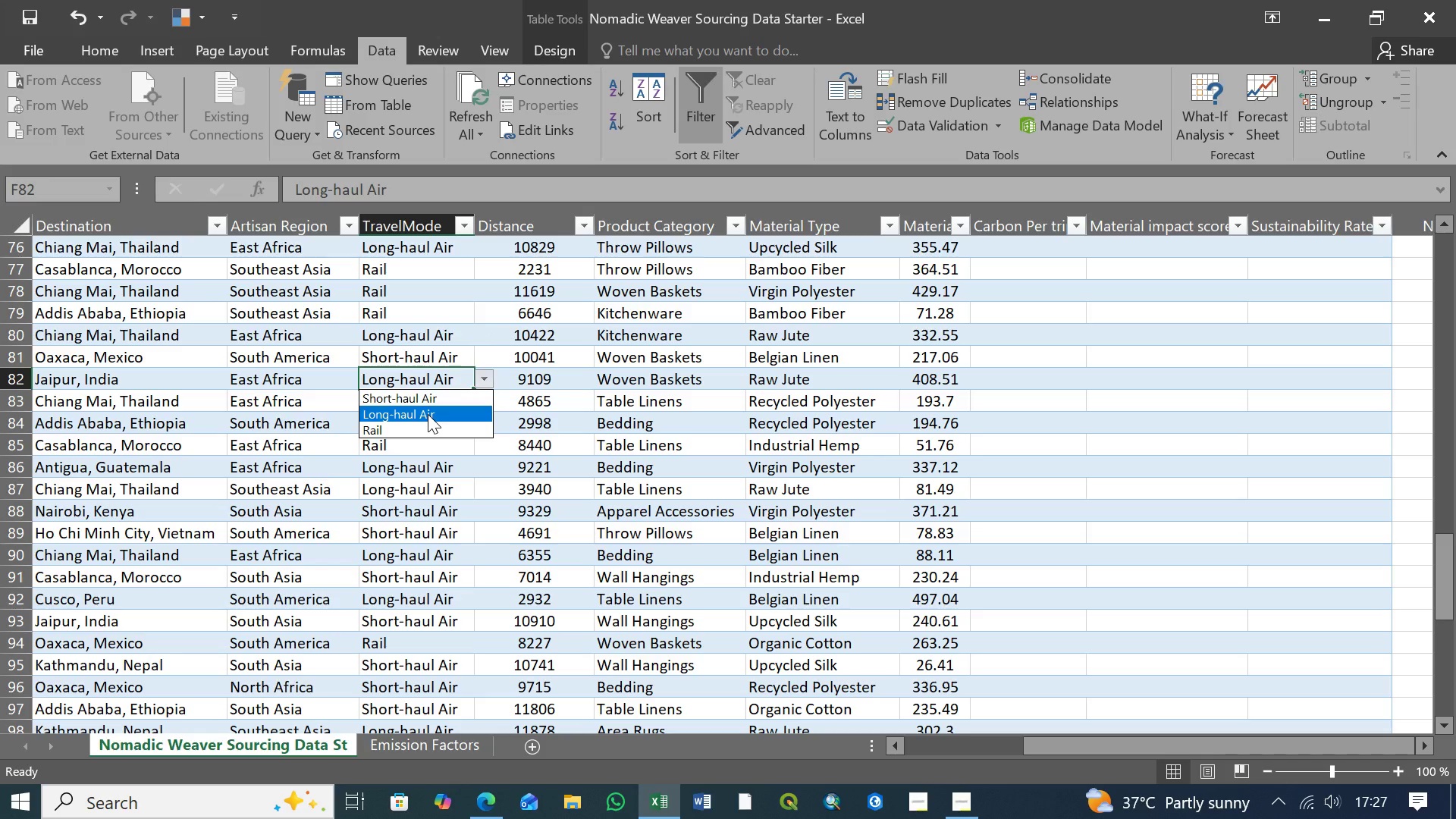 
left_click([428, 414])
 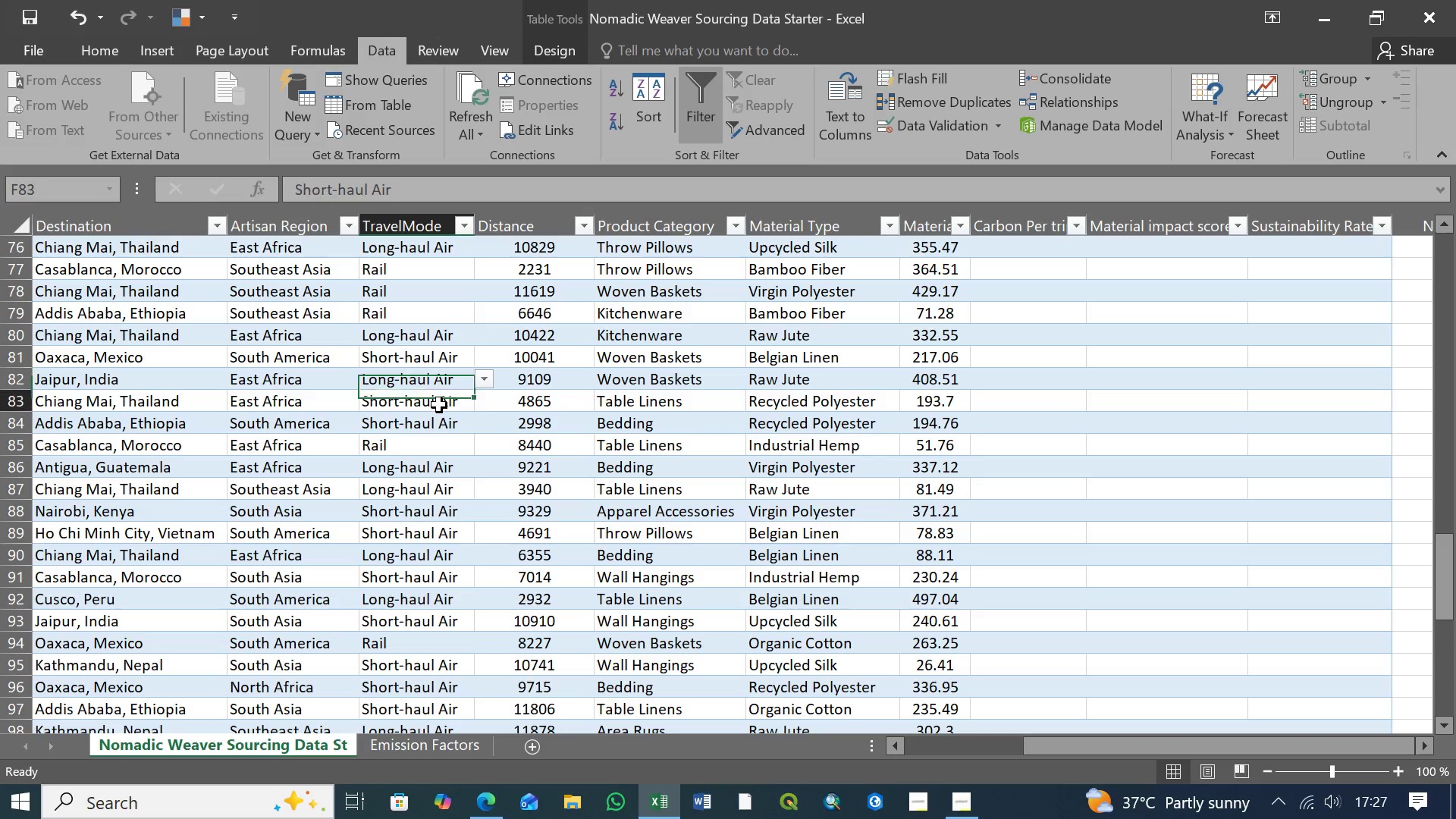 
left_click([439, 405])
 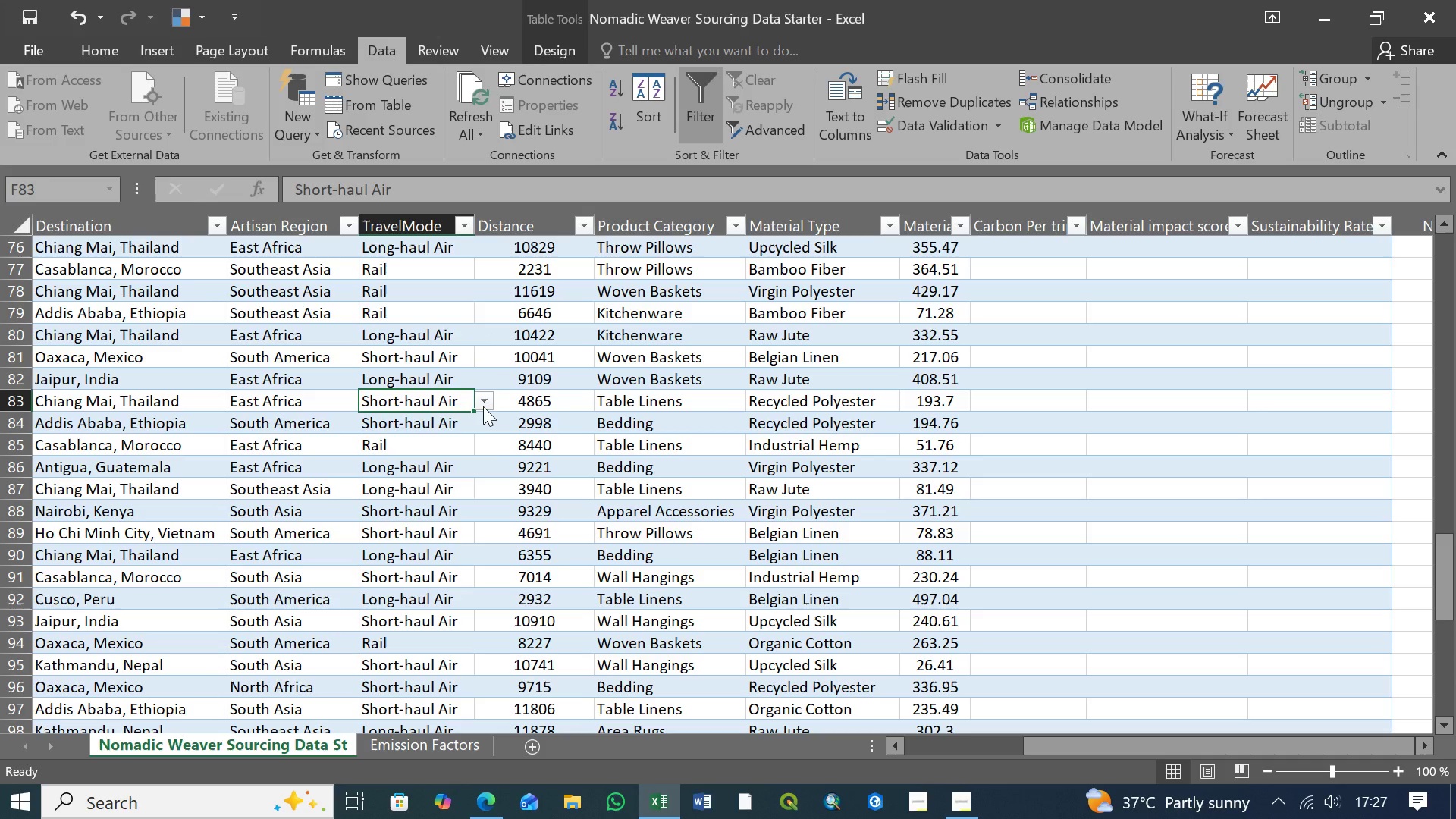 
left_click([483, 406])
 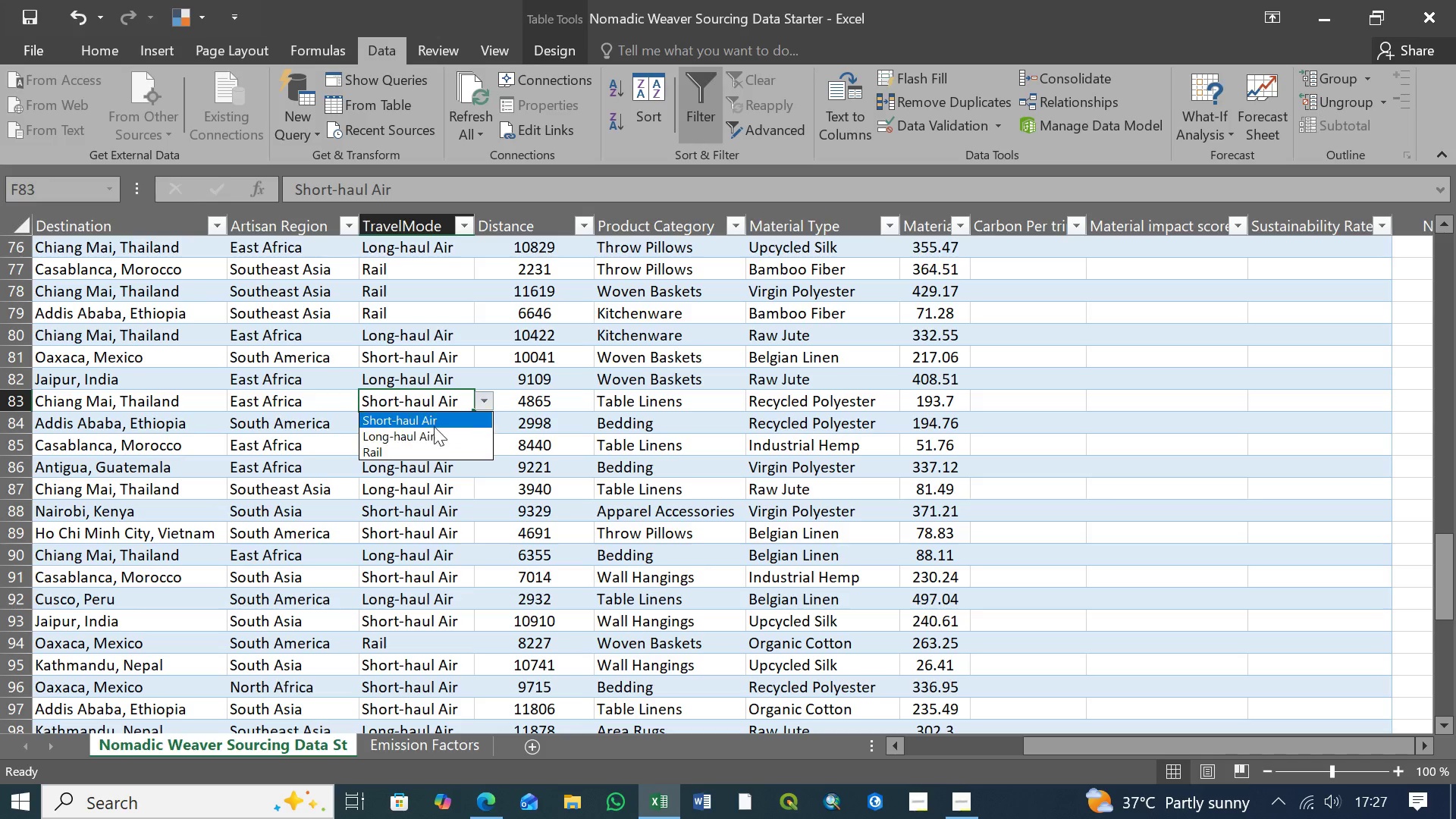 
left_click([433, 422])
 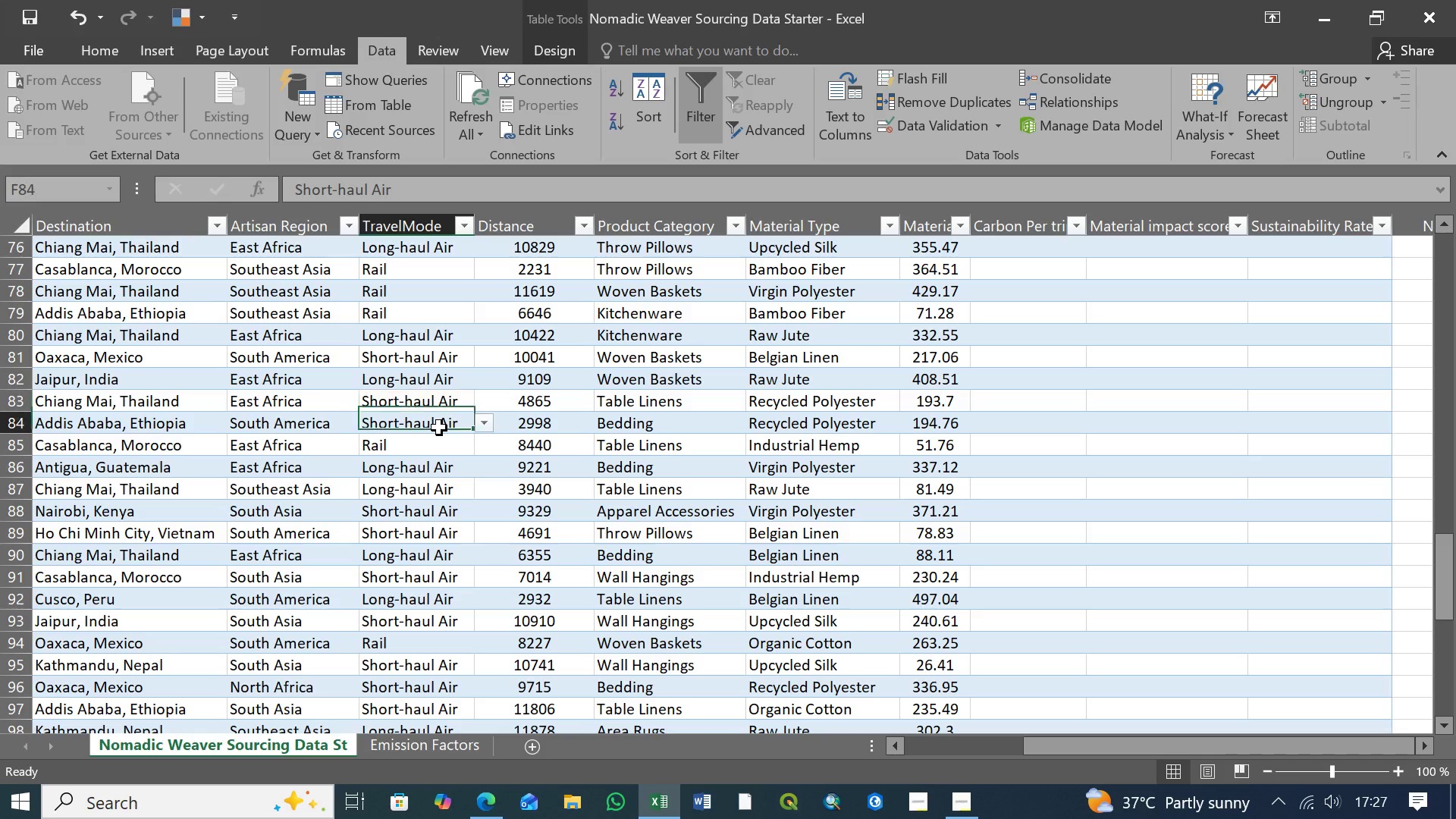 
left_click([439, 428])
 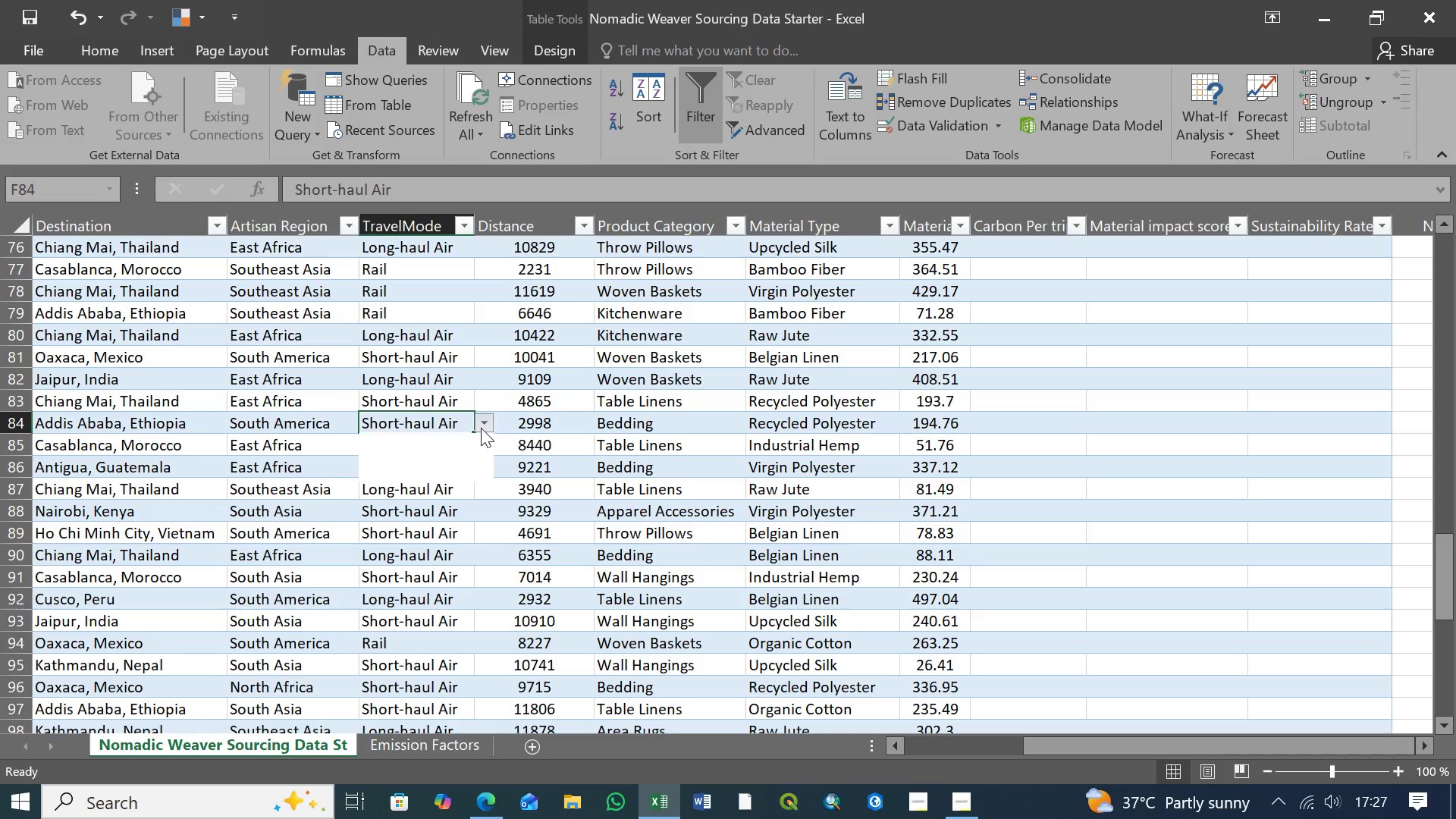 
left_click([481, 428])
 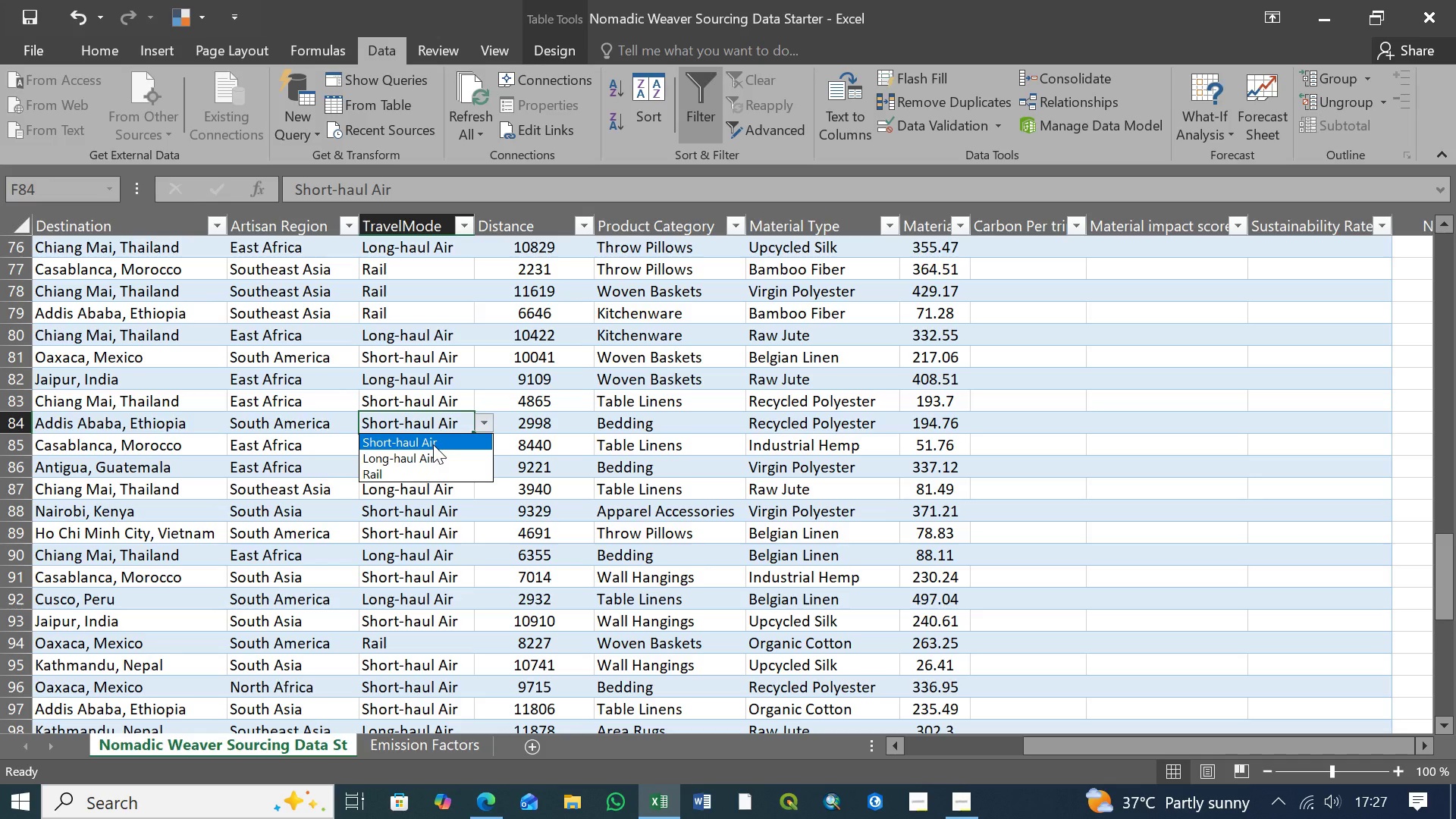 
left_click([433, 444])
 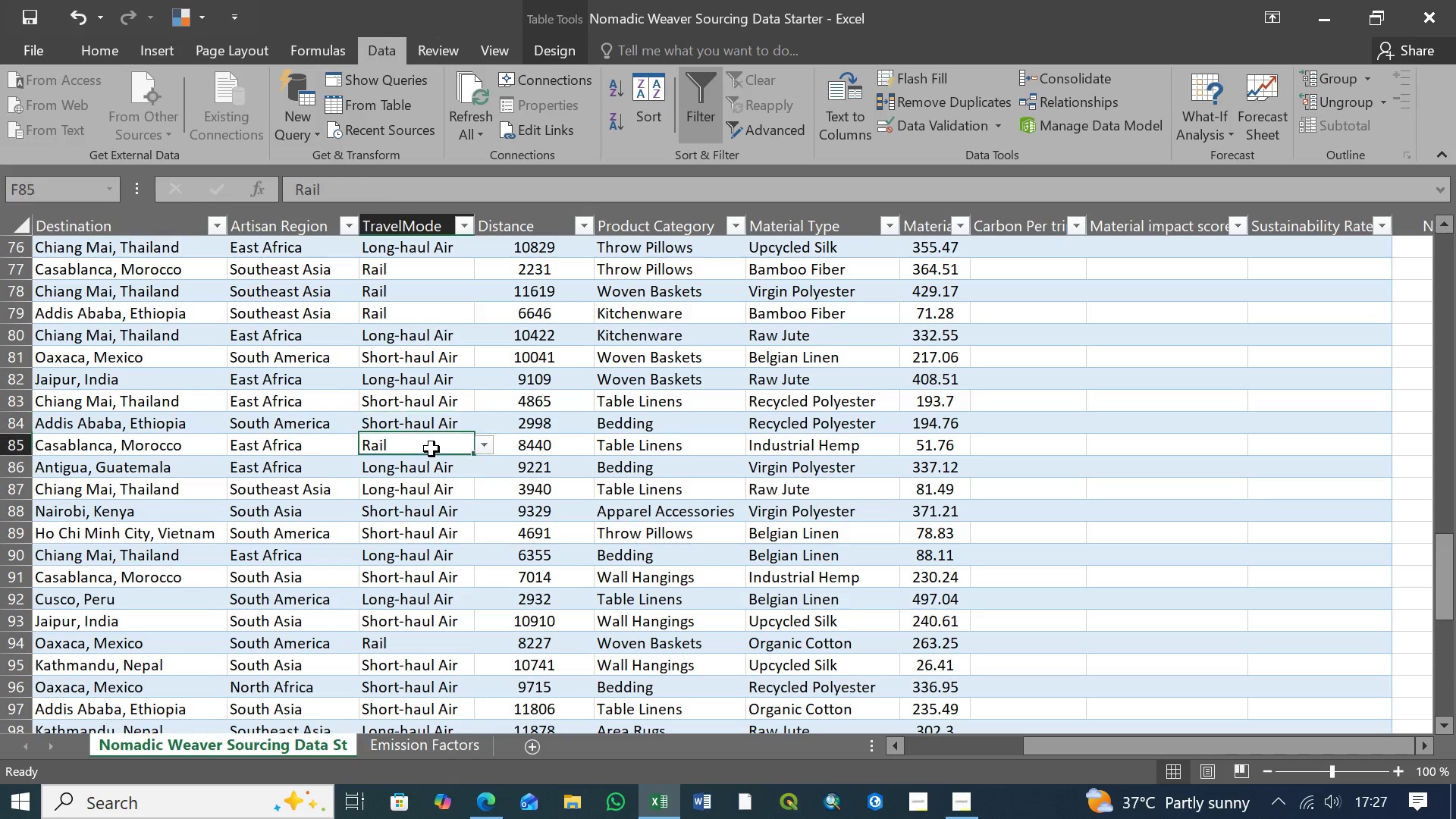 
left_click([431, 449])
 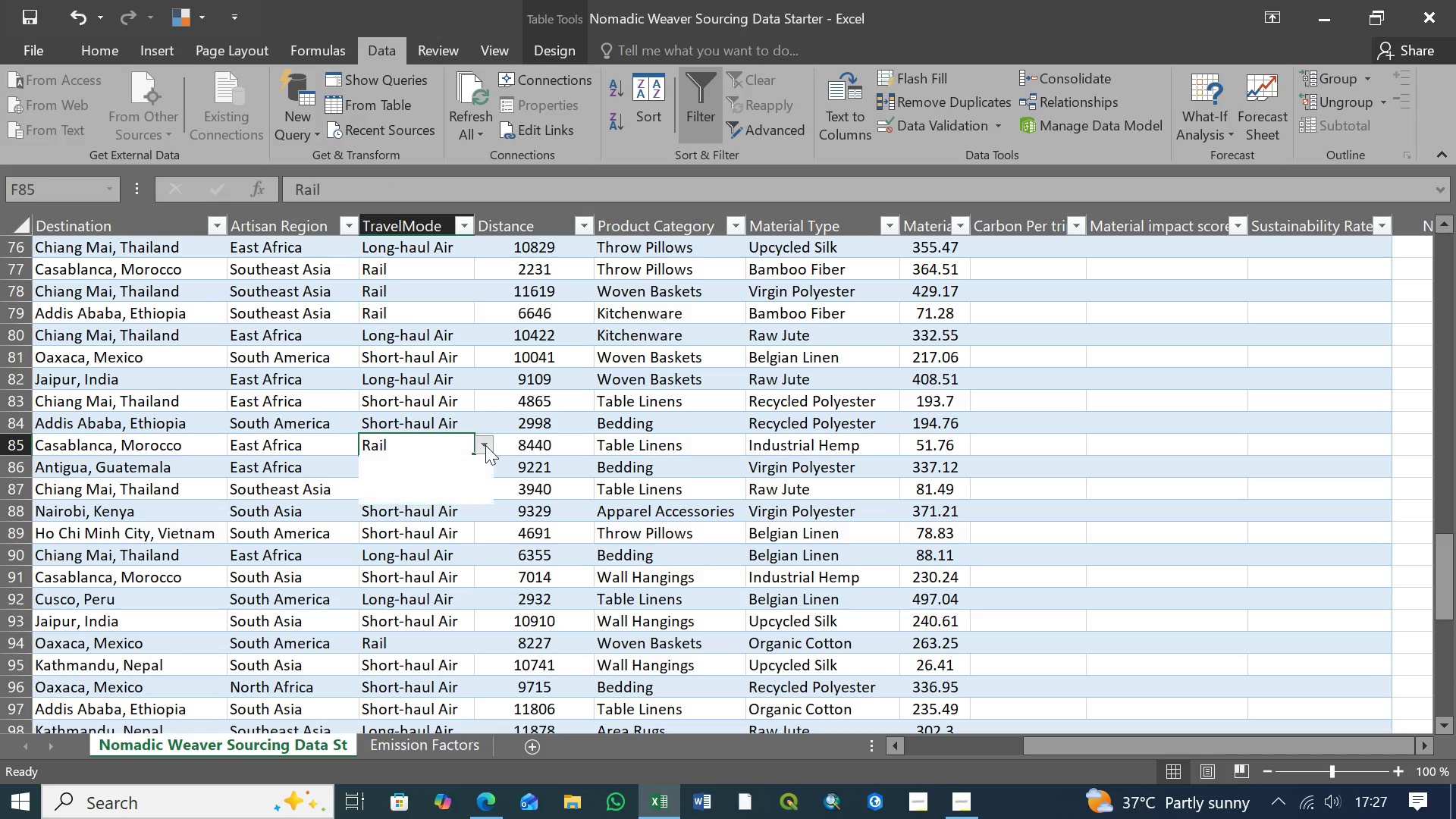 
left_click([485, 445])
 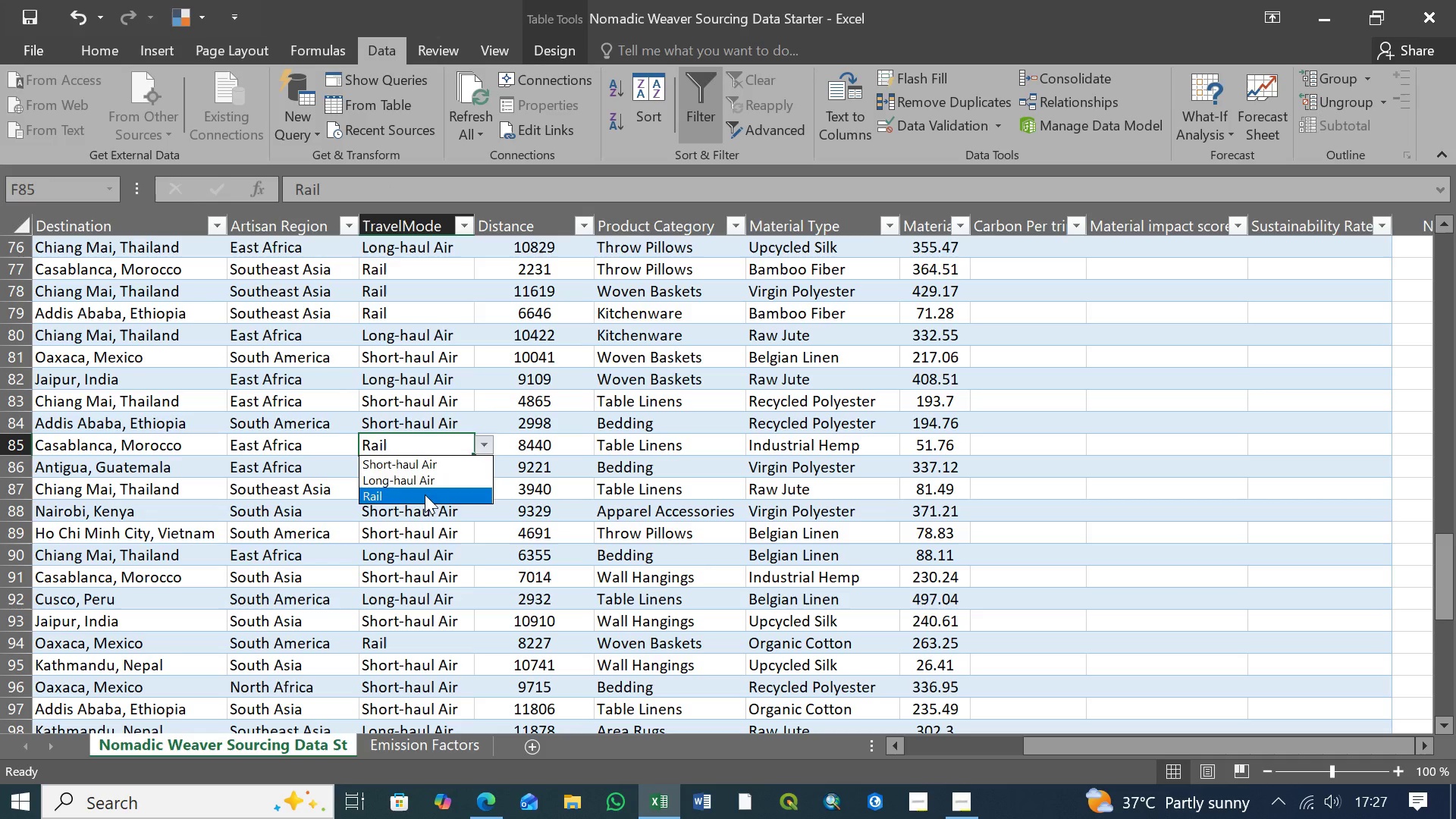 
left_click([425, 494])
 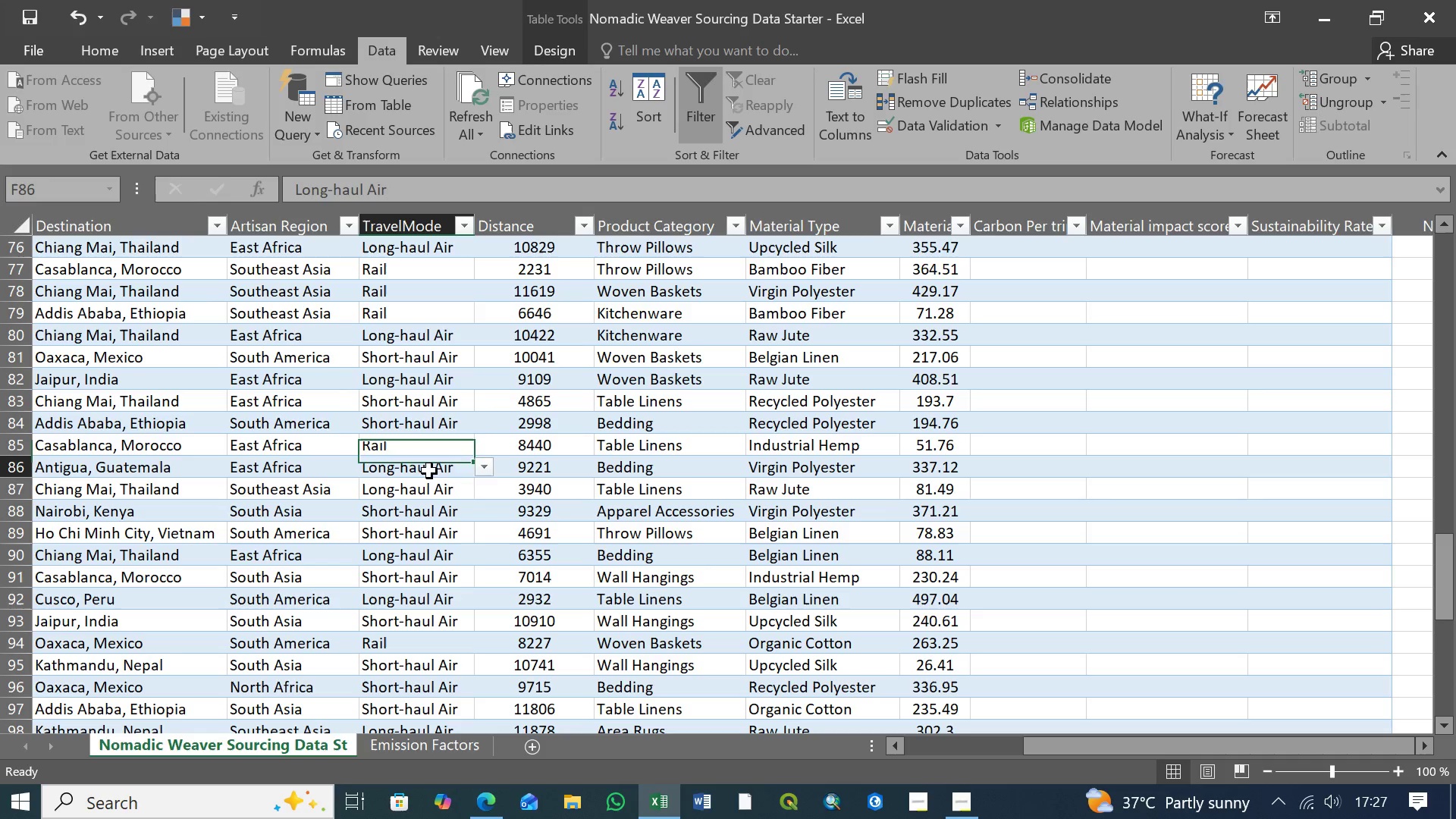 
left_click([429, 471])
 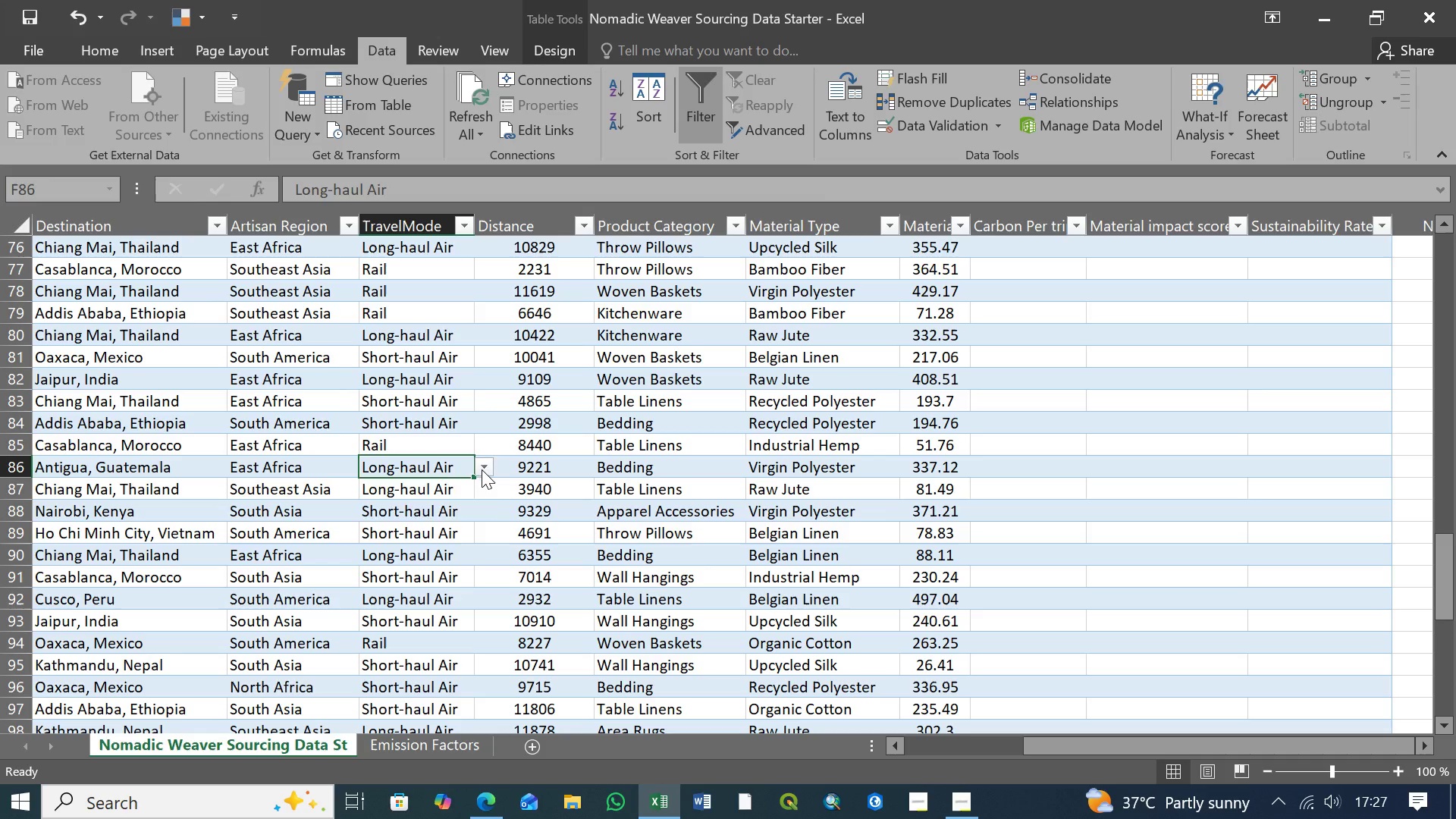 
left_click([482, 469])
 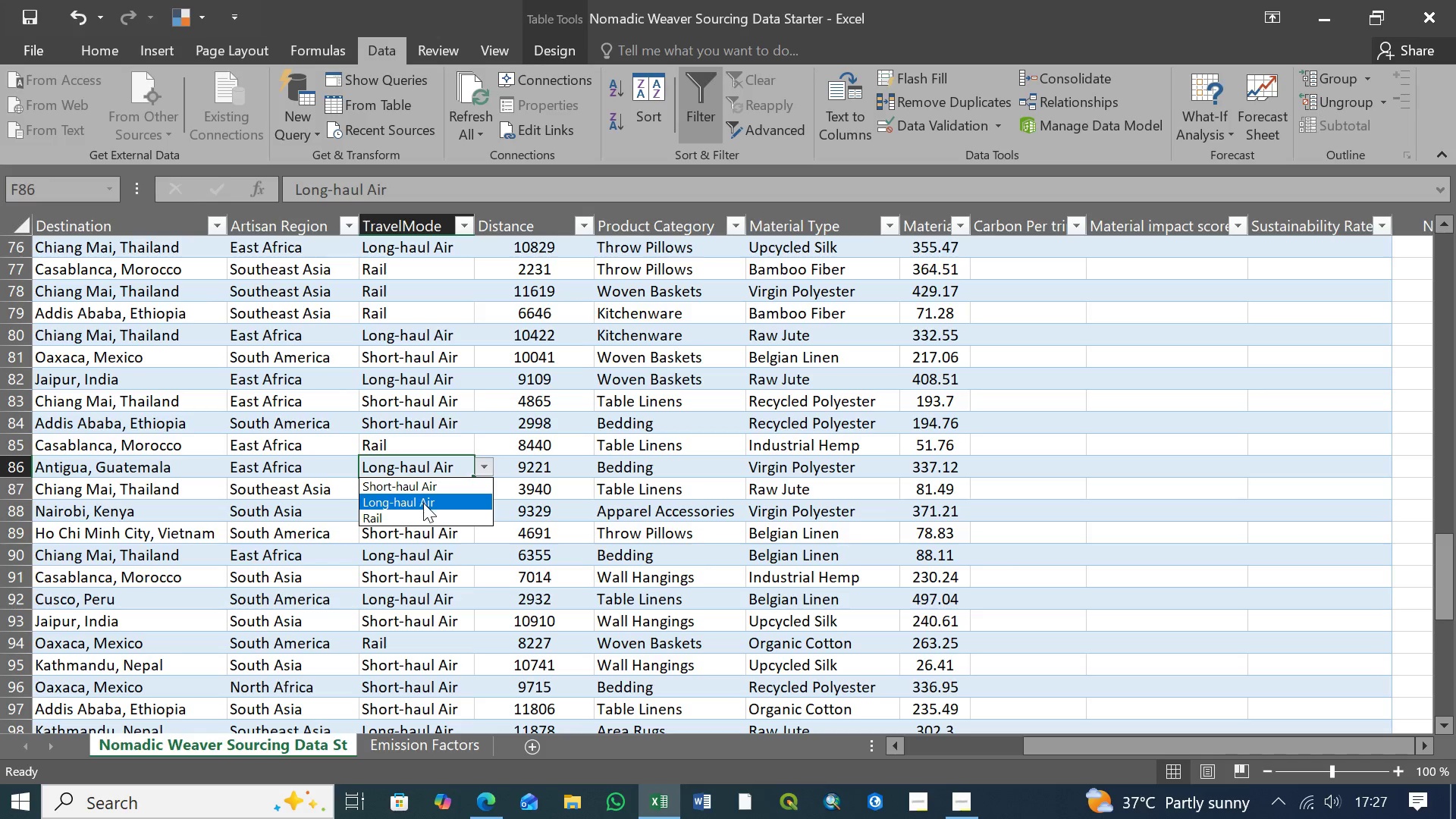 
left_click([423, 503])
 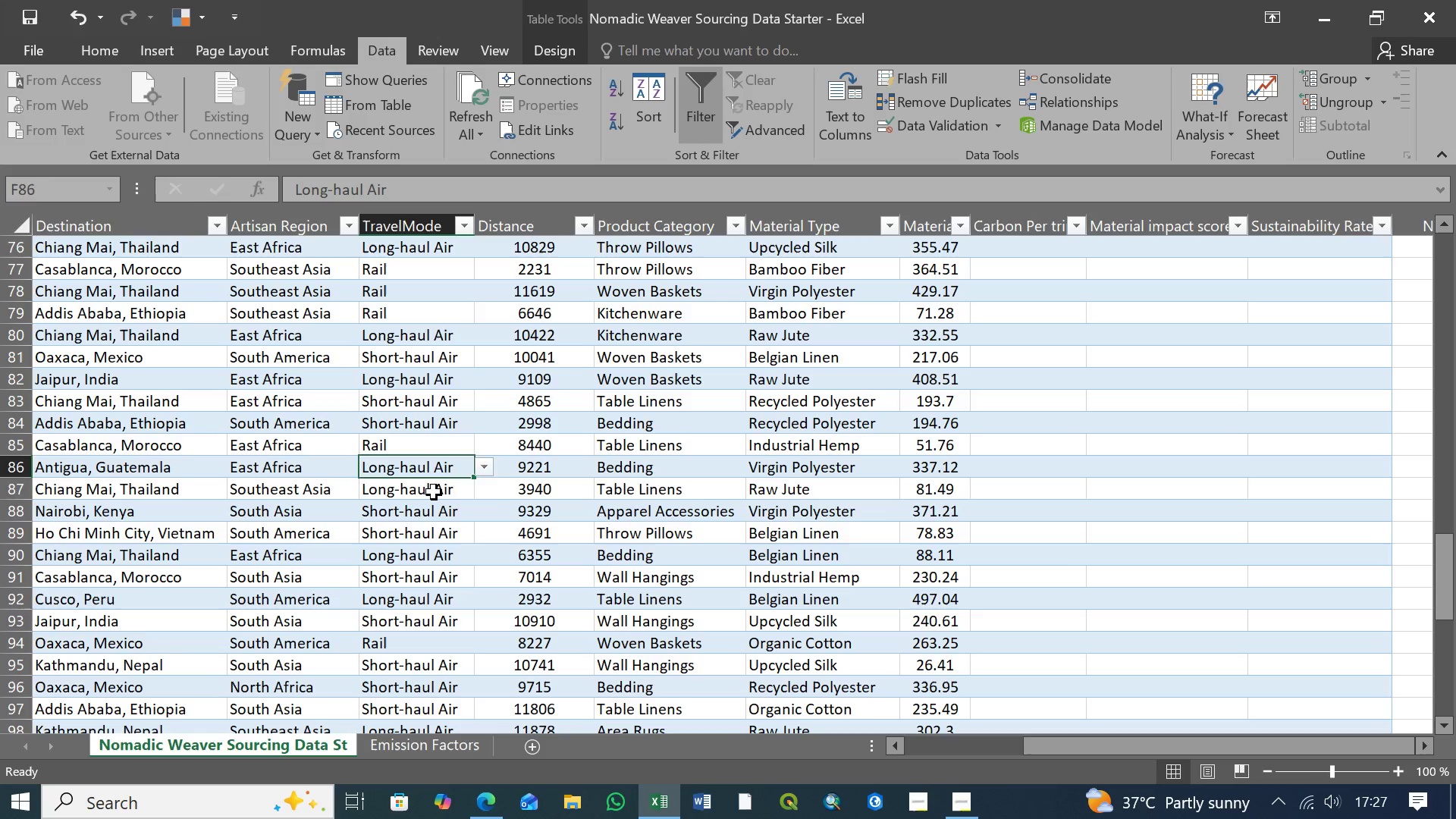 
left_click([435, 491])
 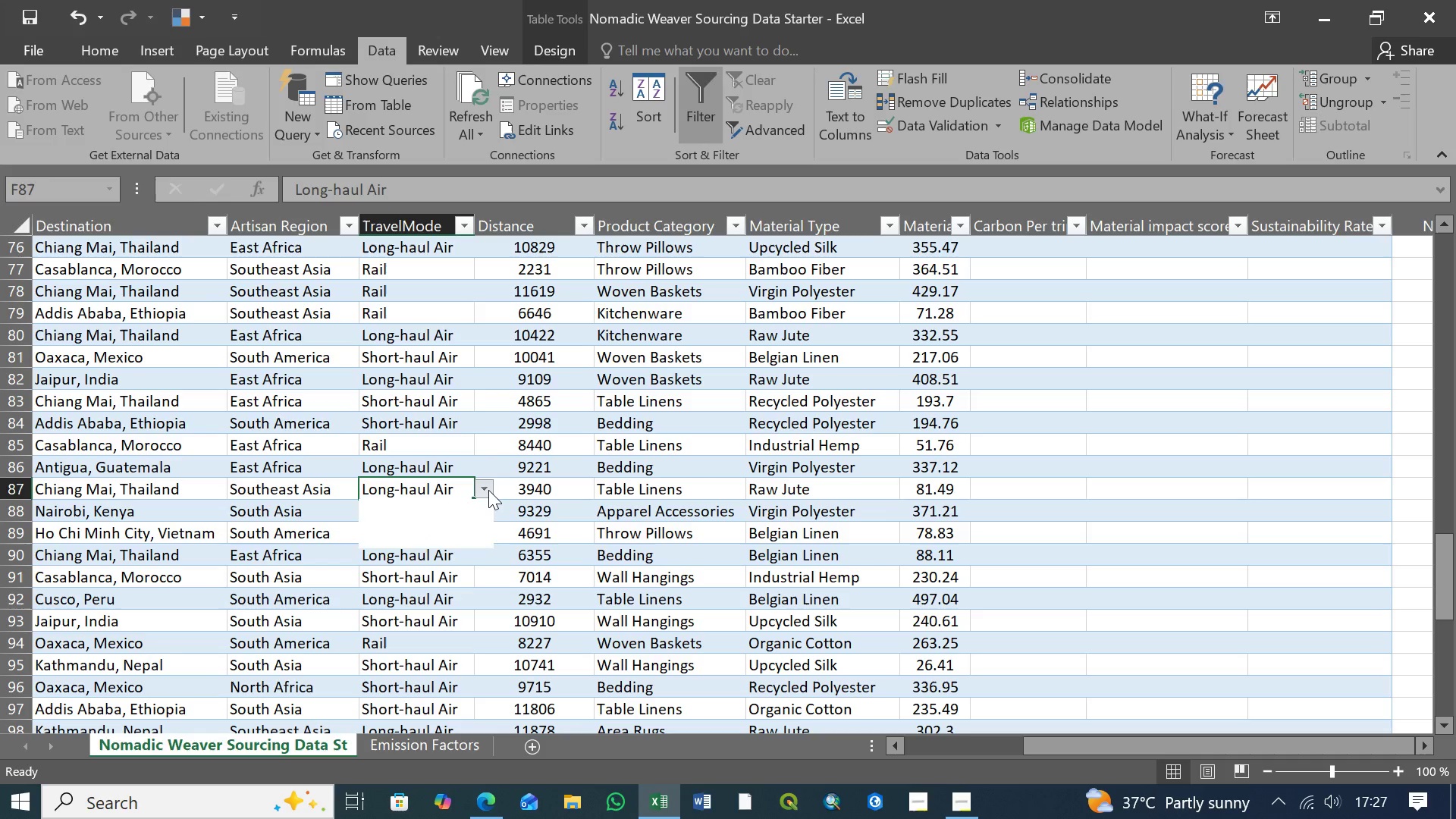 
left_click([488, 490])
 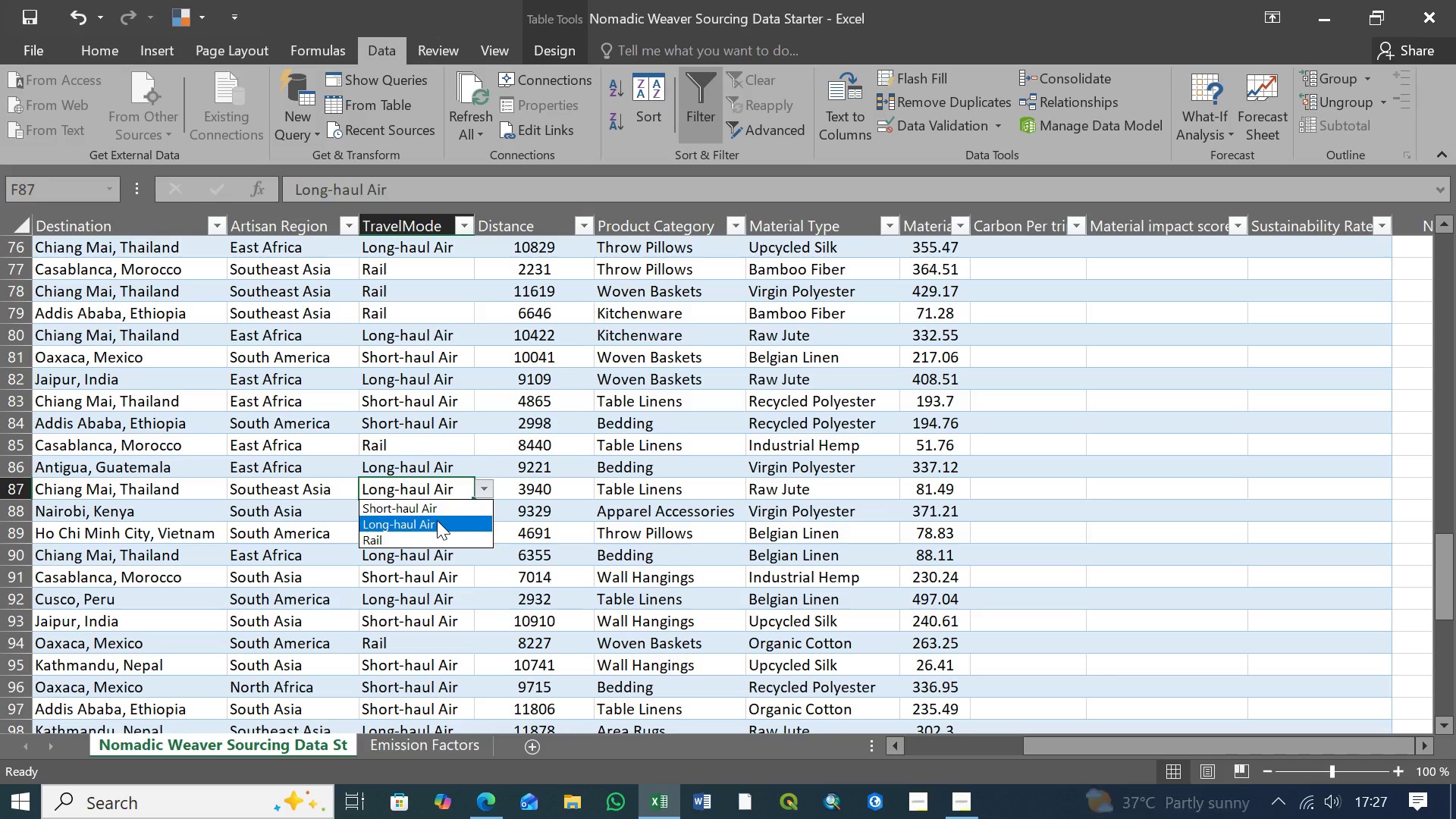 
left_click([436, 520])
 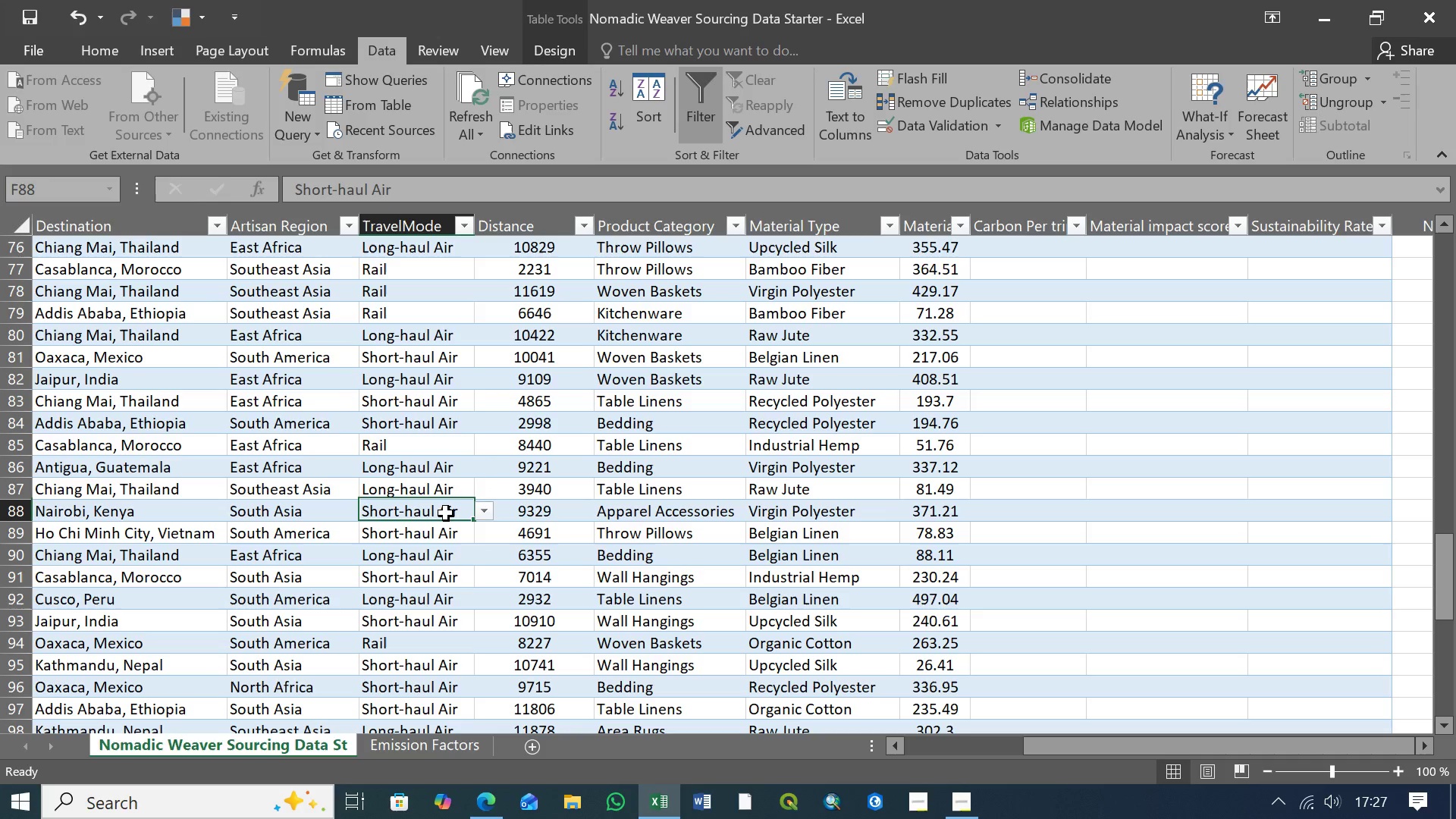 
left_click([446, 513])
 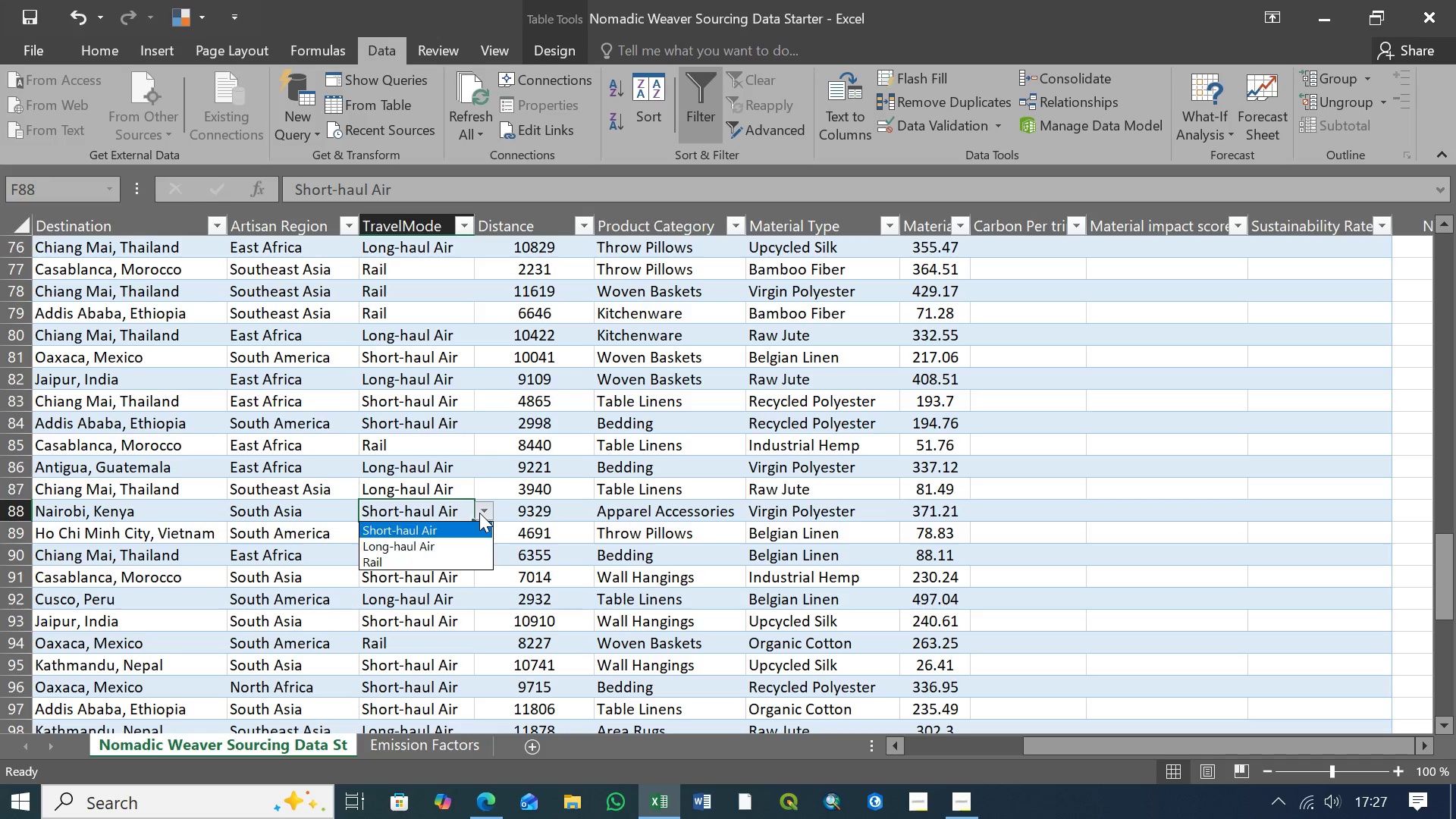 
left_click([479, 513])
 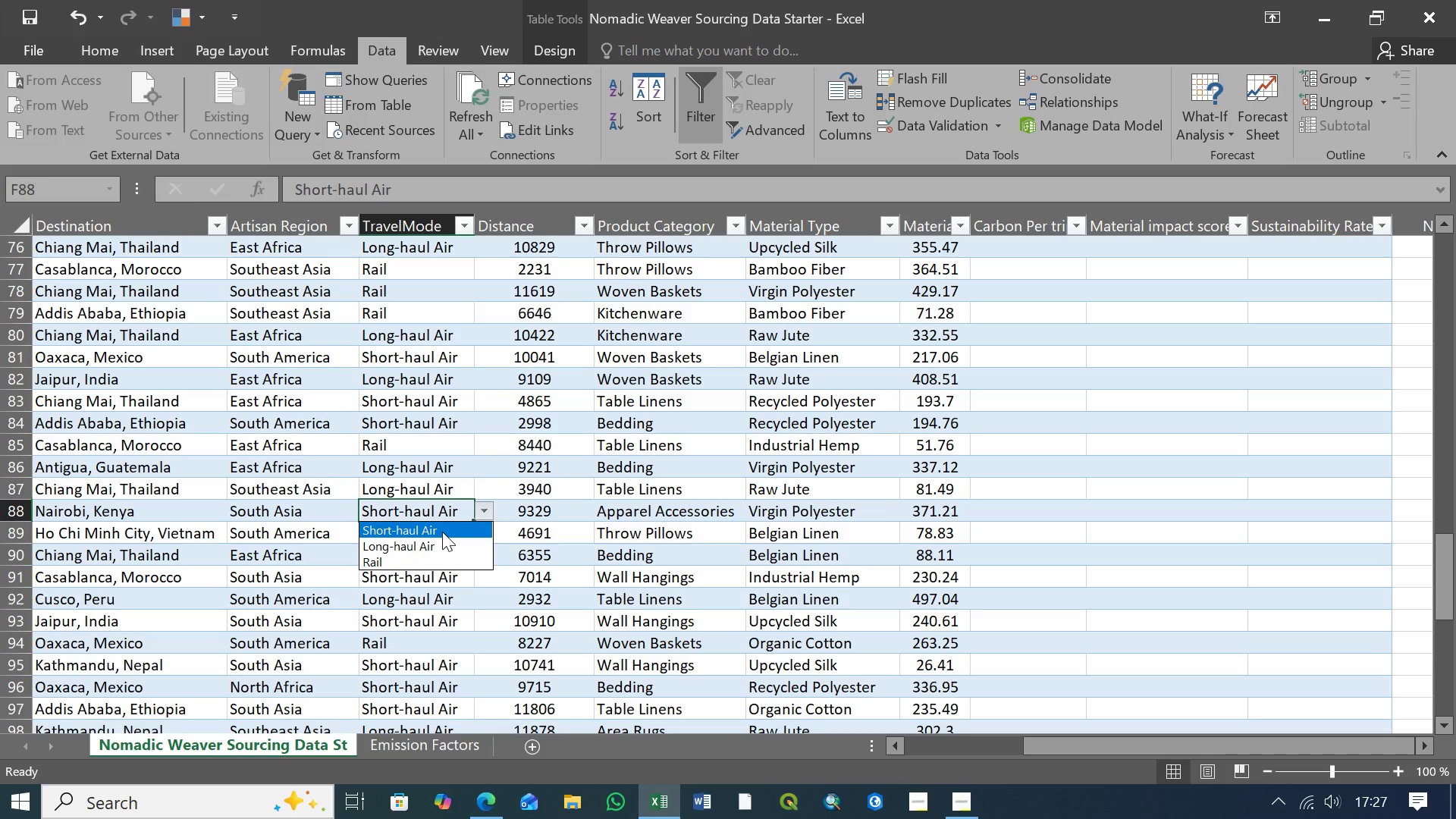 
left_click([442, 532])
 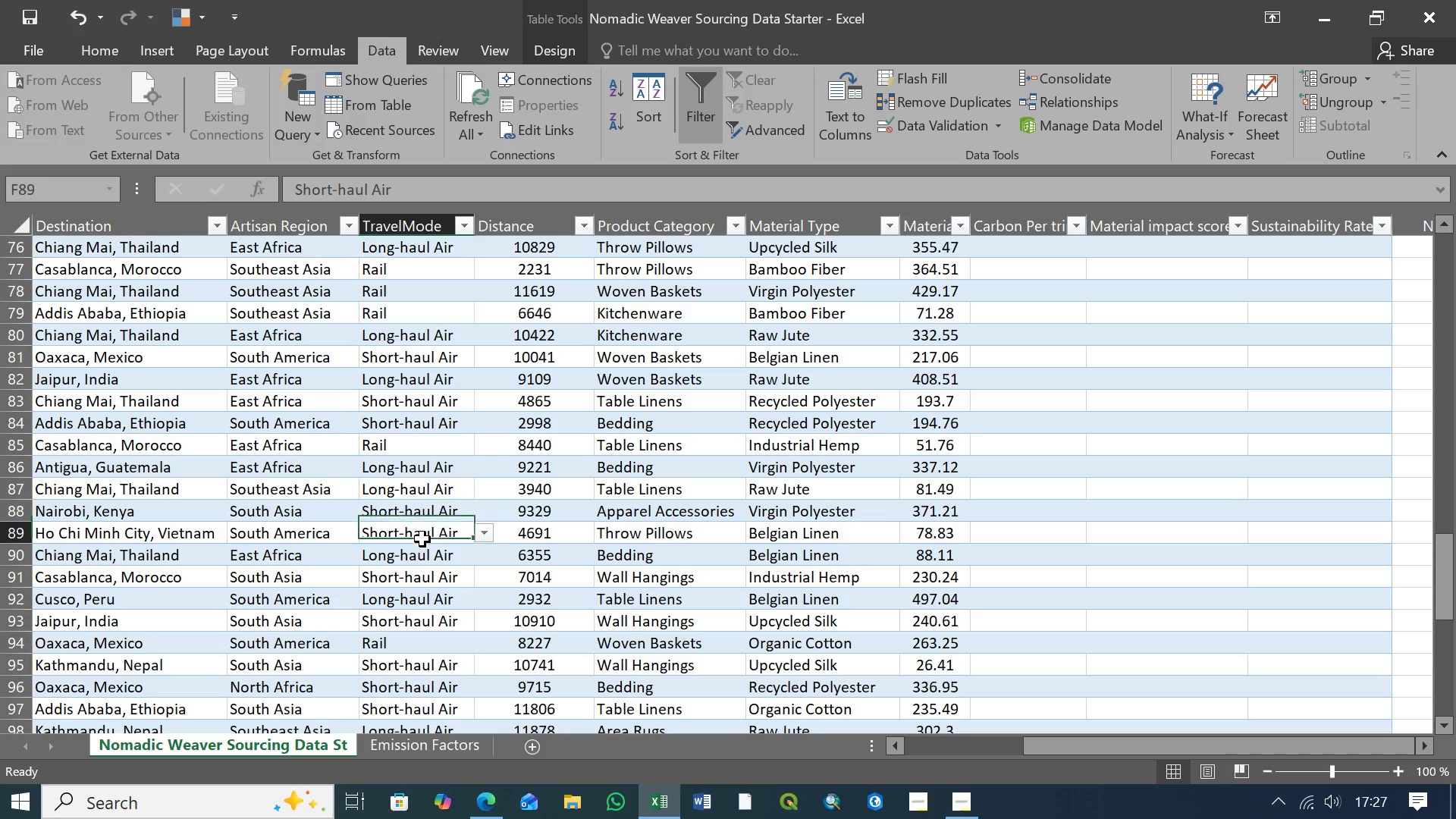 
left_click([422, 539])
 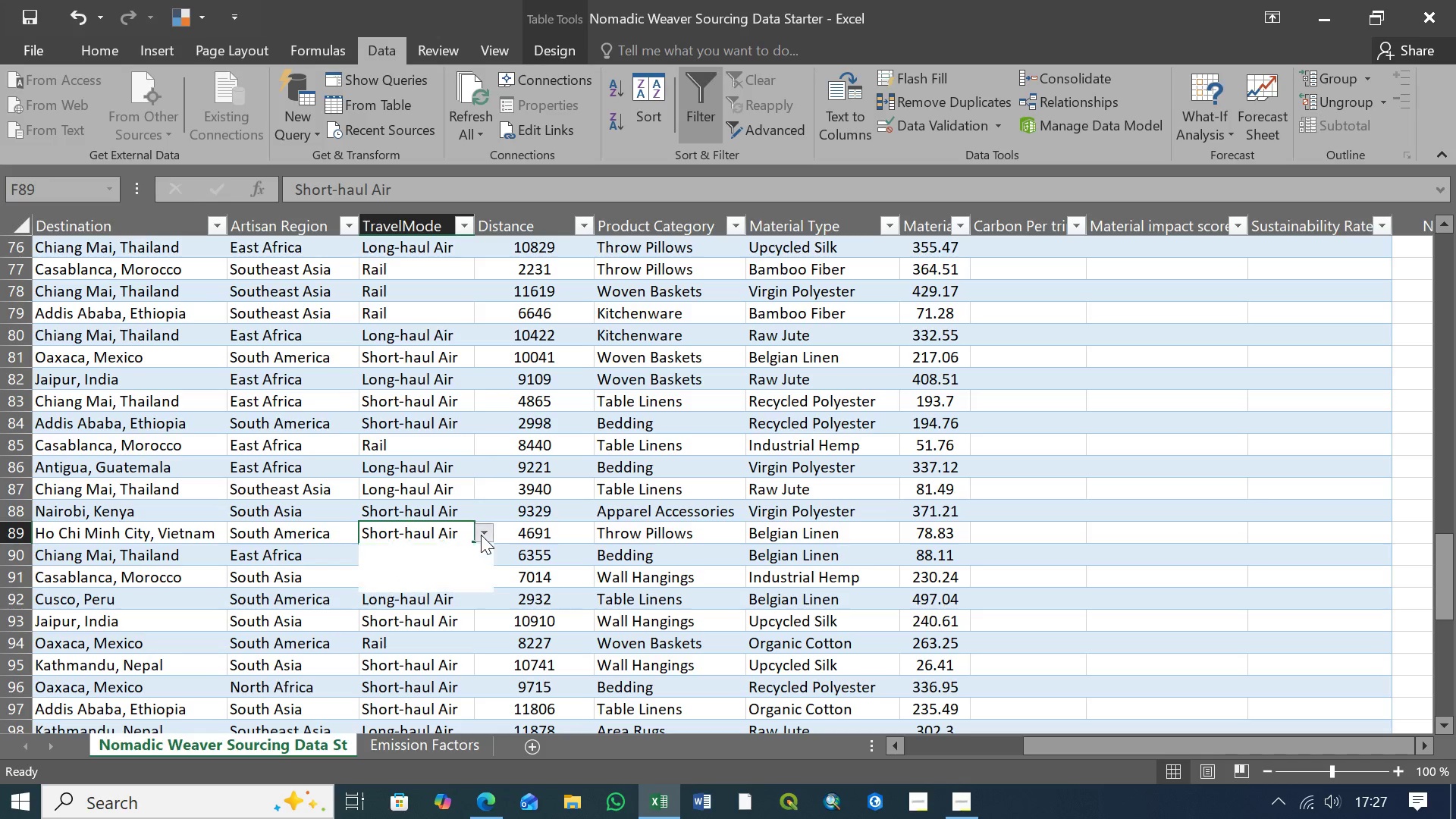 
left_click([481, 535])
 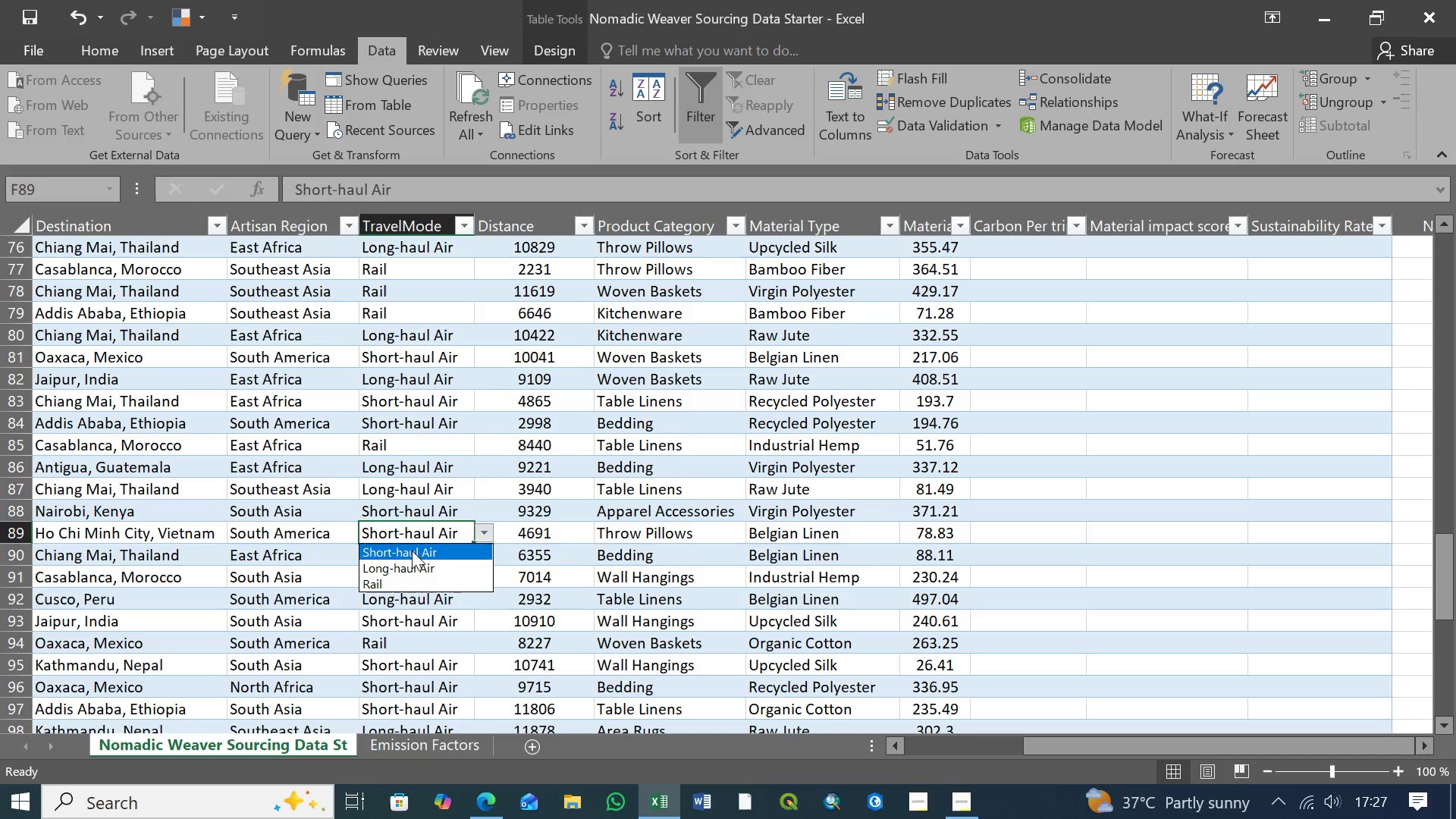 
left_click([412, 551])
 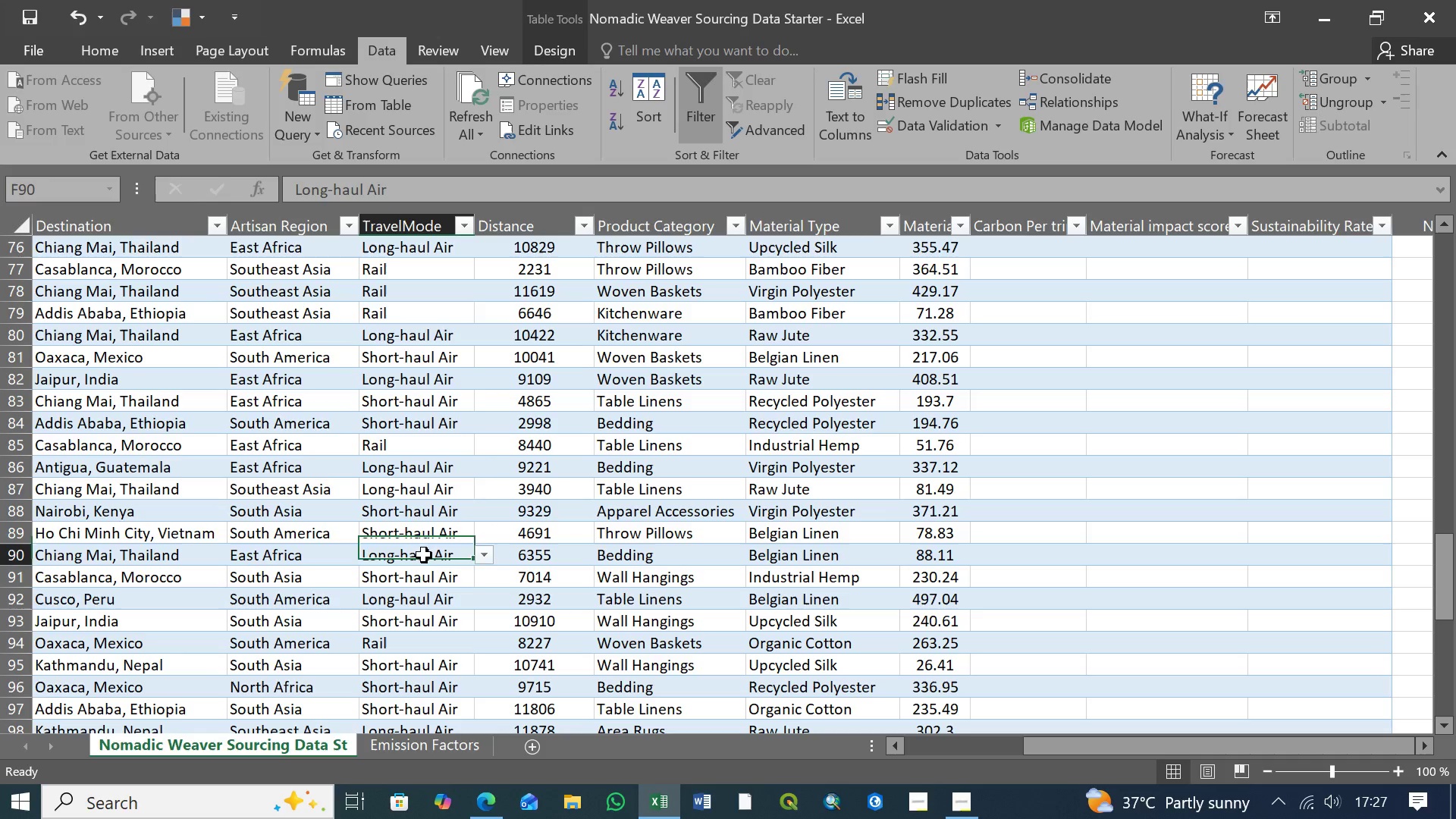 
left_click([424, 555])
 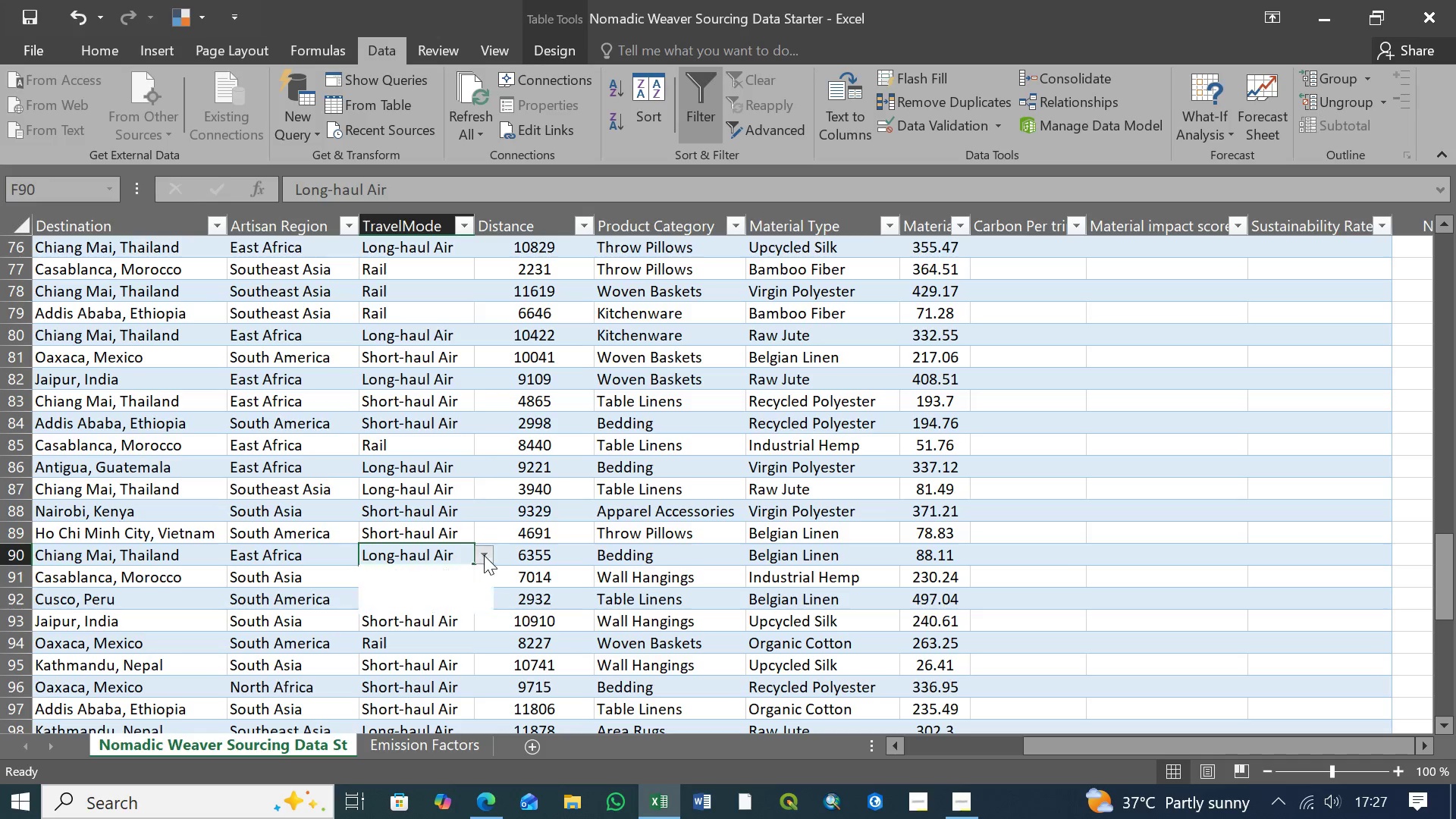 
left_click([484, 555])
 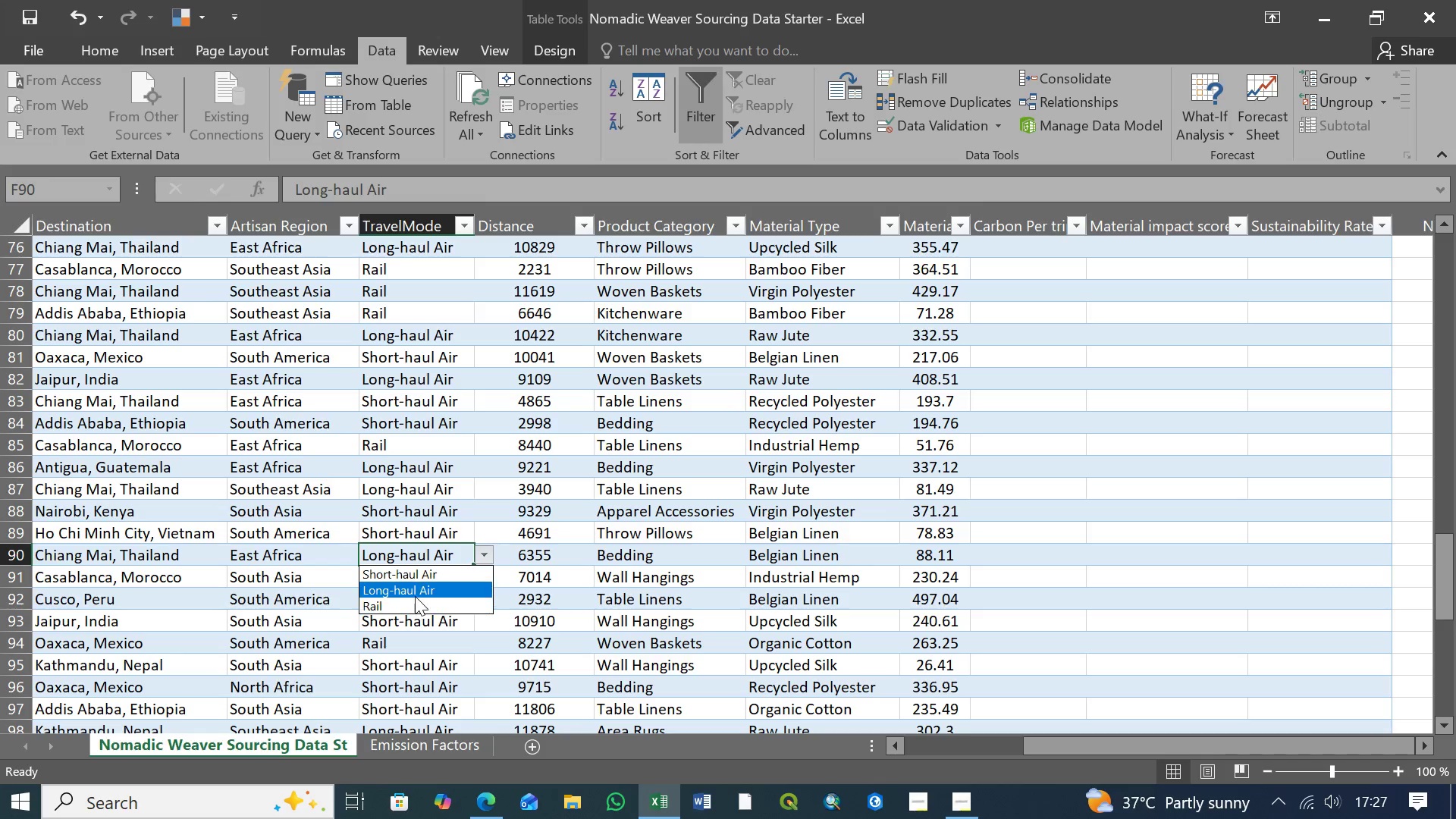 
left_click([416, 592])
 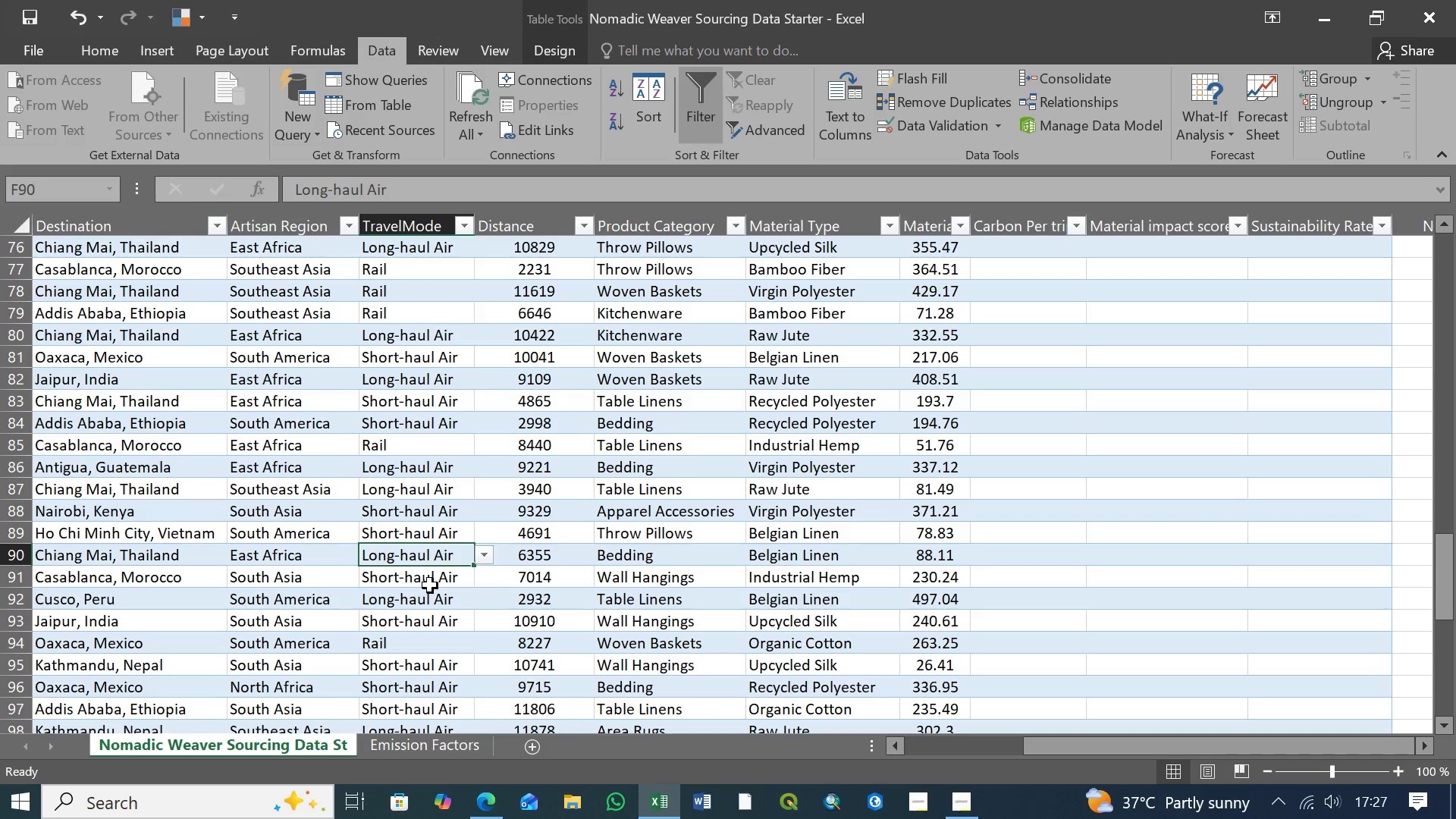 
left_click([430, 585])
 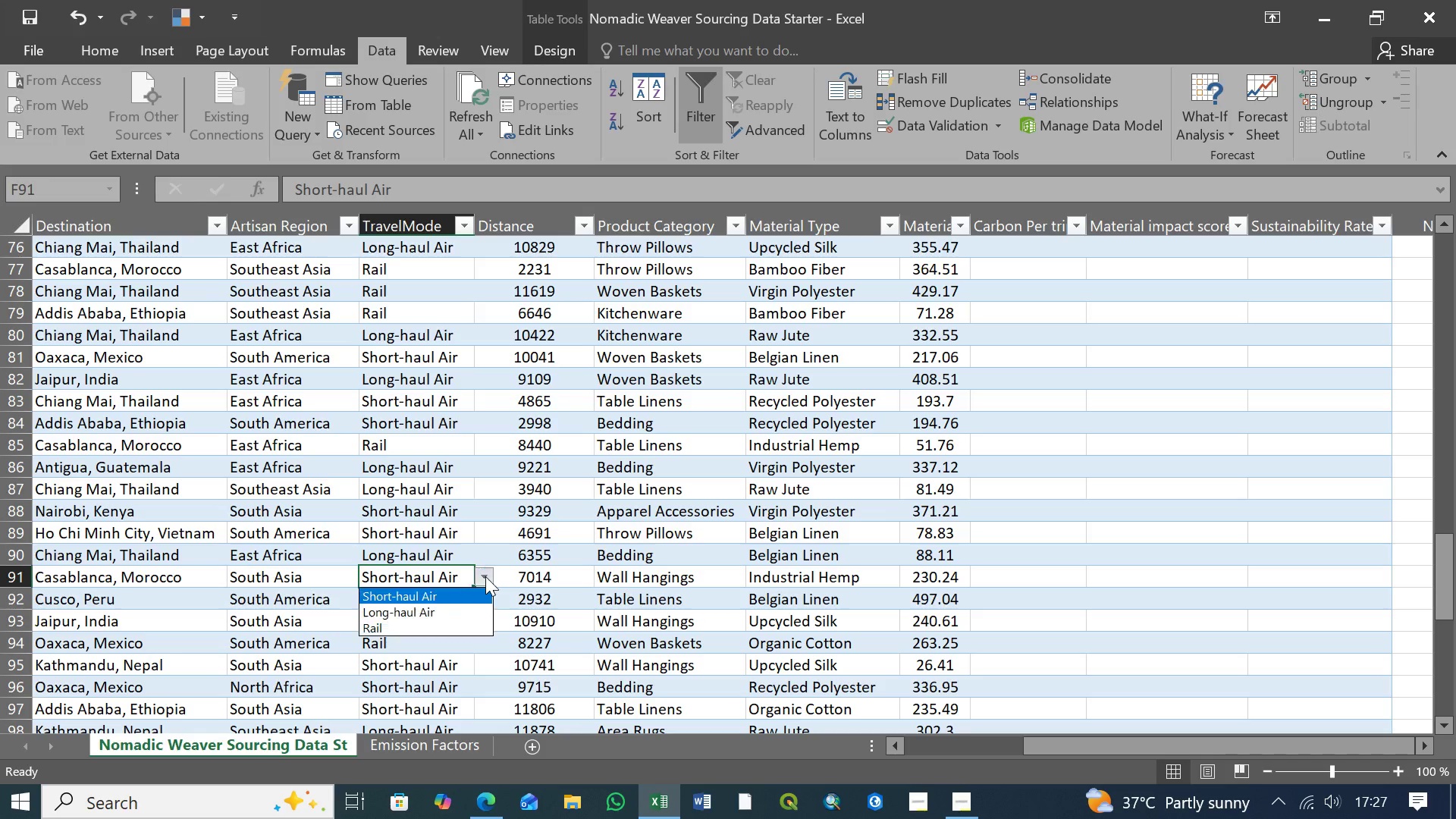 
left_click([485, 576])
 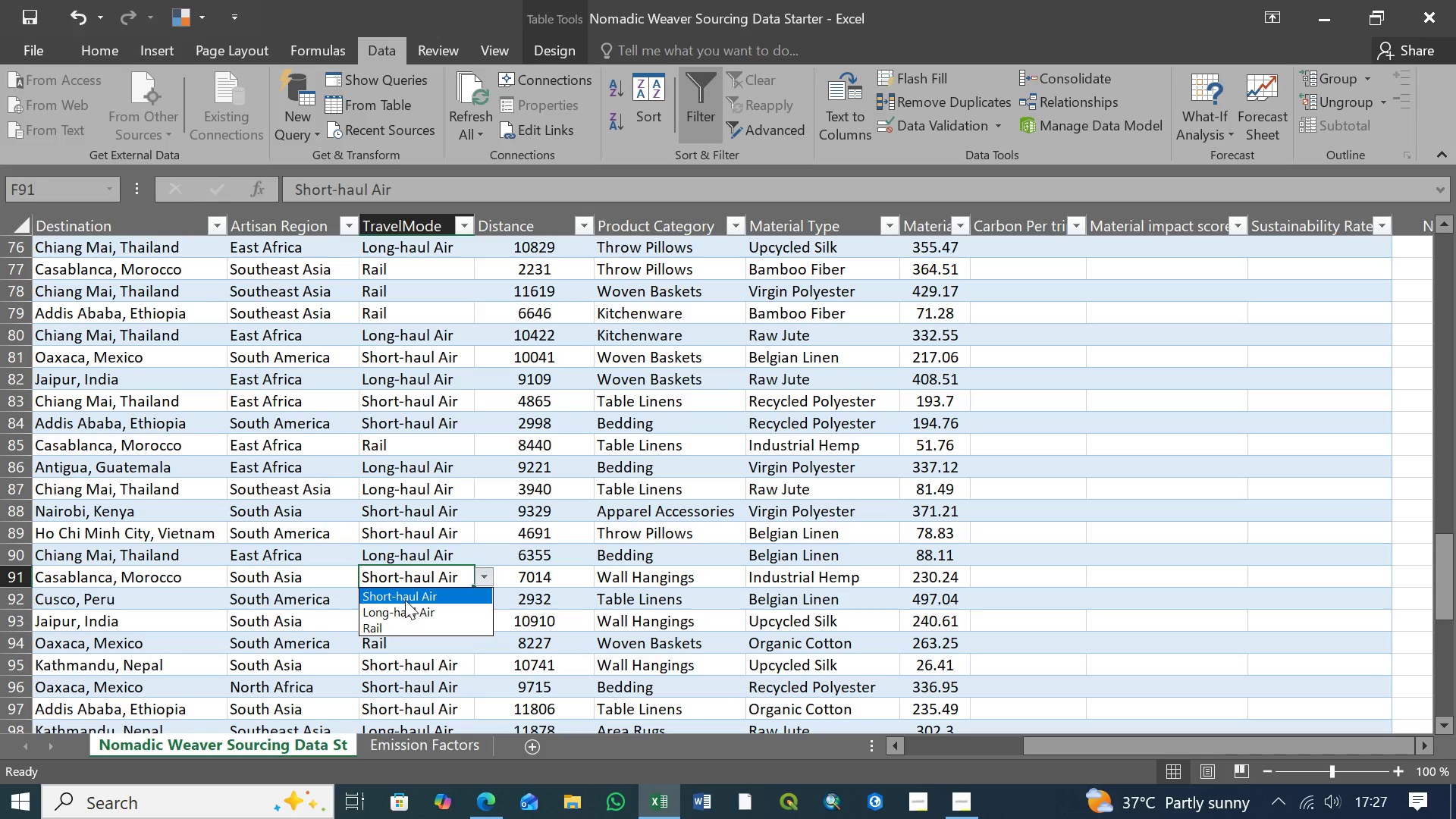 
left_click([409, 595])
 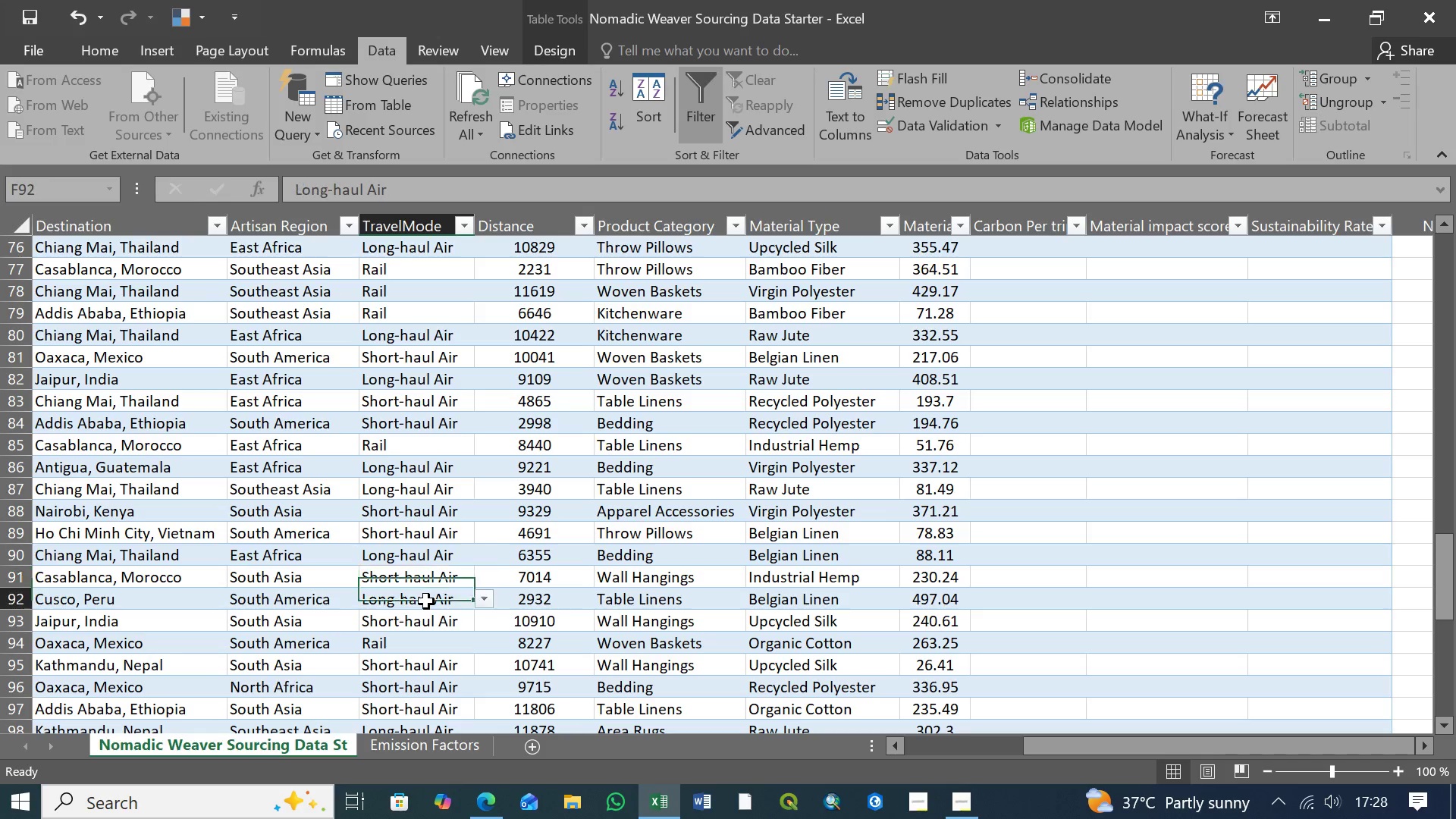 
left_click([426, 601])
 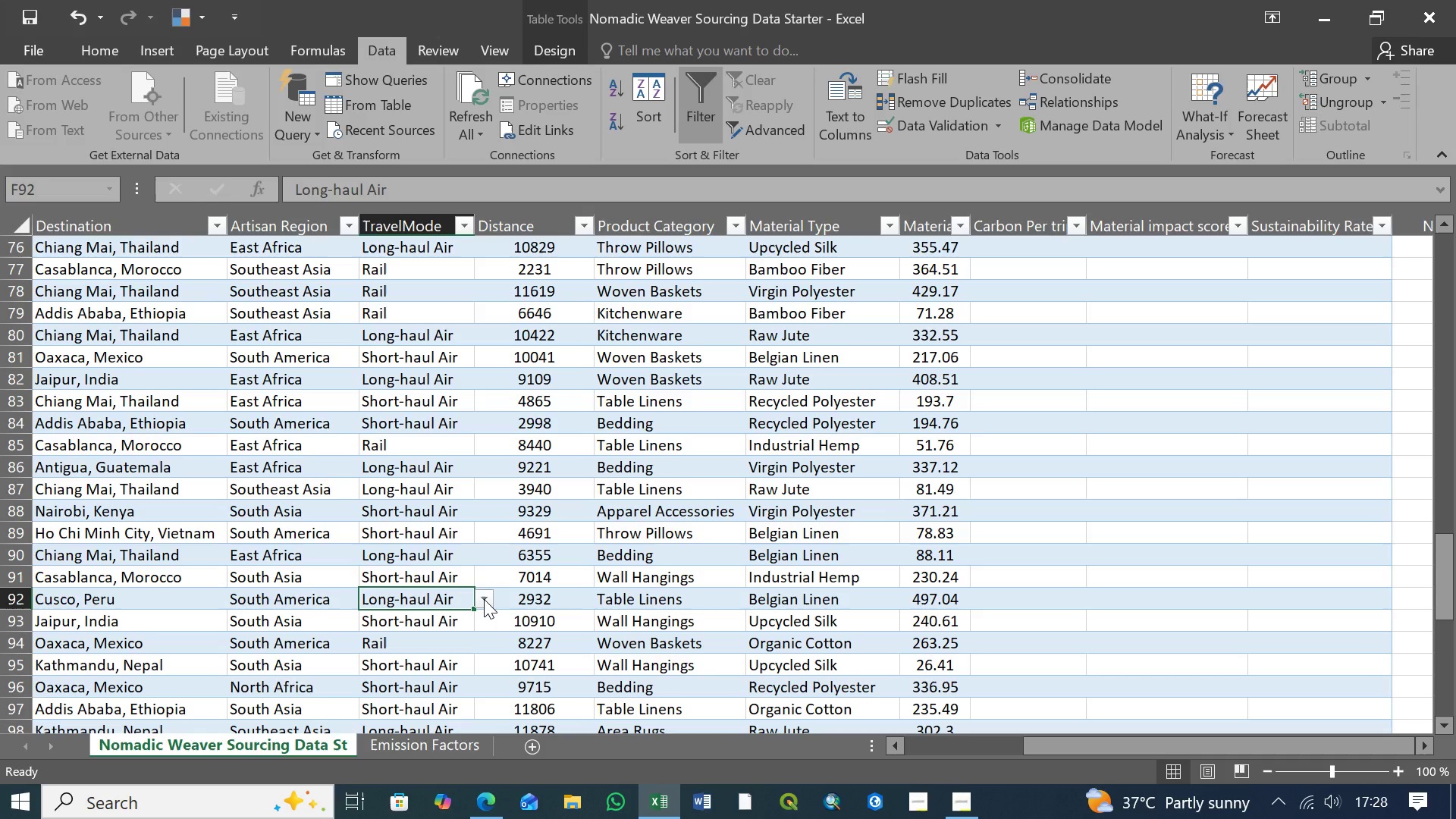 
left_click([484, 599])
 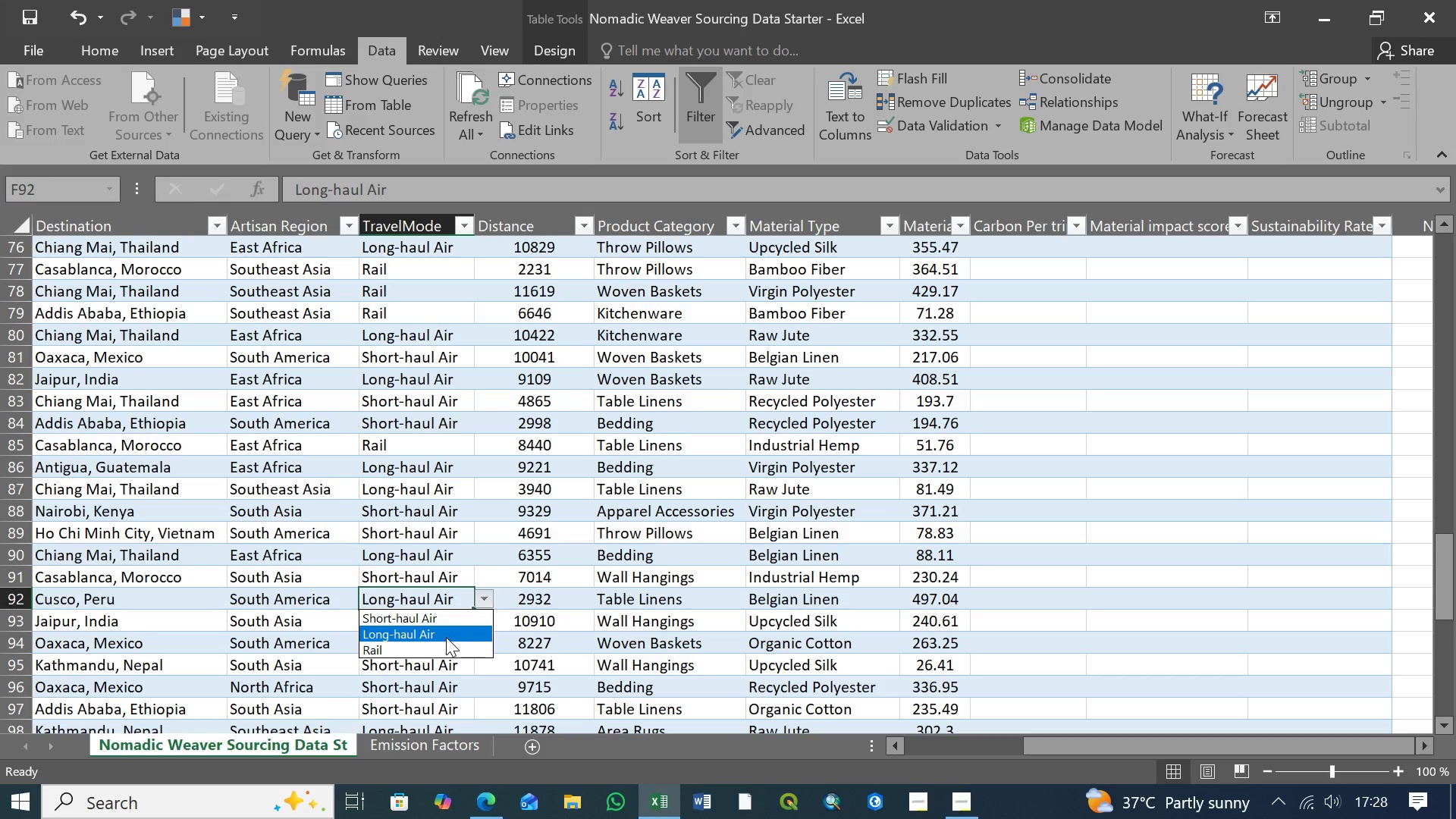 
left_click([446, 637])
 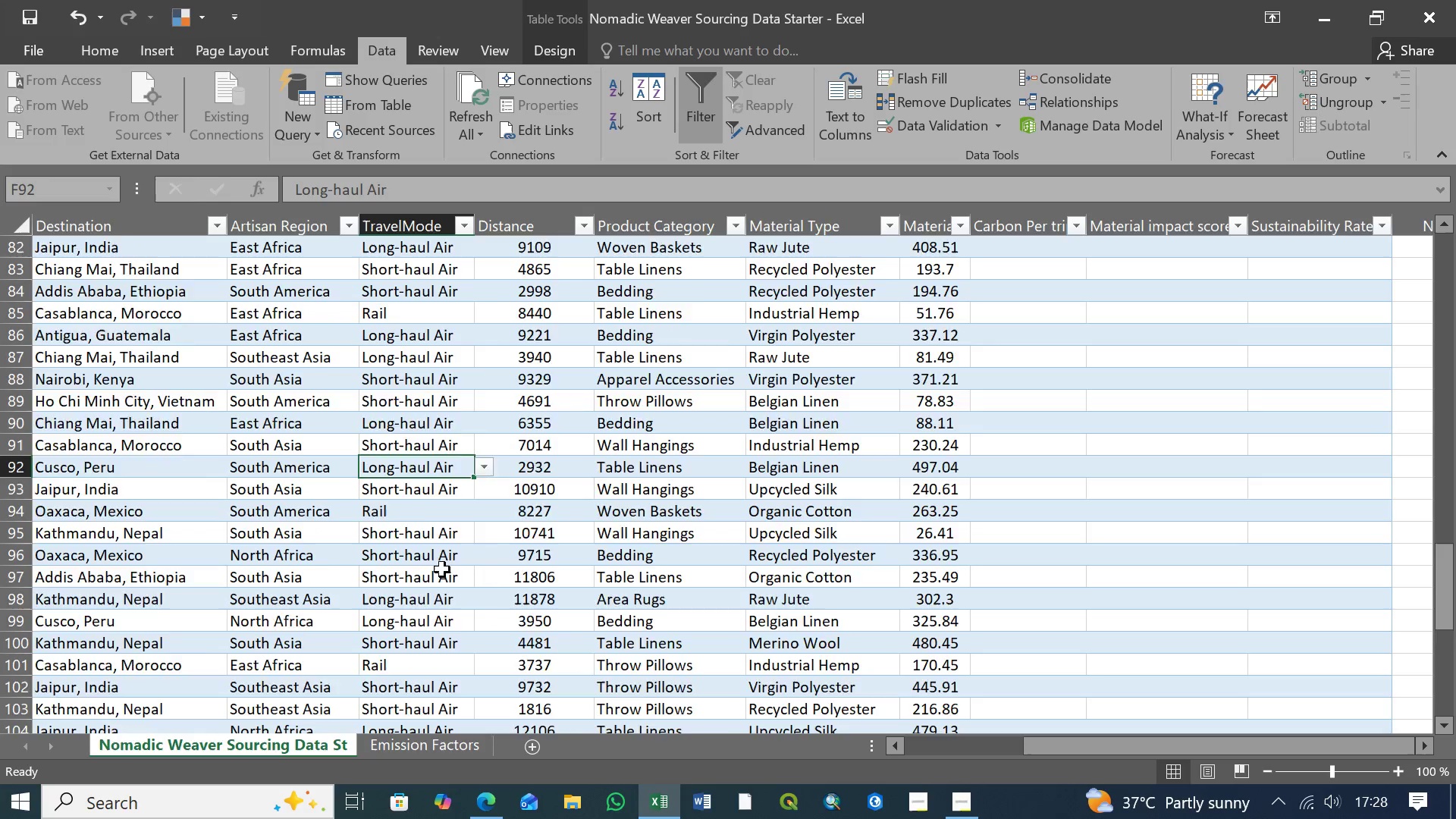 
scroll: coordinate [442, 570], scroll_direction: down, amount: 3.0
 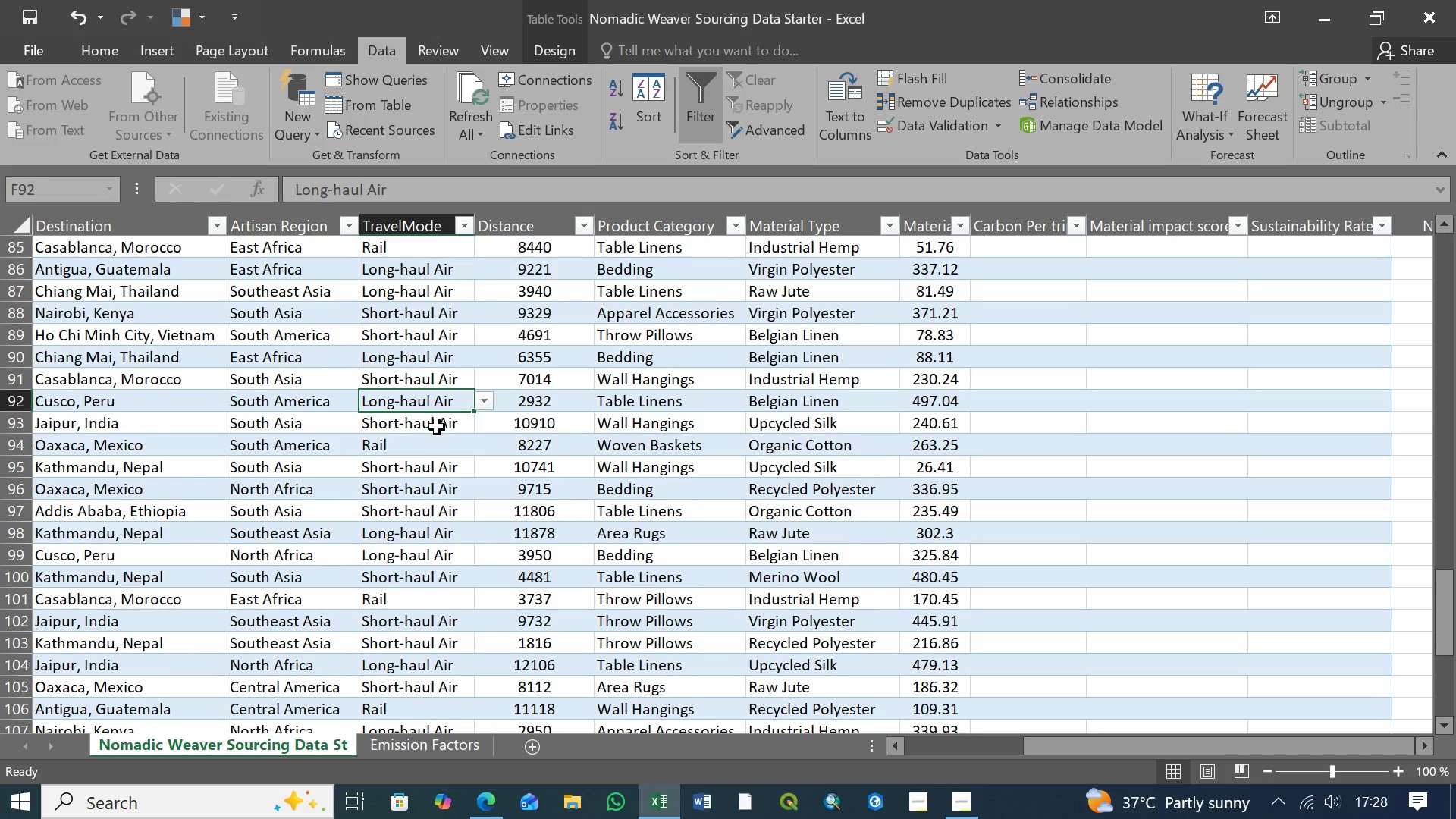 
left_click([437, 427])
 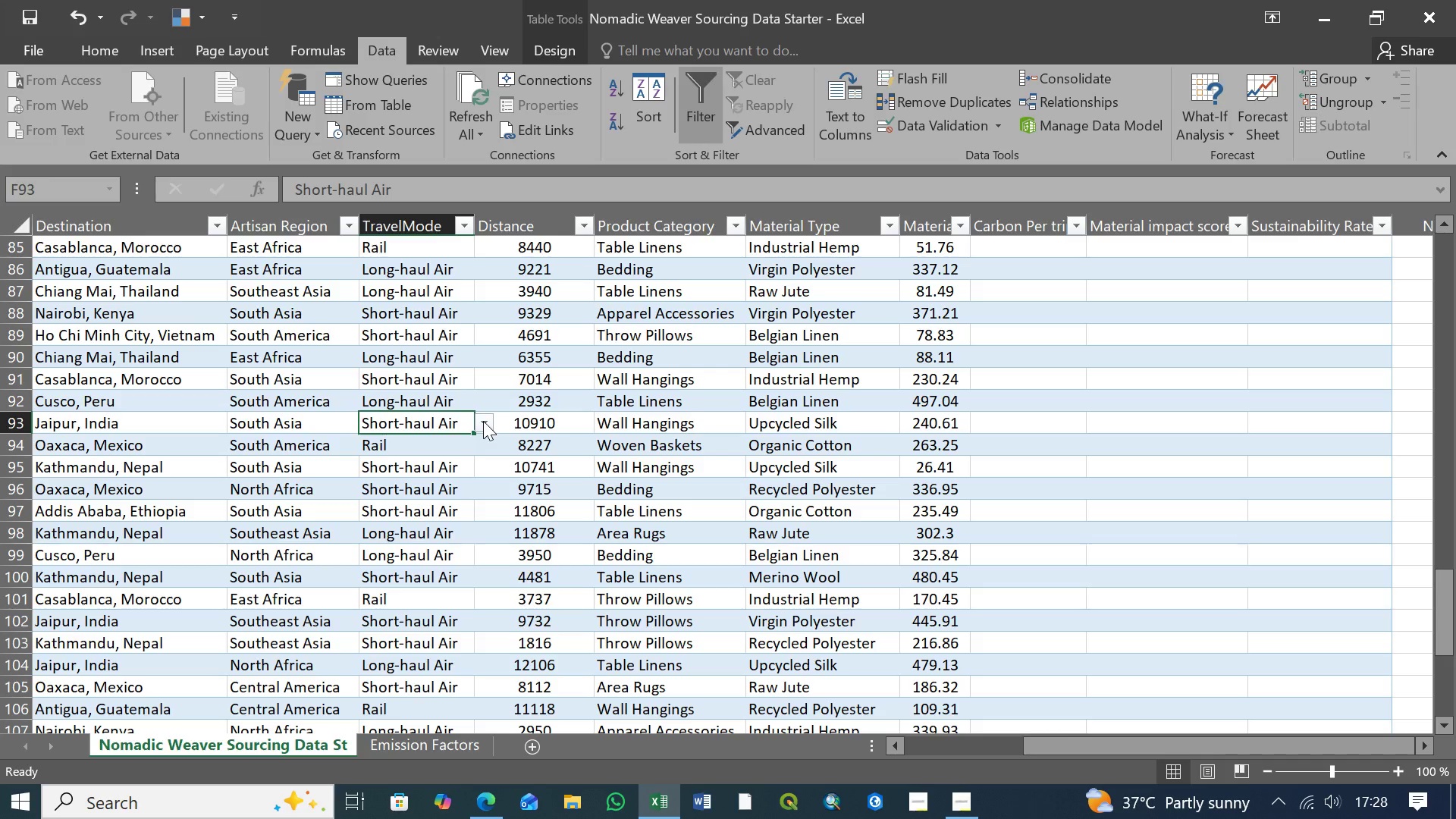 
left_click([484, 421])
 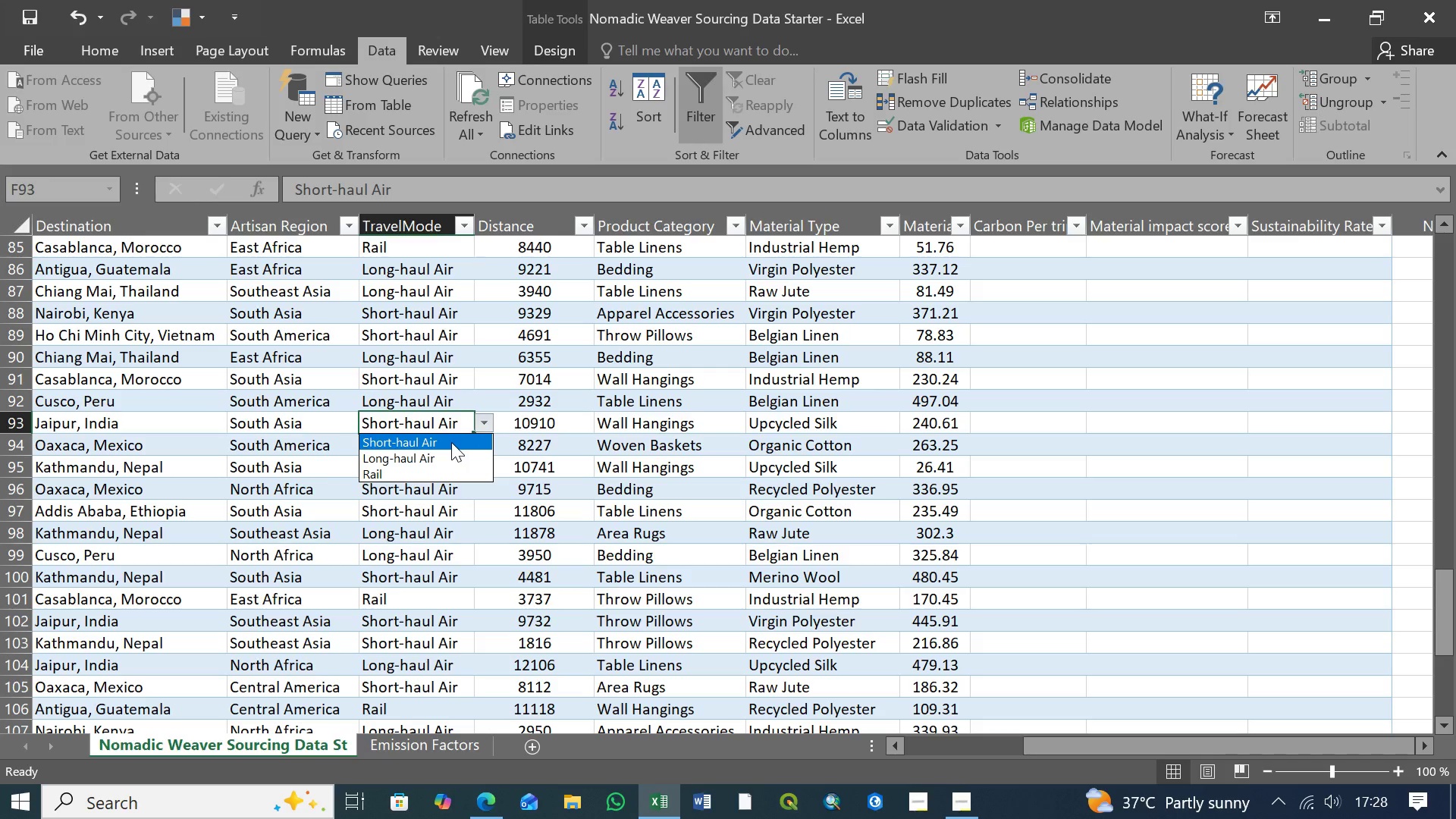 
left_click([451, 442])
 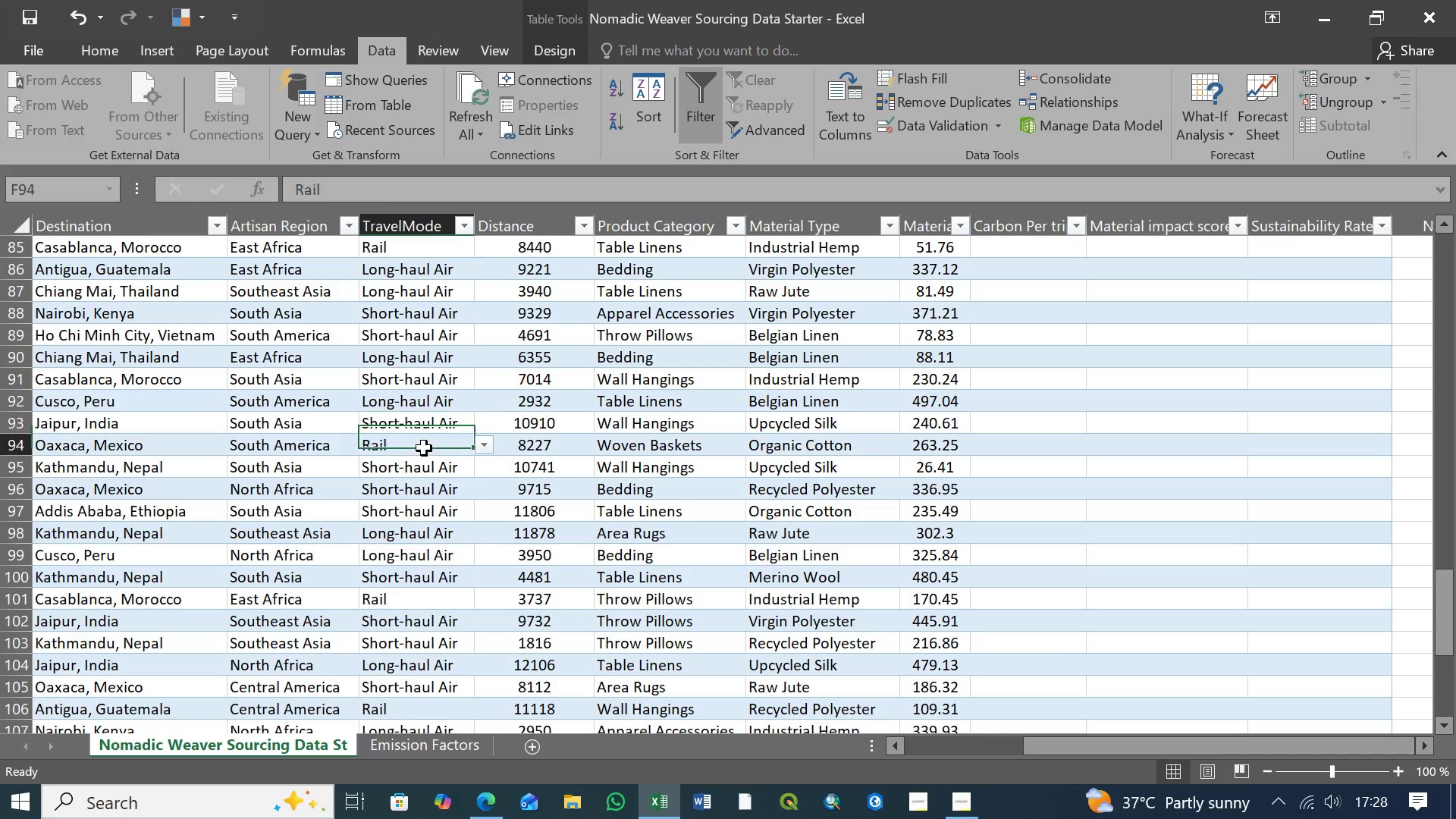 
left_click([424, 448])
 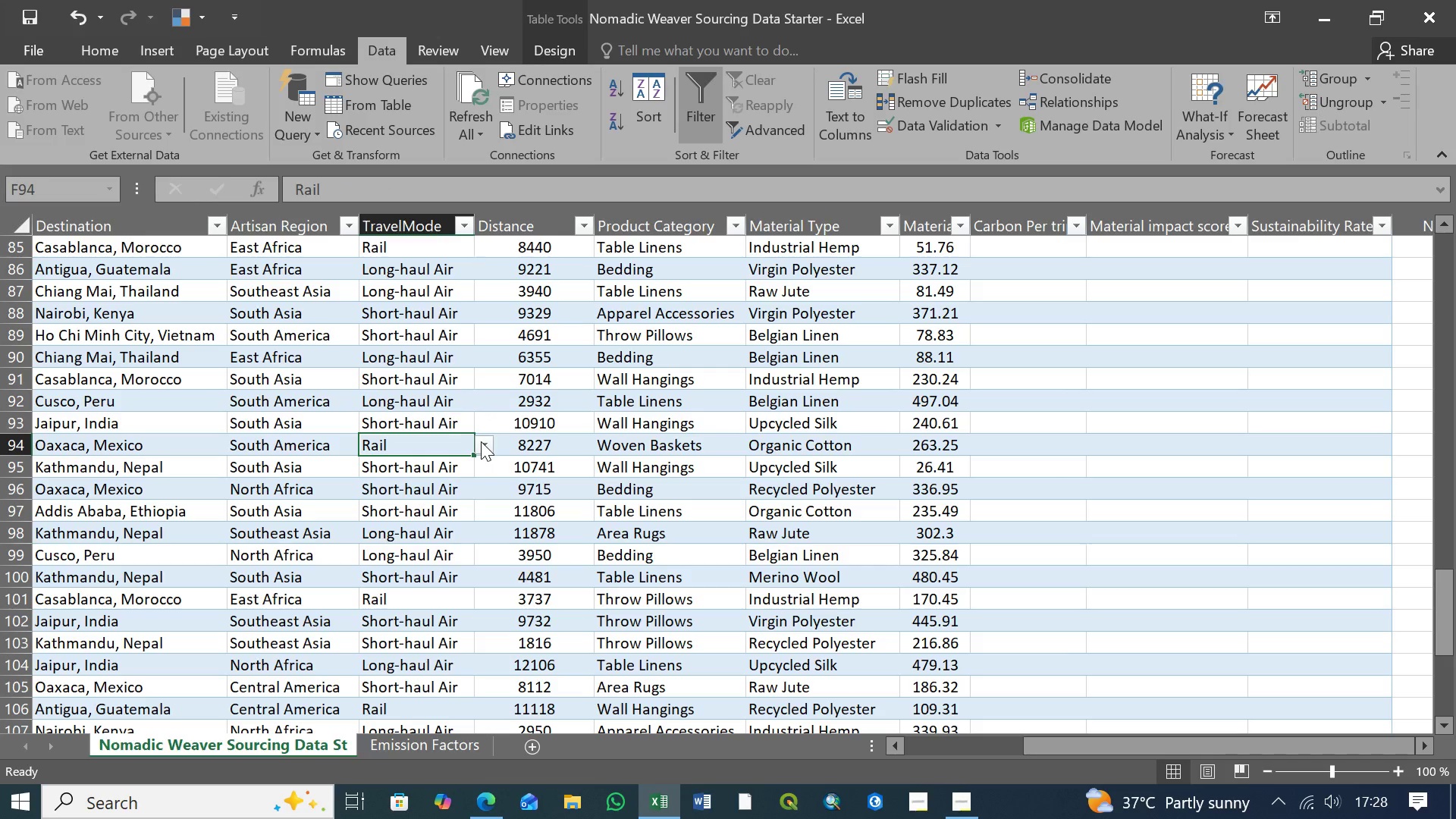 
left_click([481, 441])
 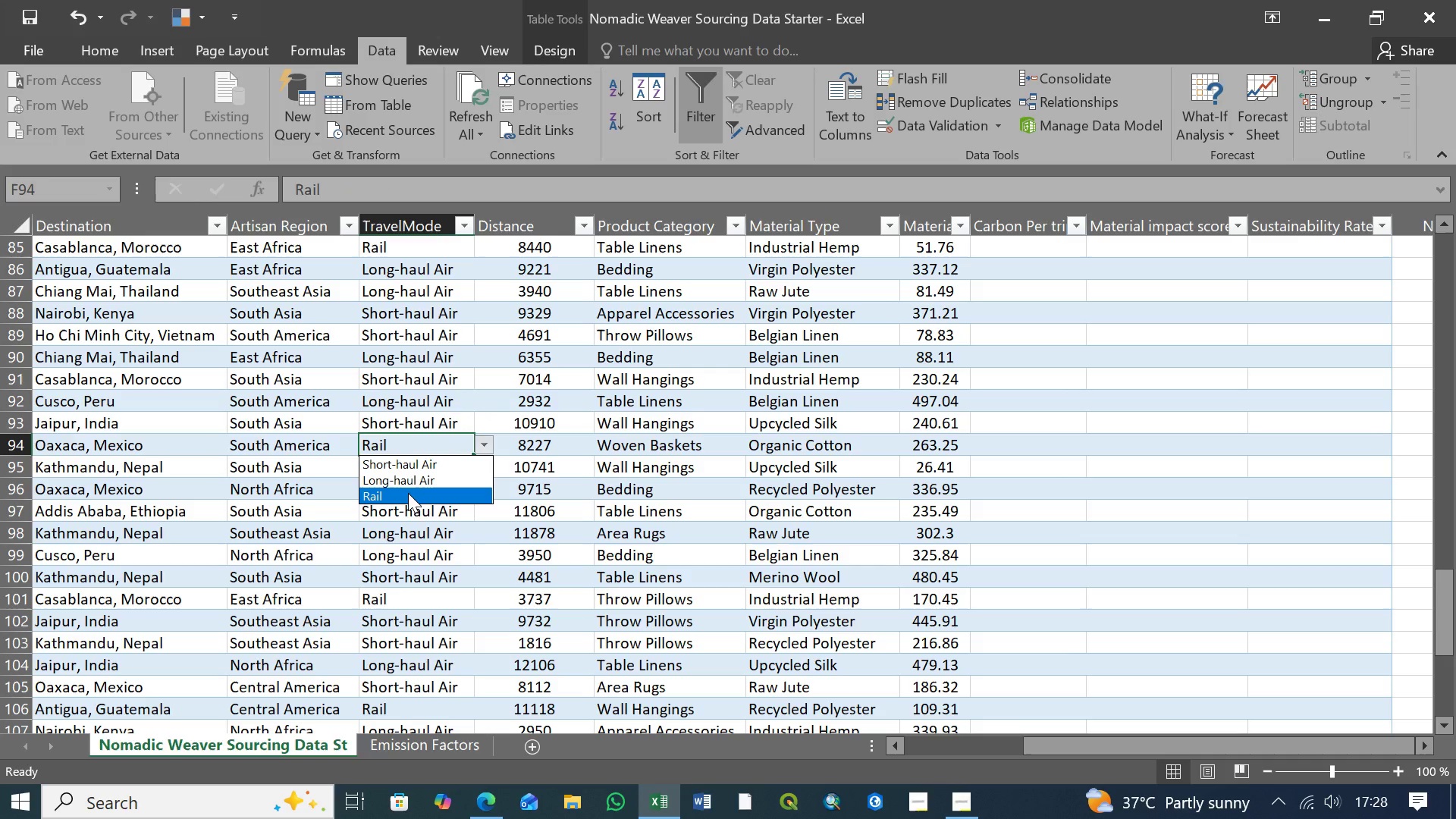 
left_click([408, 493])
 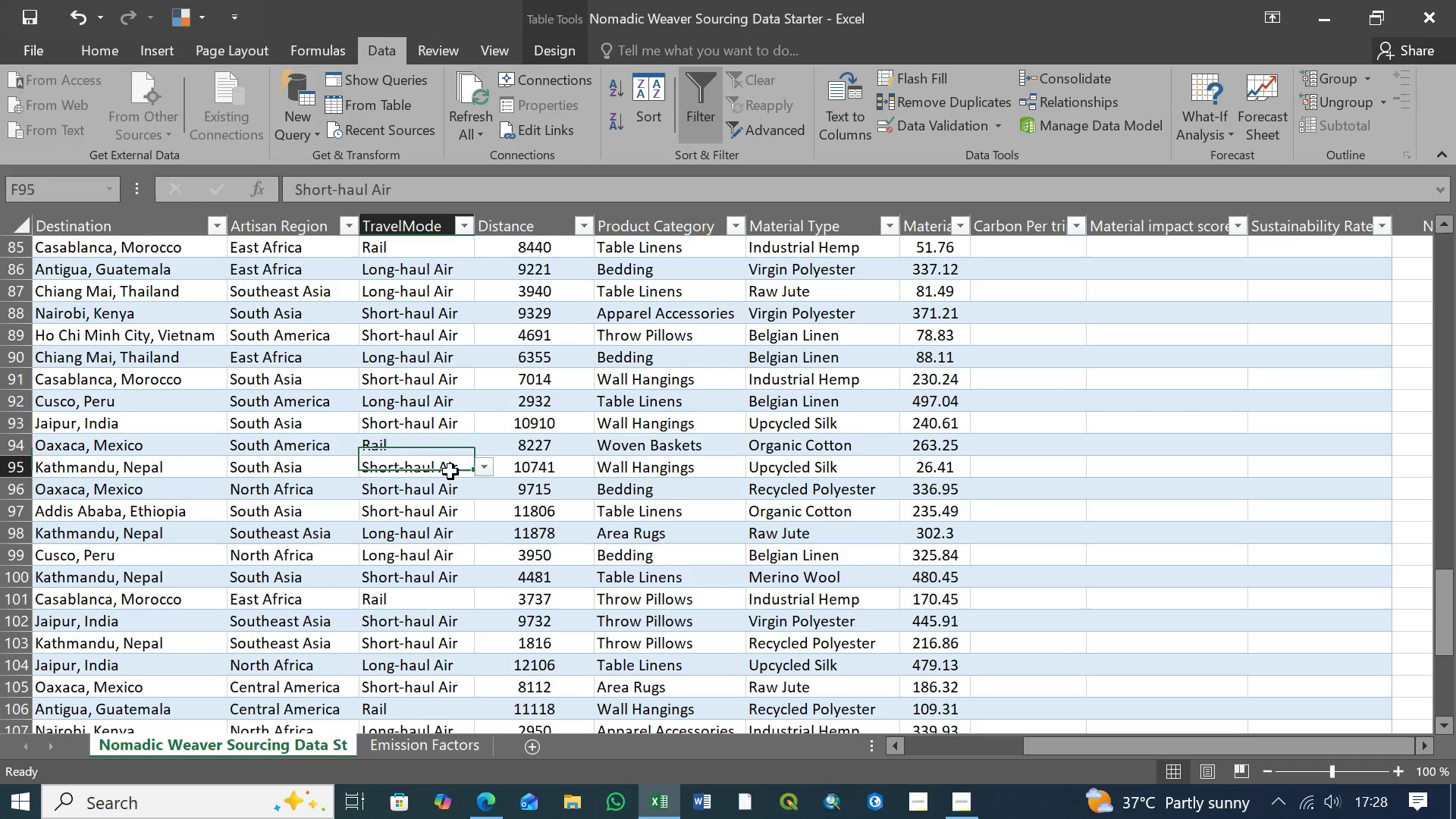 
left_click([450, 472])
 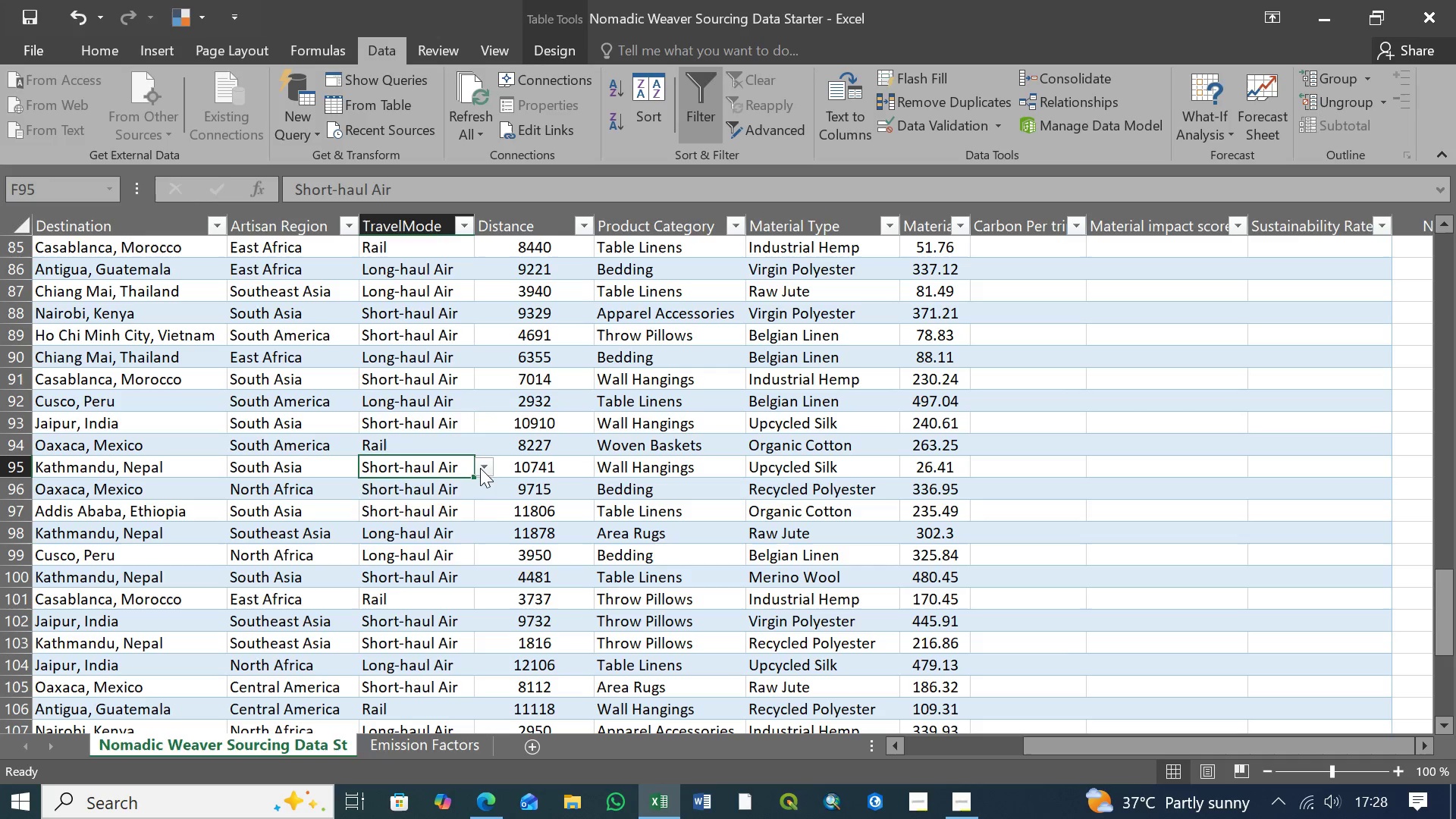 
left_click([482, 468])
 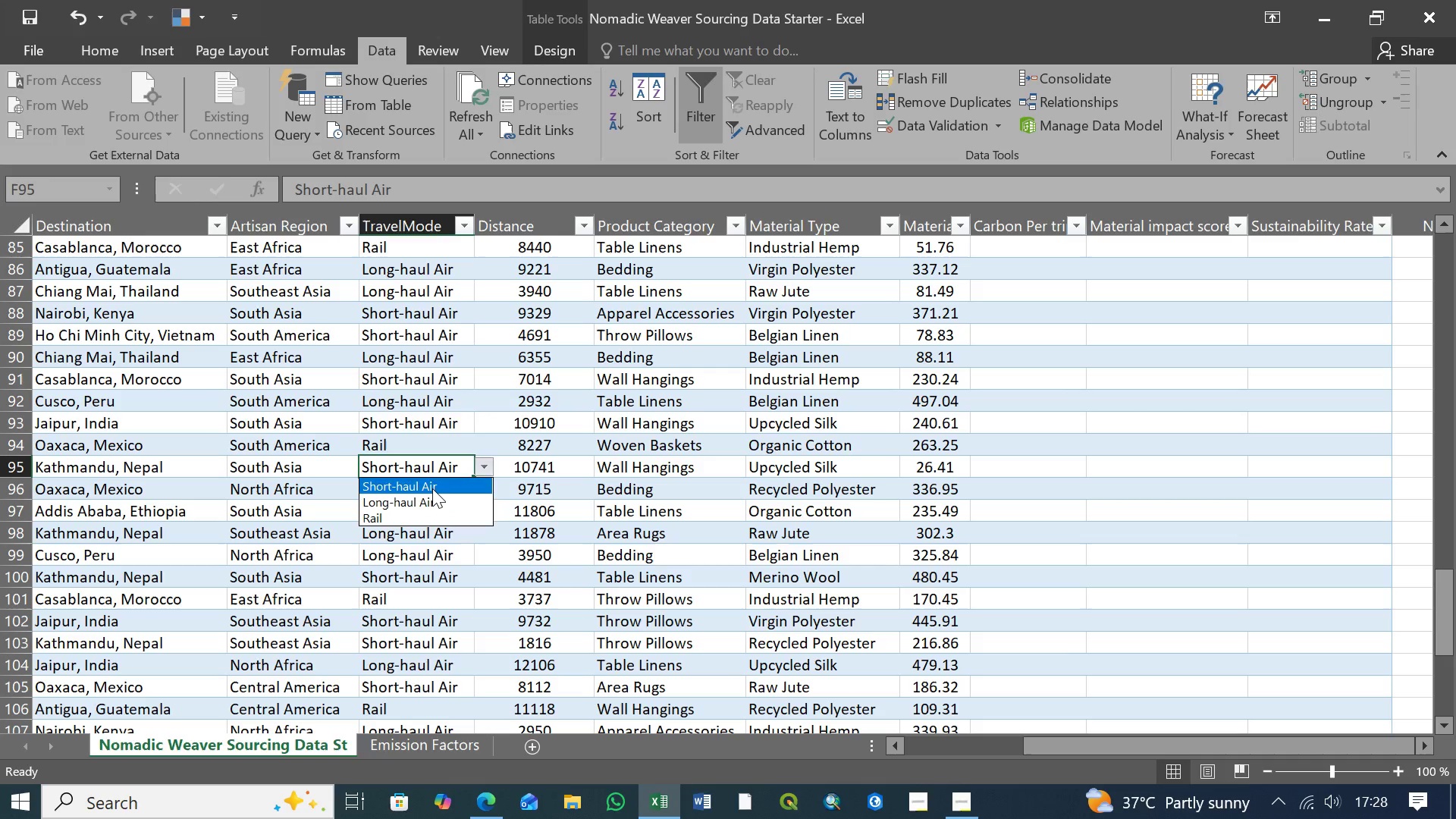 
left_click([432, 488])
 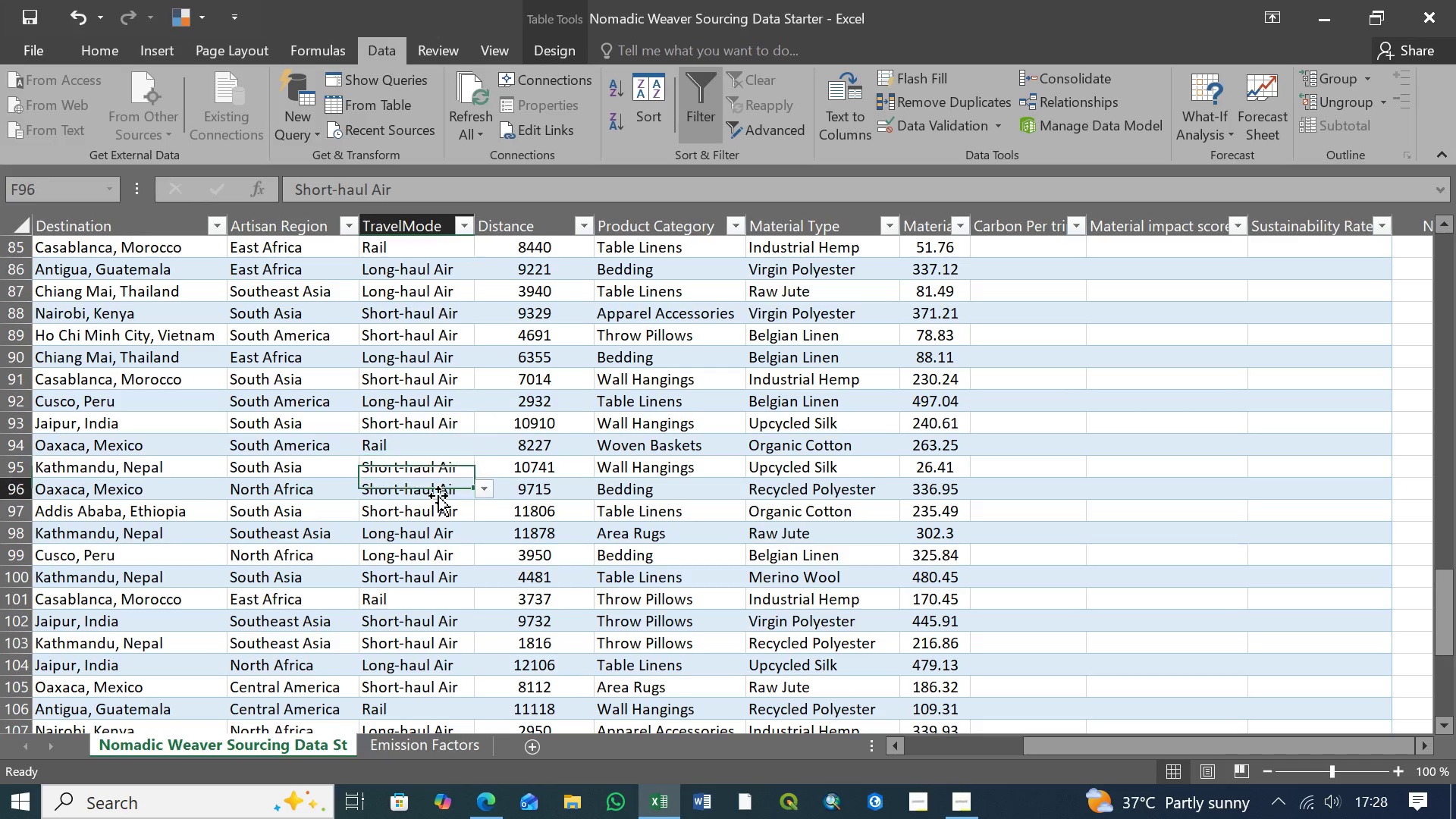 
left_click([438, 496])
 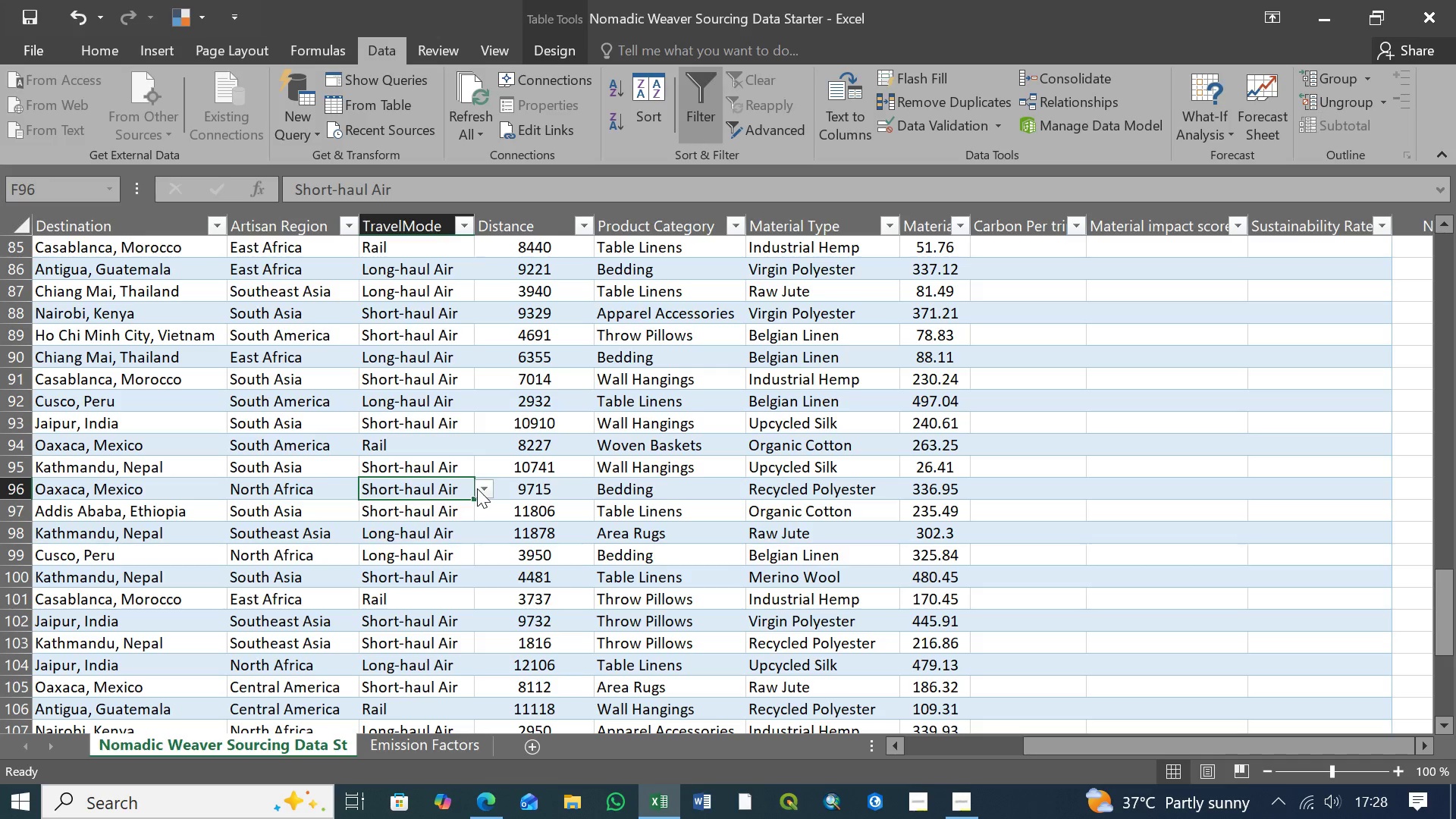 
left_click([477, 488])
 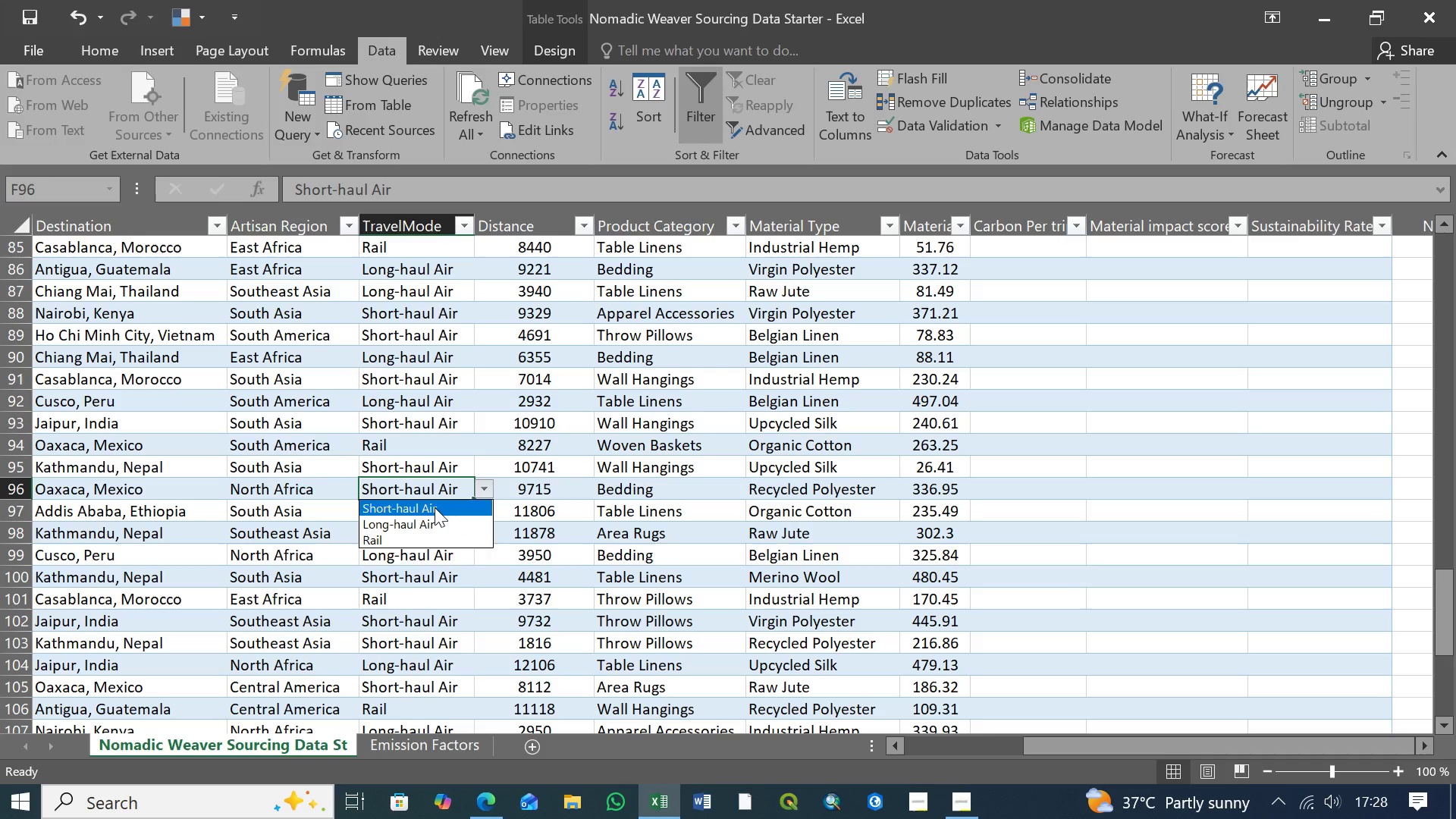 
left_click([433, 509])
 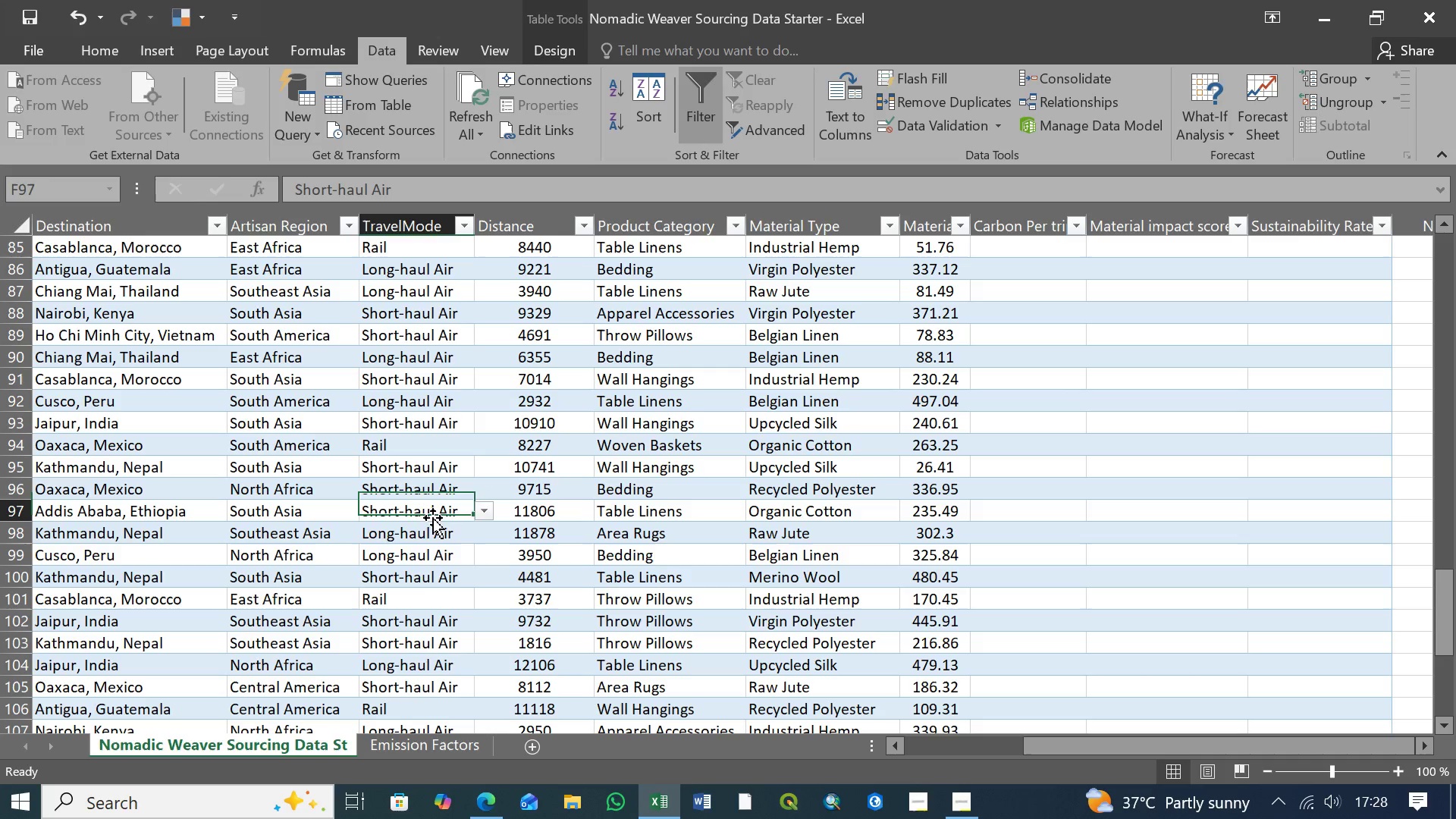 
left_click([433, 518])
 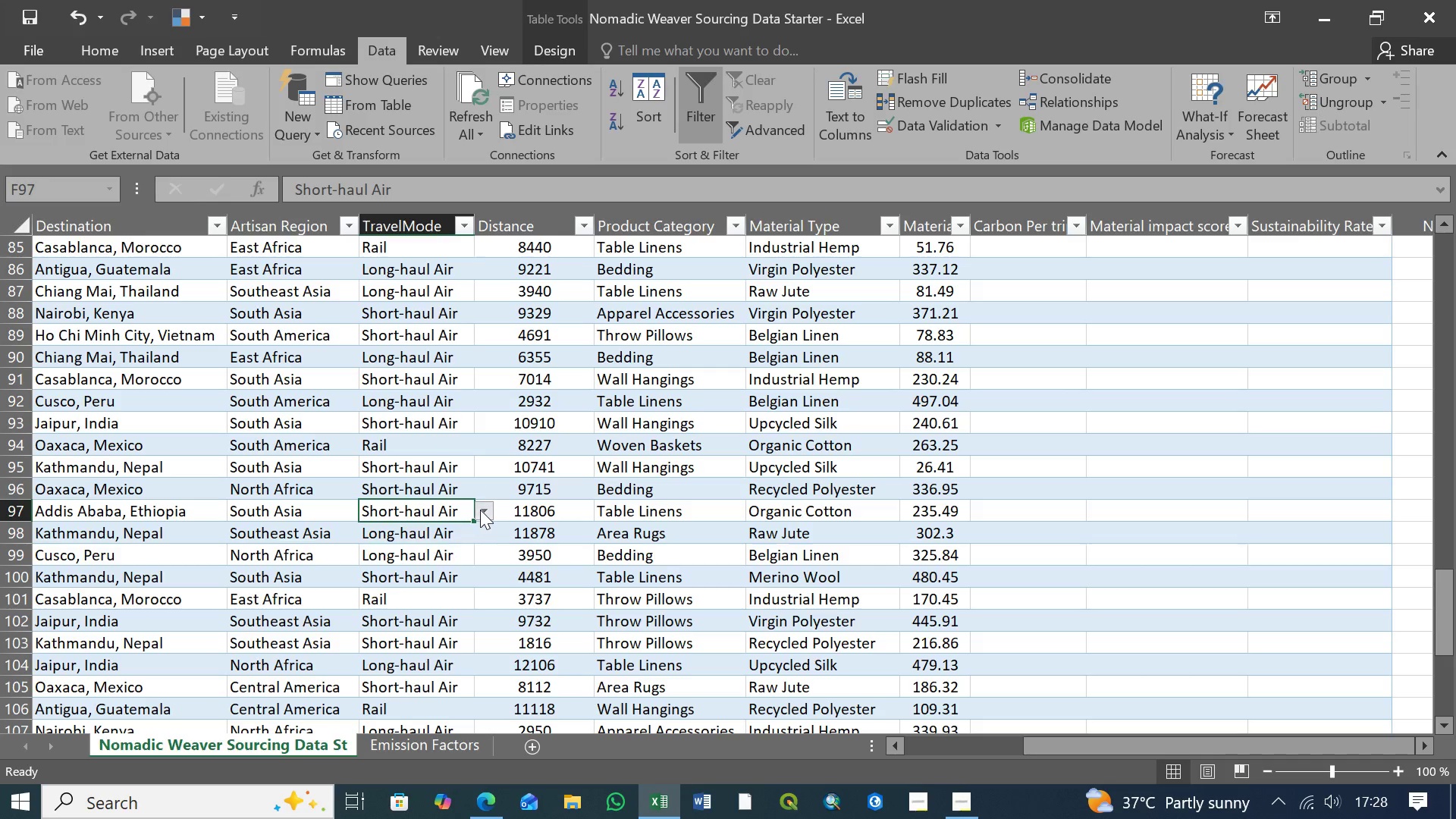 
left_click([480, 510])
 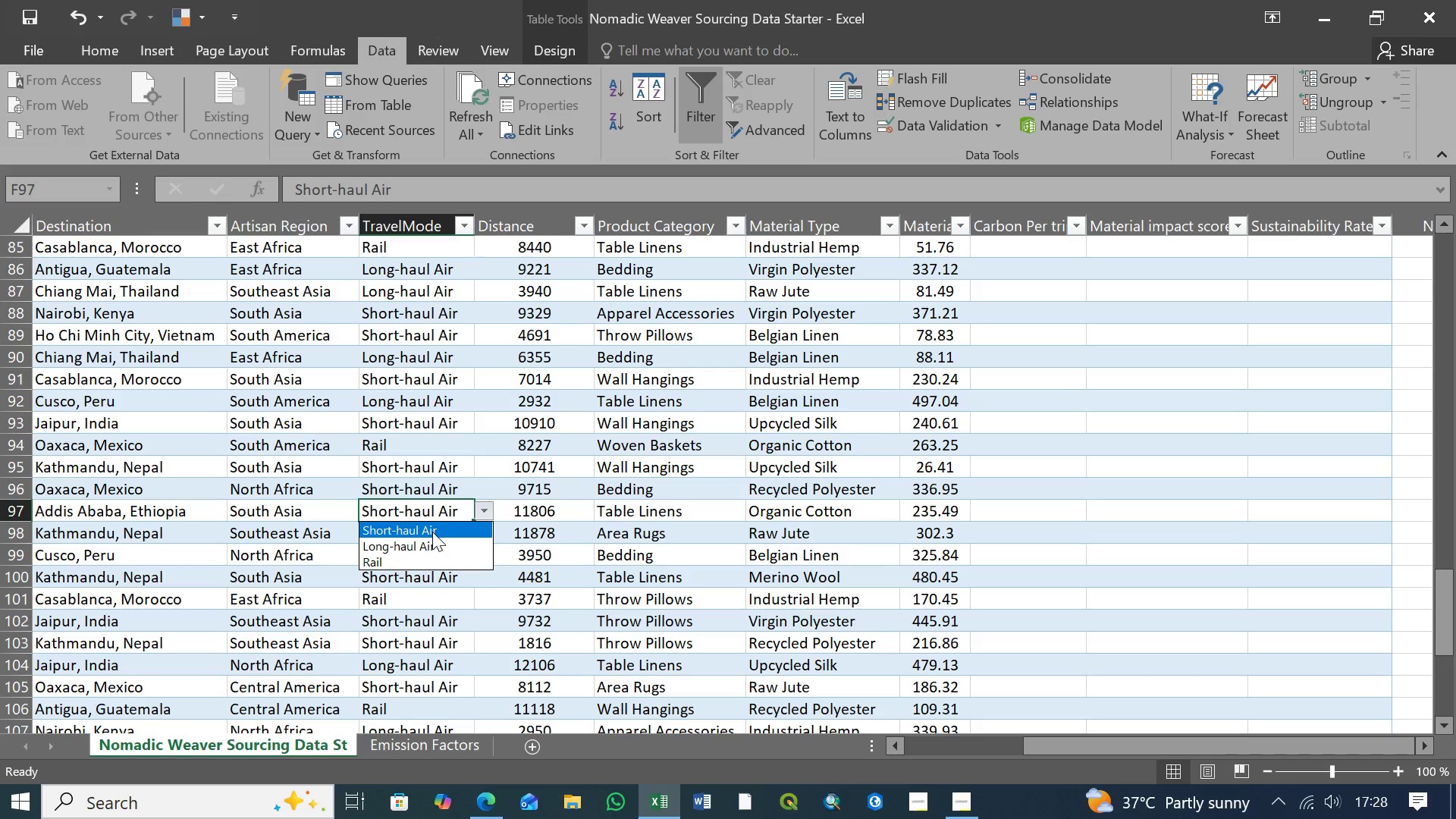 
left_click([432, 532])
 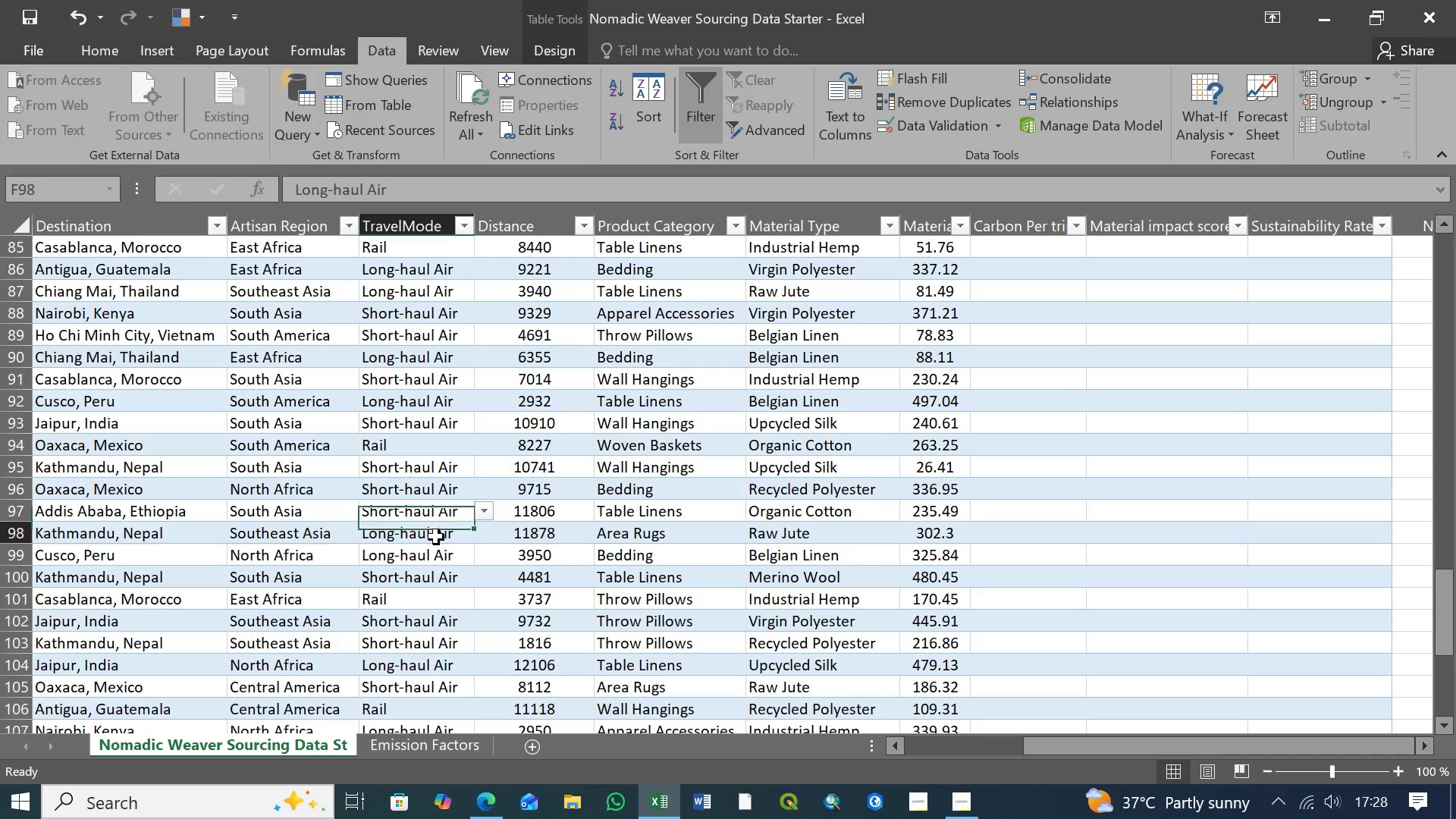 
left_click([436, 537])
 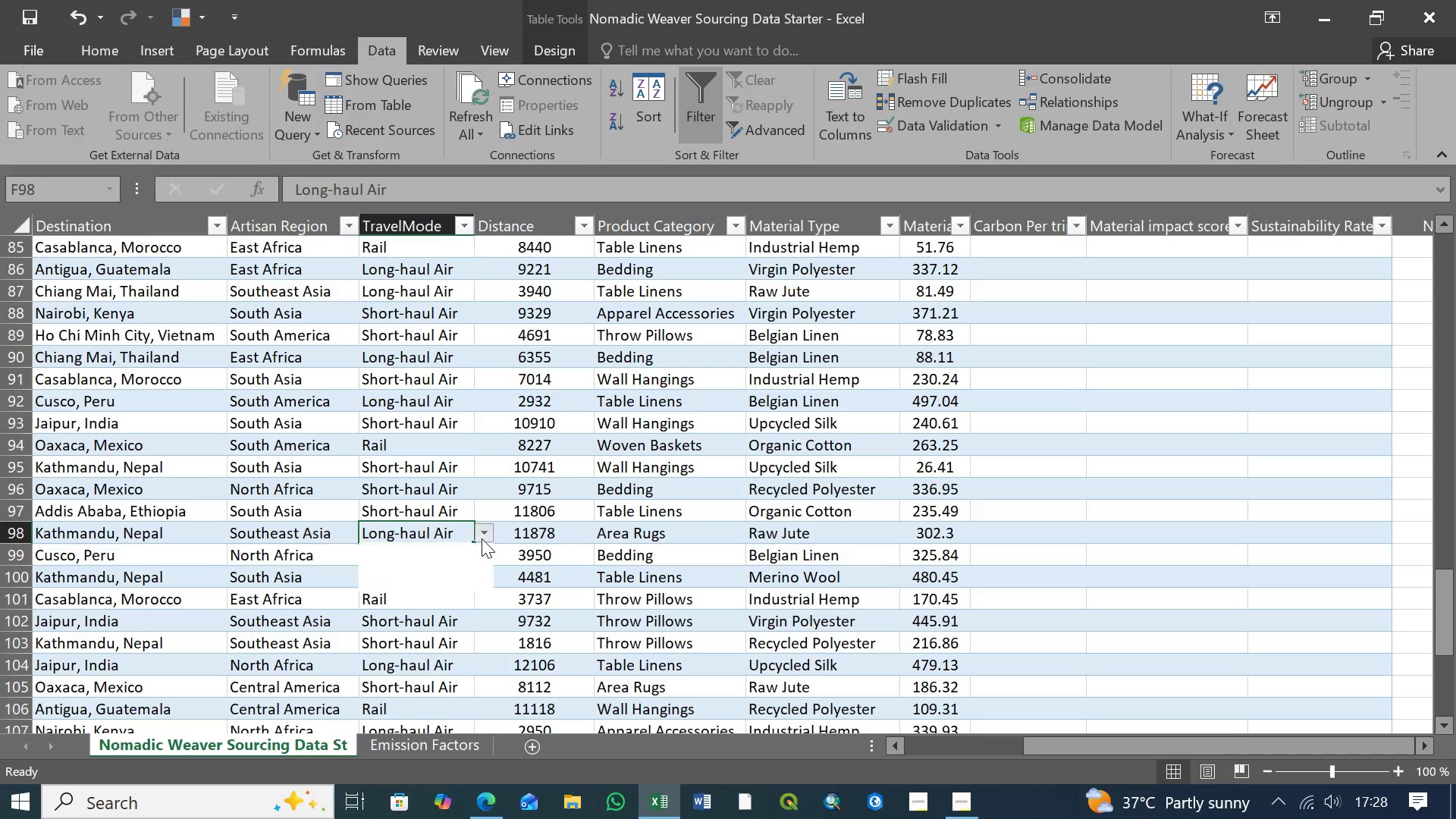 
left_click([482, 538])
 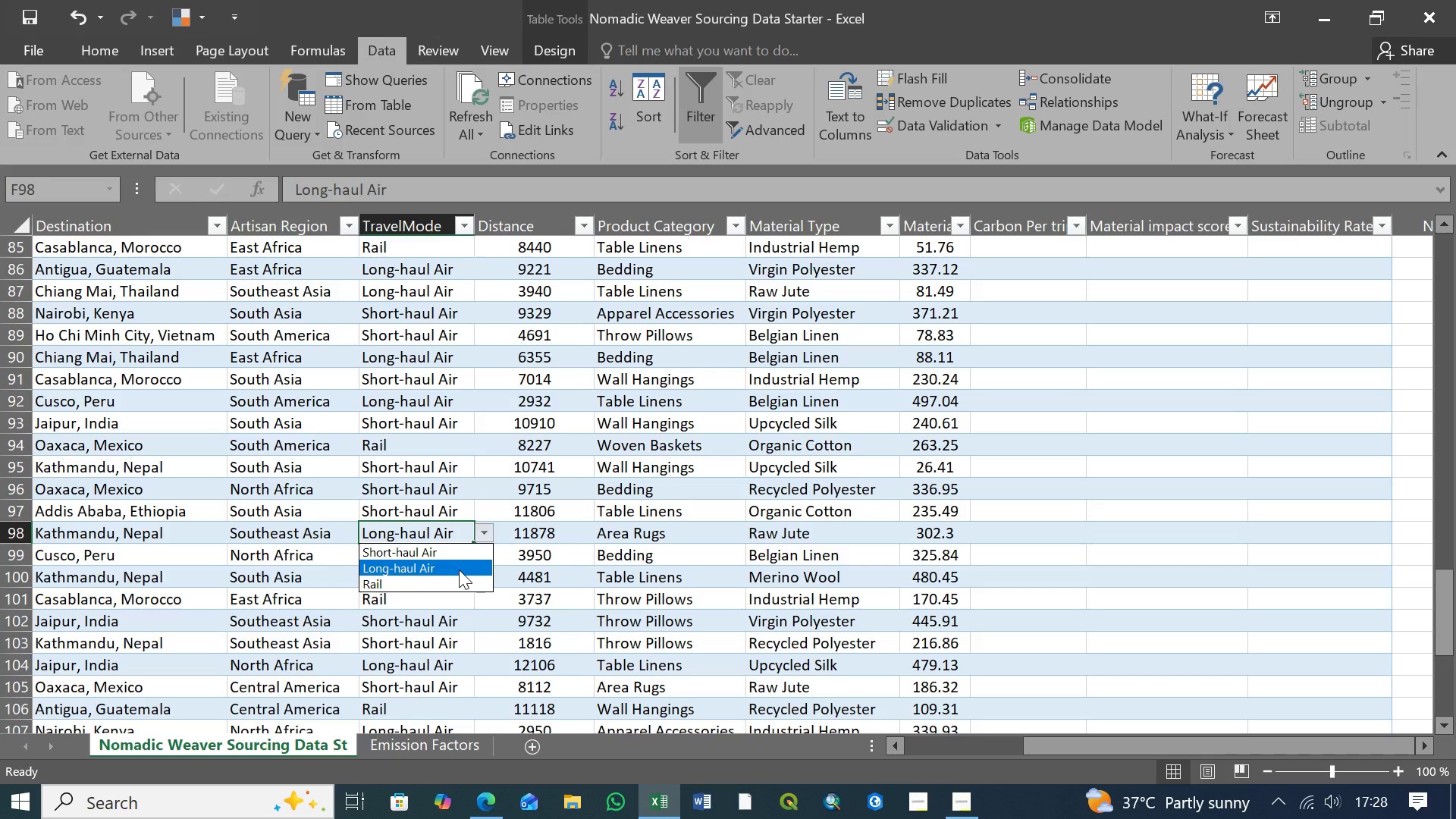 
left_click([459, 570])
 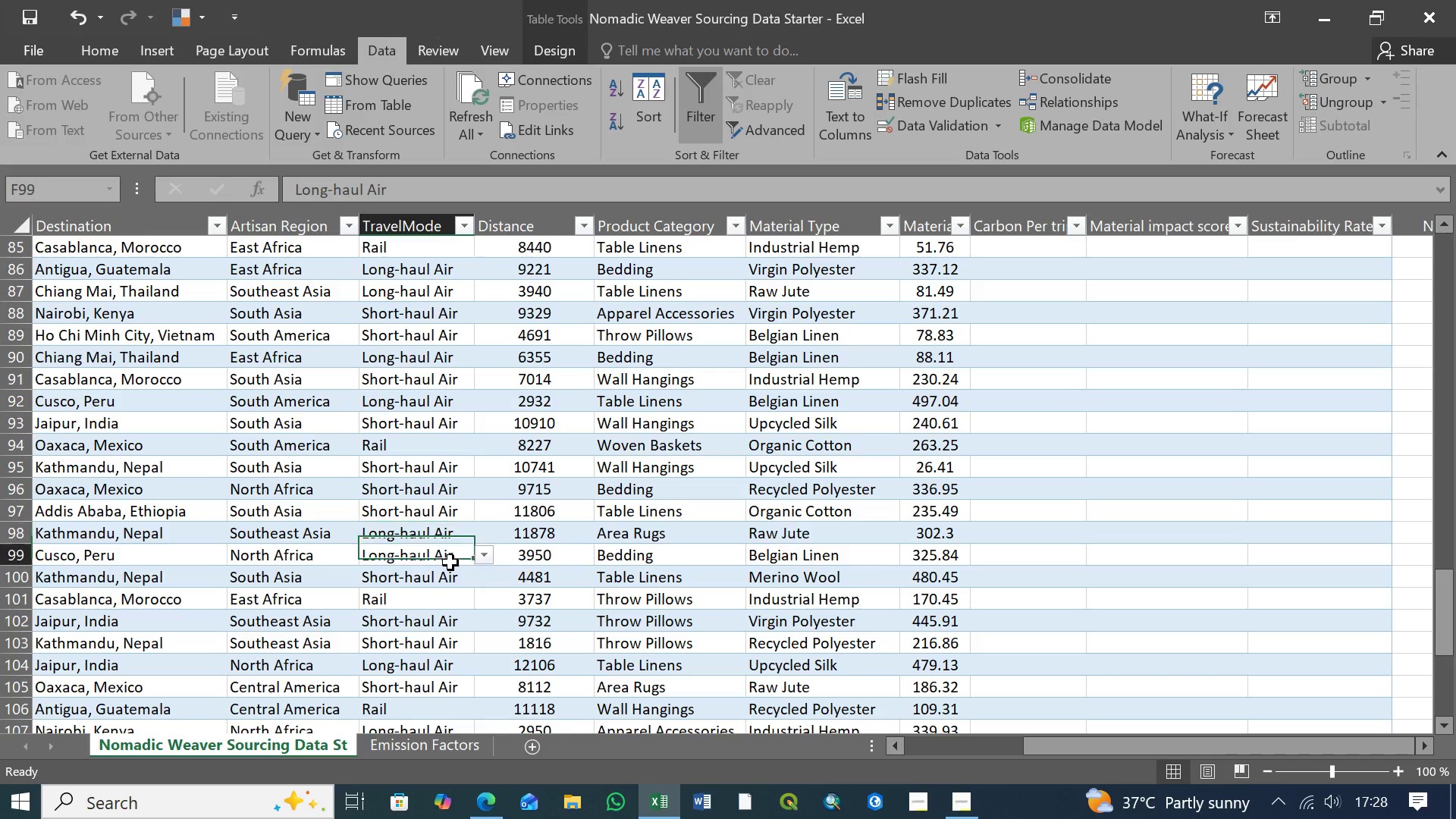 
left_click([450, 563])
 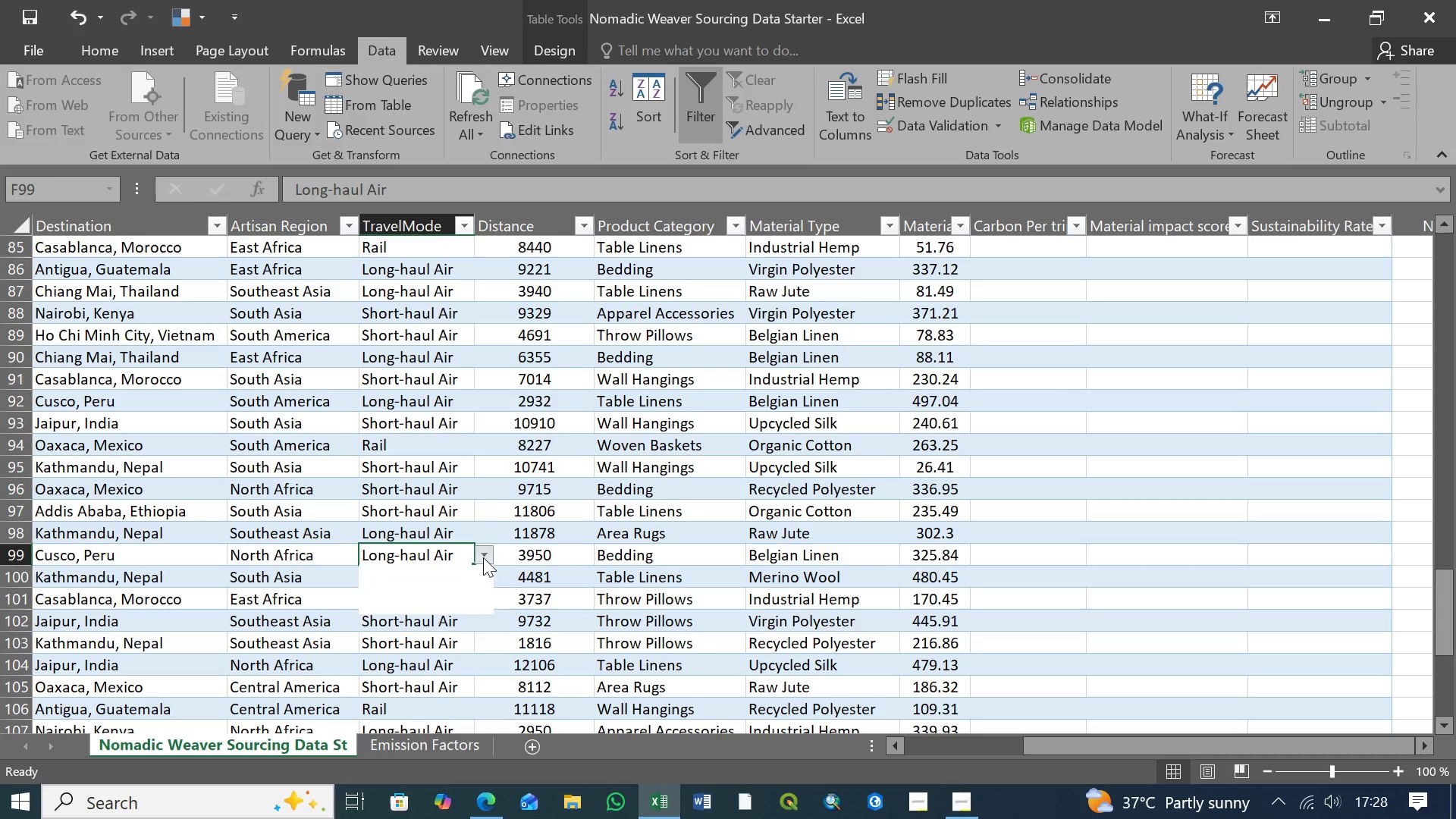 
left_click([483, 557])
 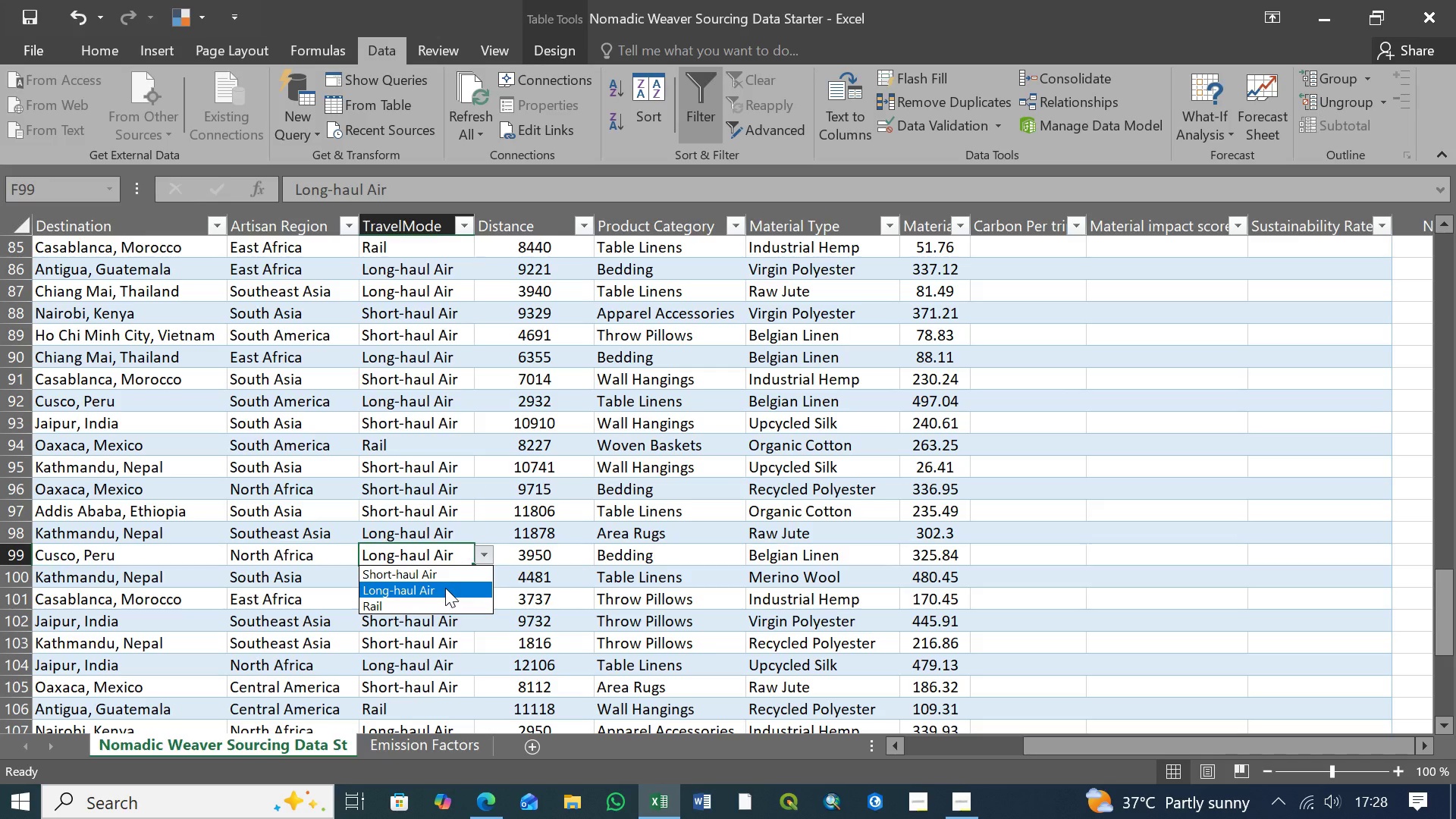 
left_click([445, 588])
 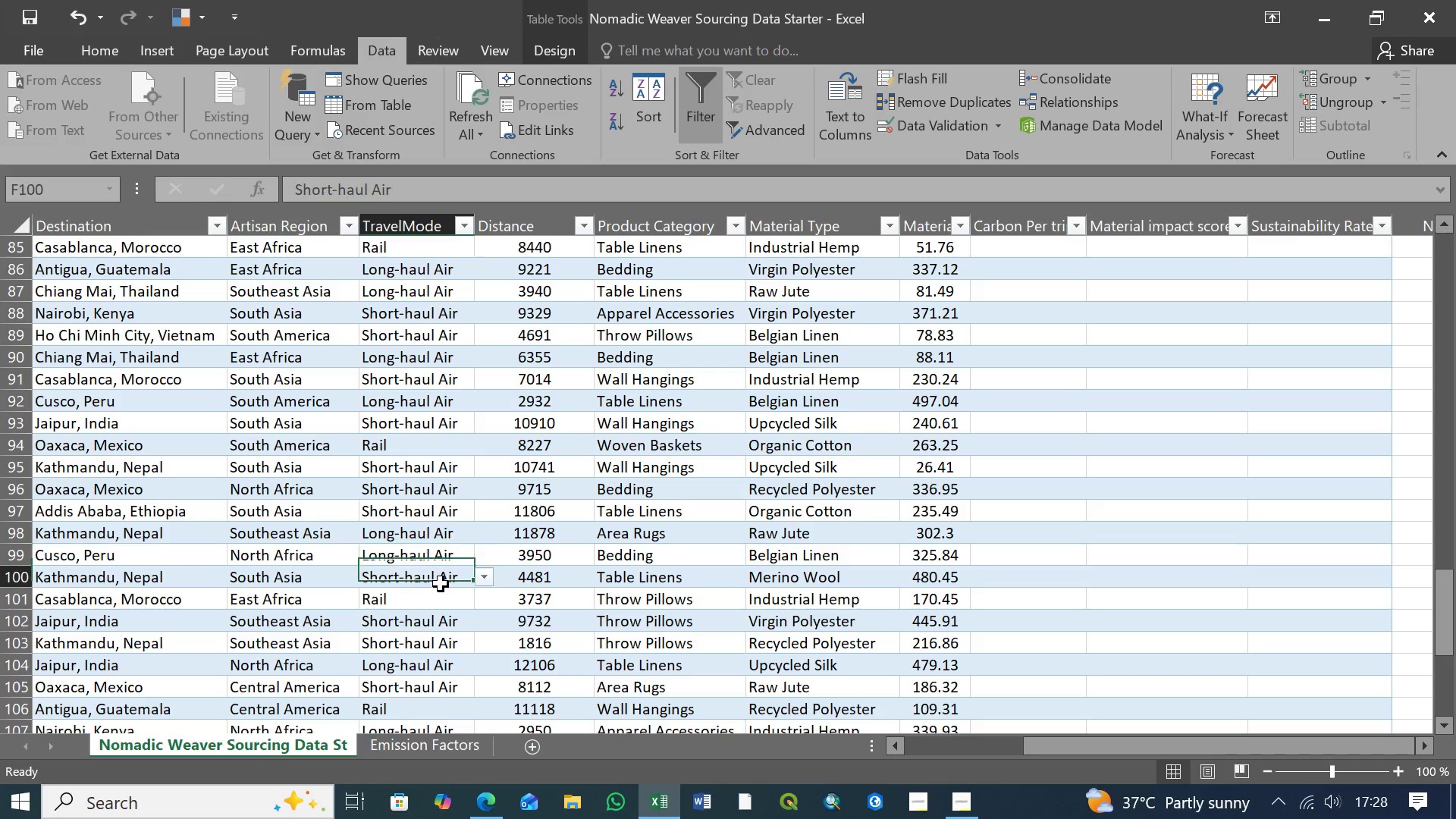 
left_click([441, 584])
 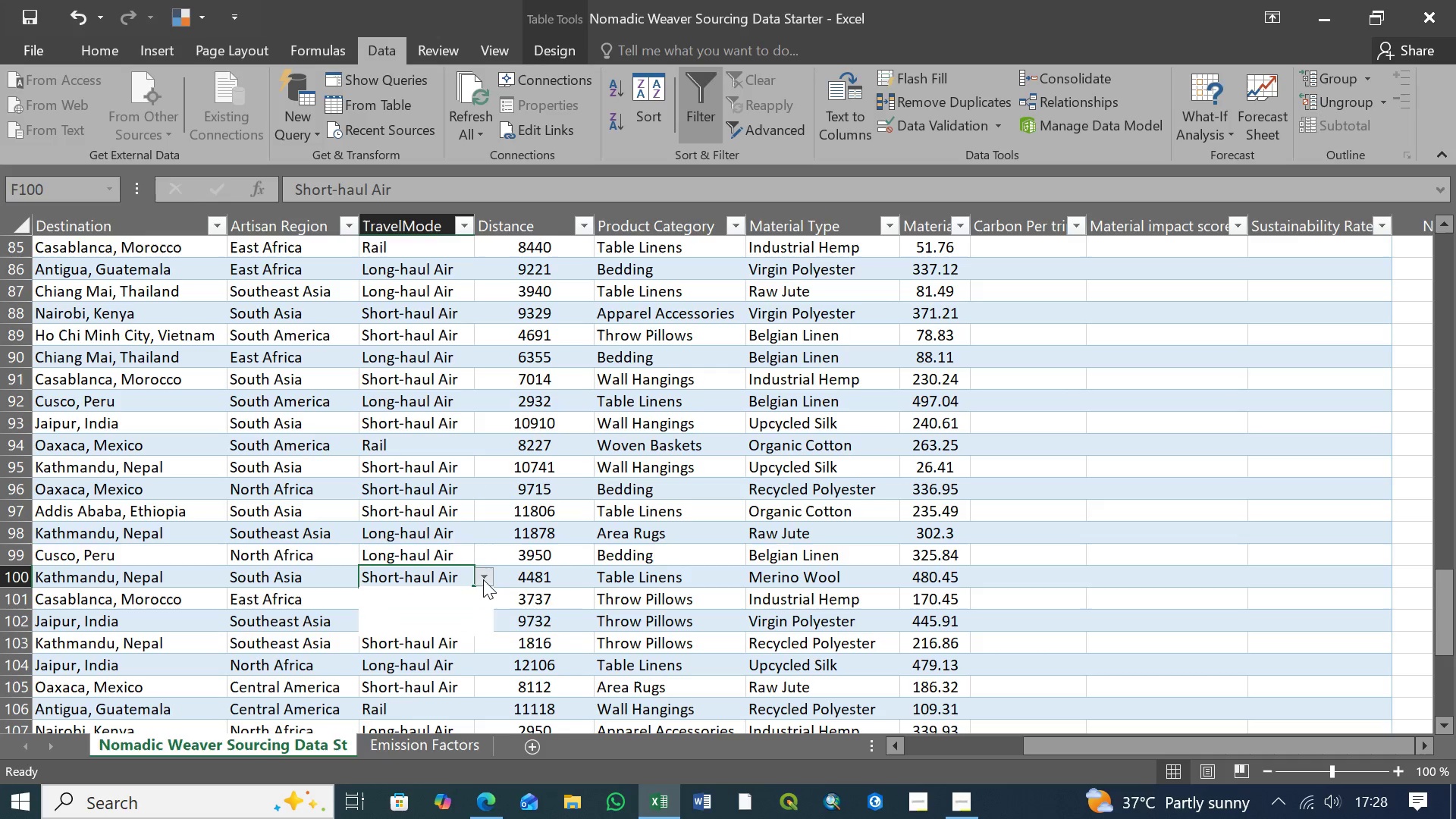 
left_click([483, 579])
 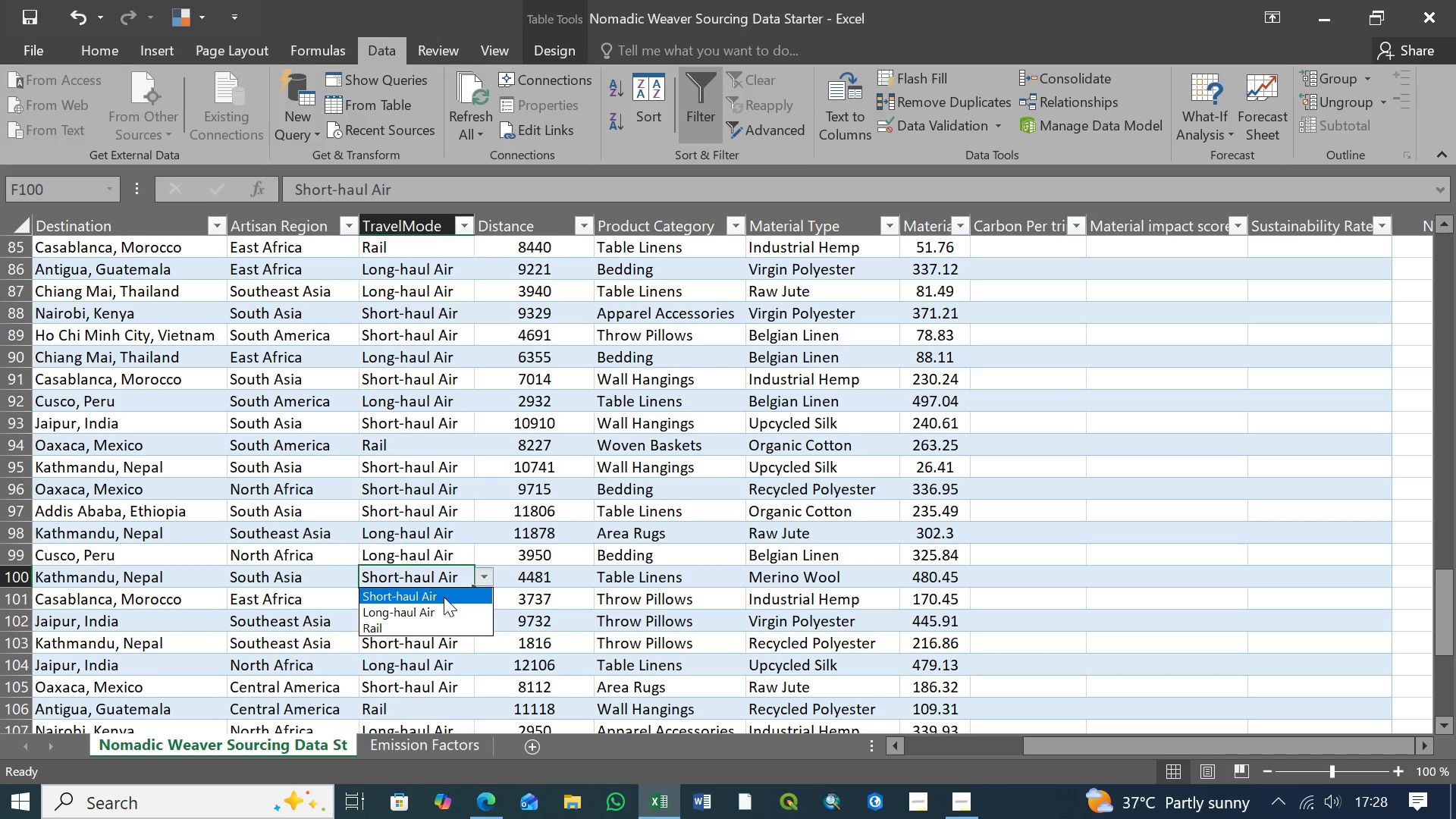 
left_click([444, 597])
 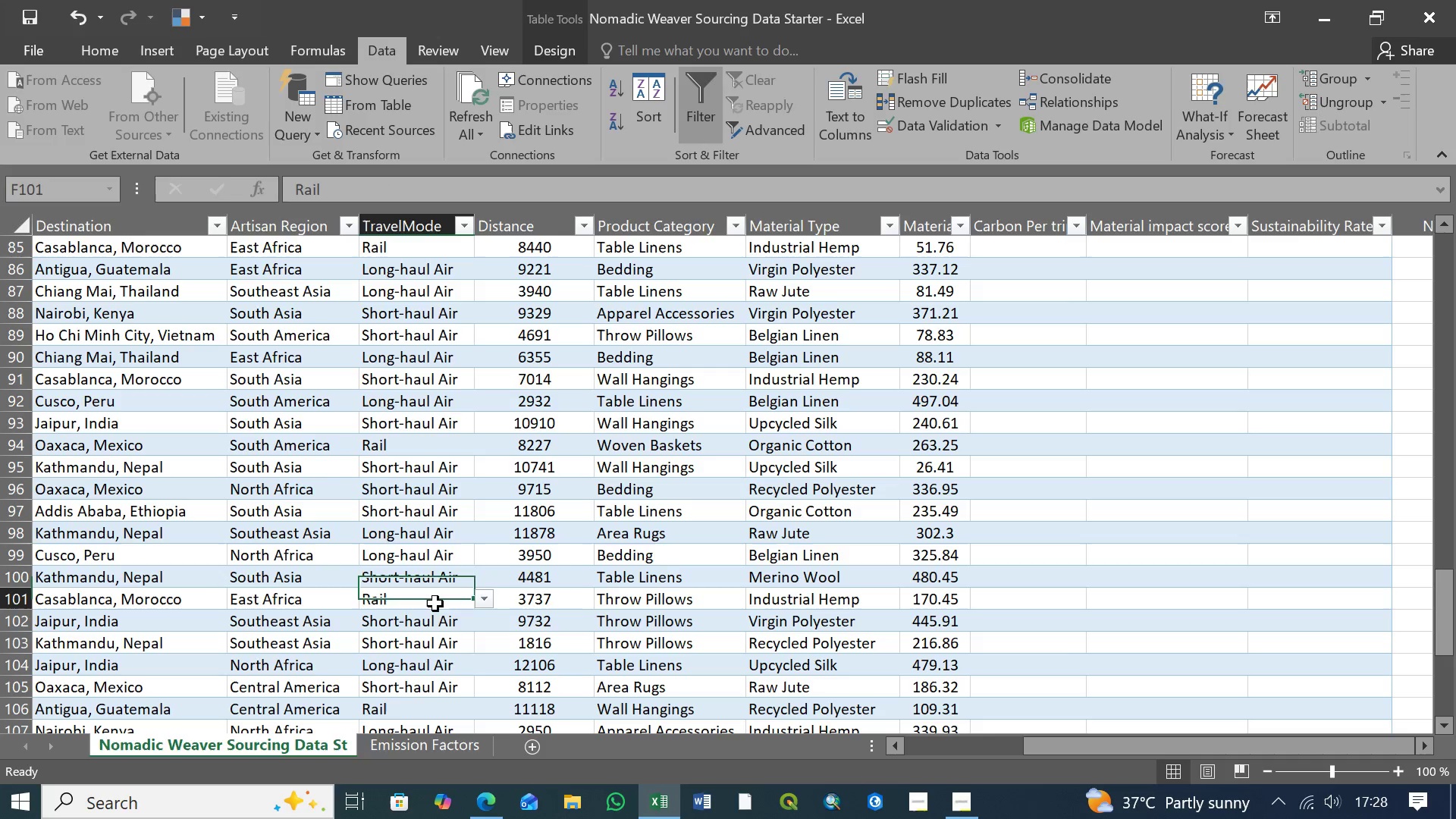 
left_click([435, 604])
 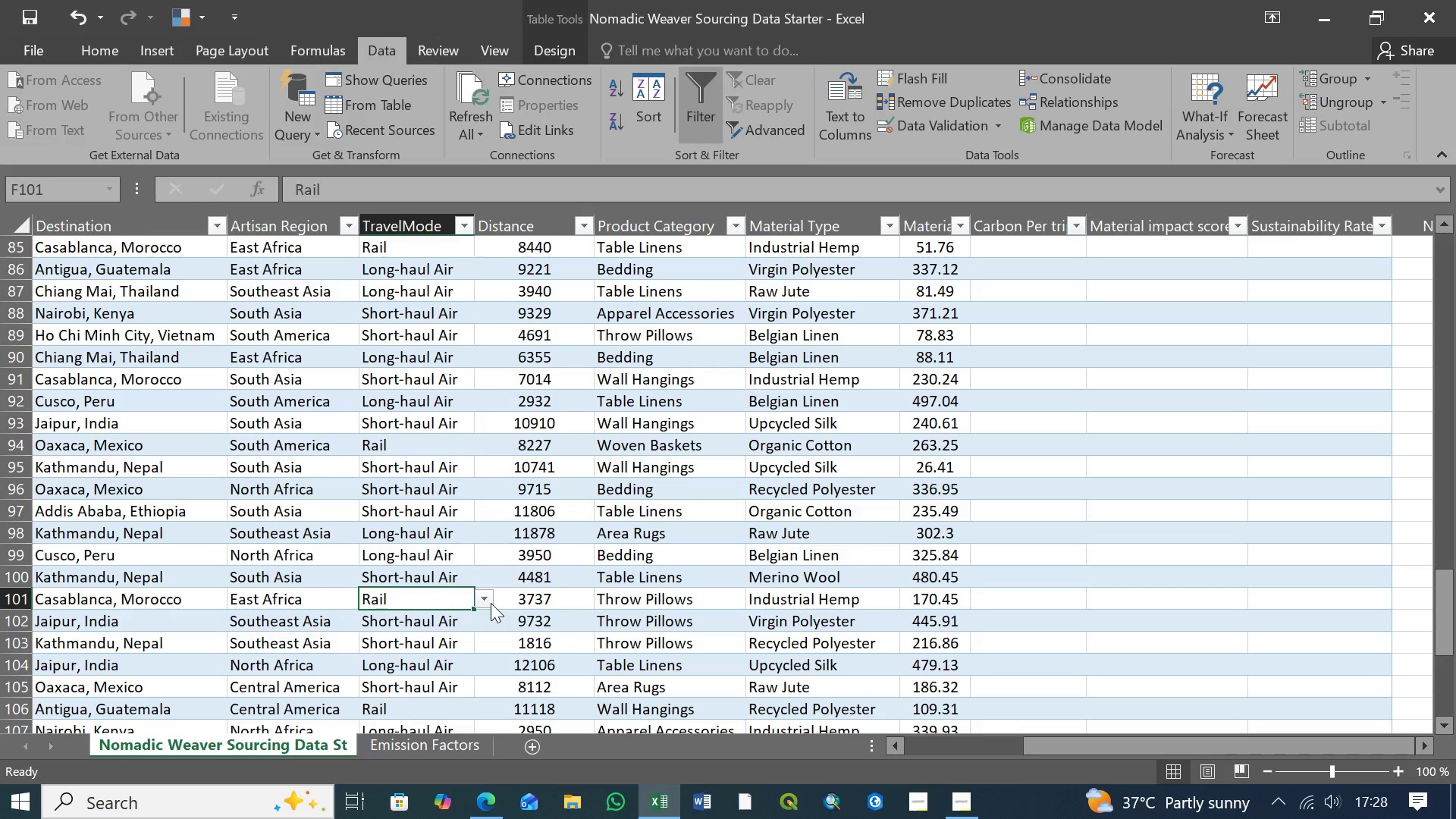 
left_click([491, 603])
 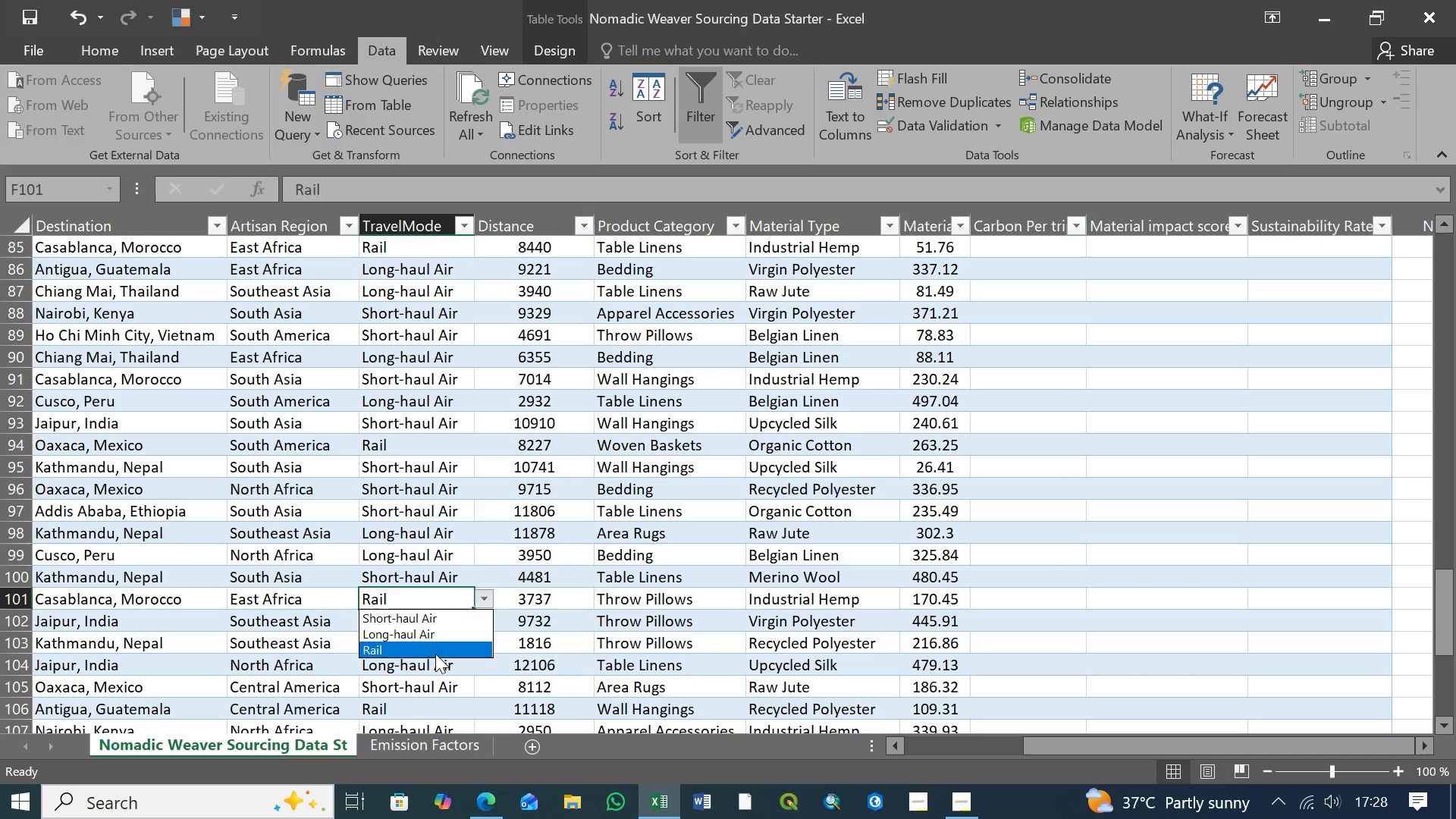 
left_click([435, 654])
 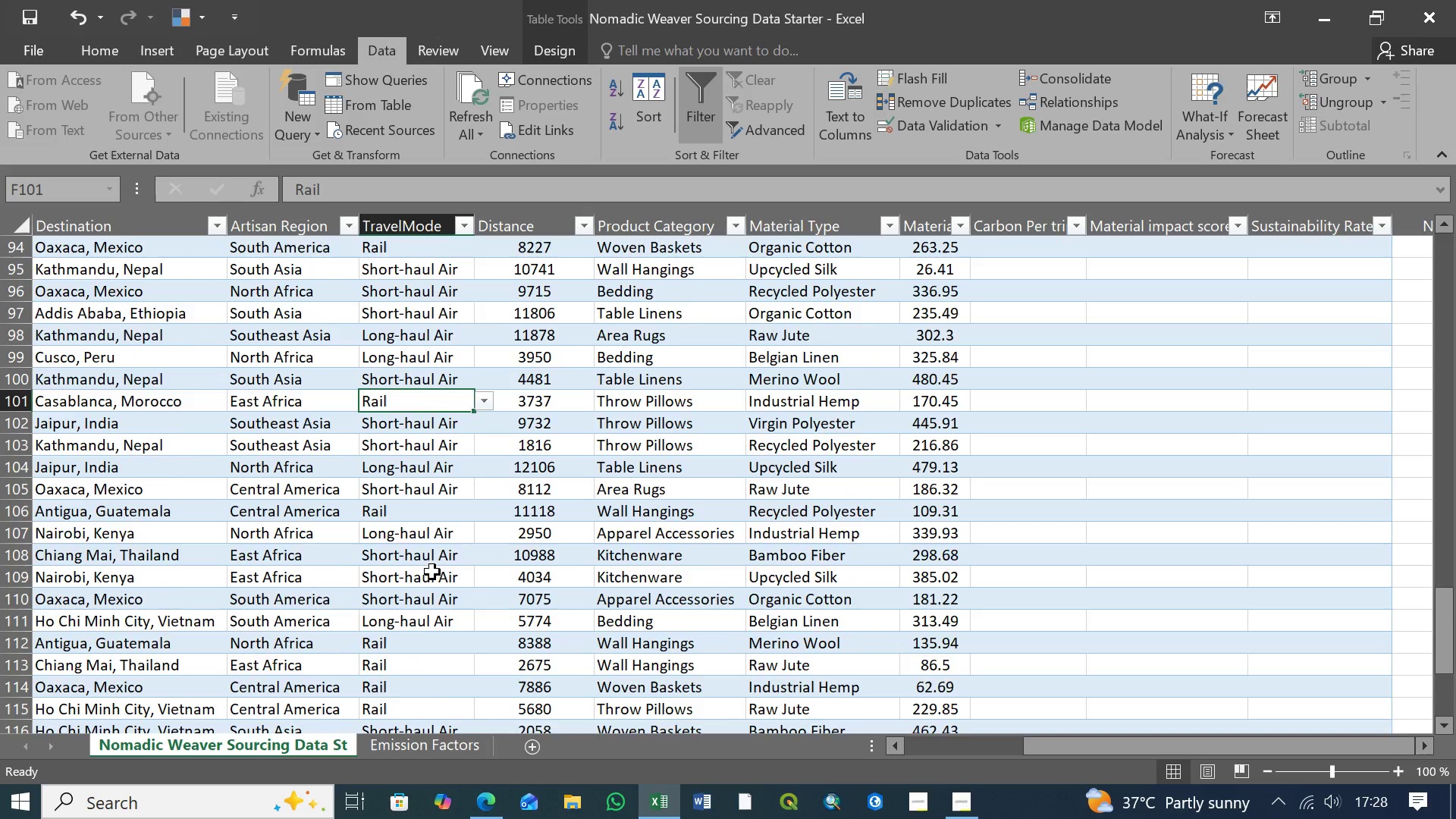 
scroll: coordinate [432, 572], scroll_direction: down, amount: 5.0
 